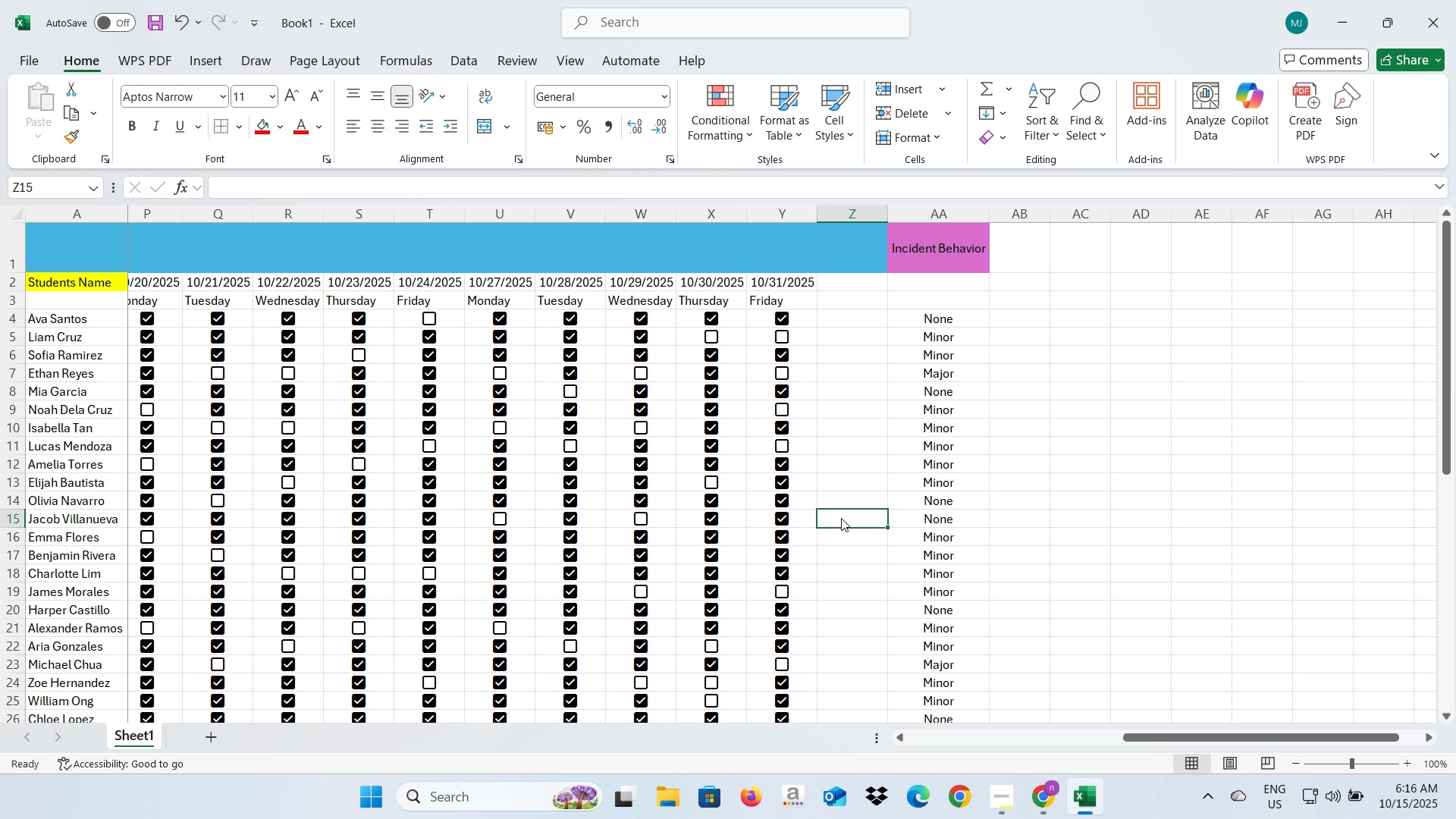 
key(Alt+Tab)
 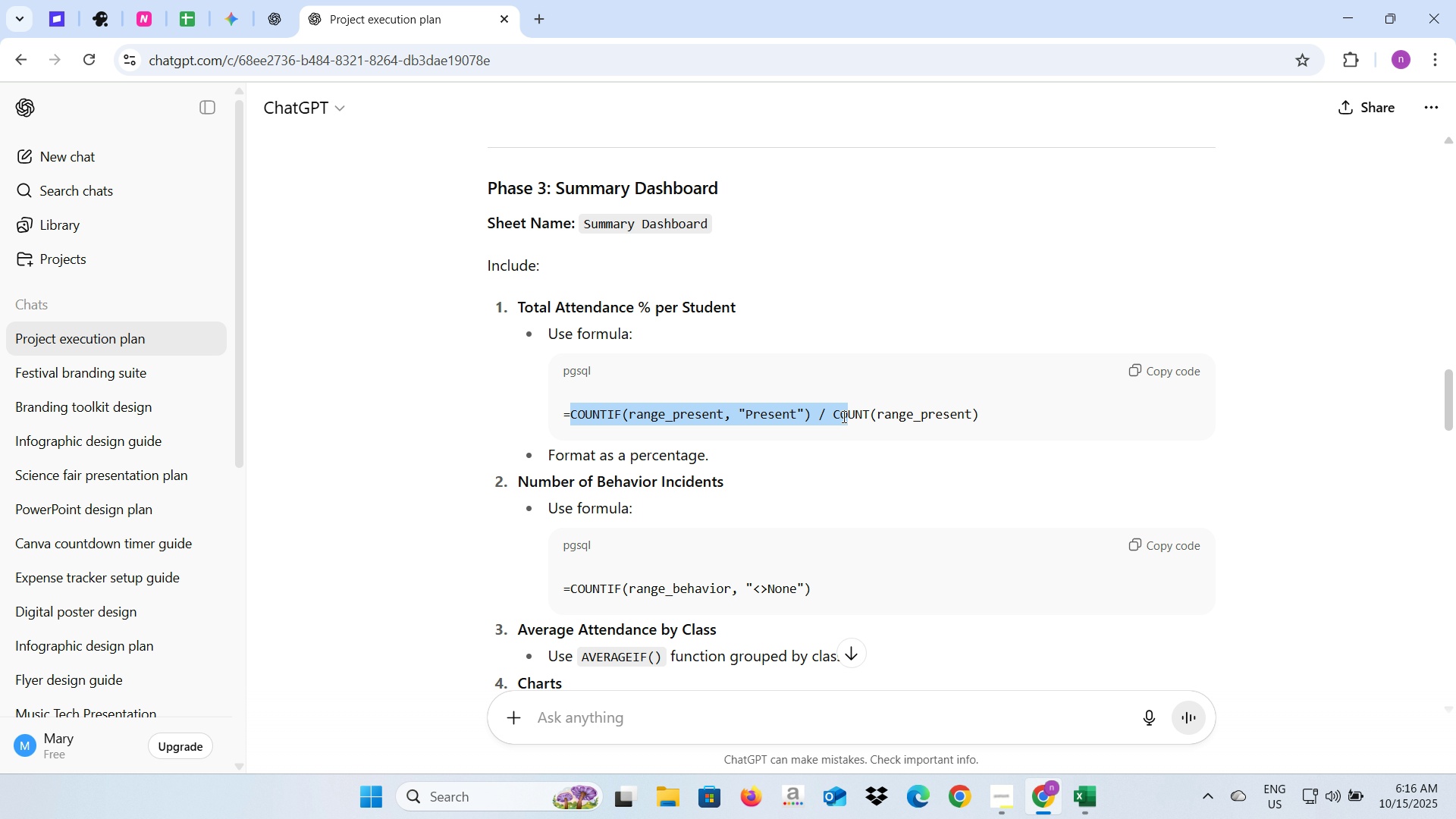 
wait(11.58)
 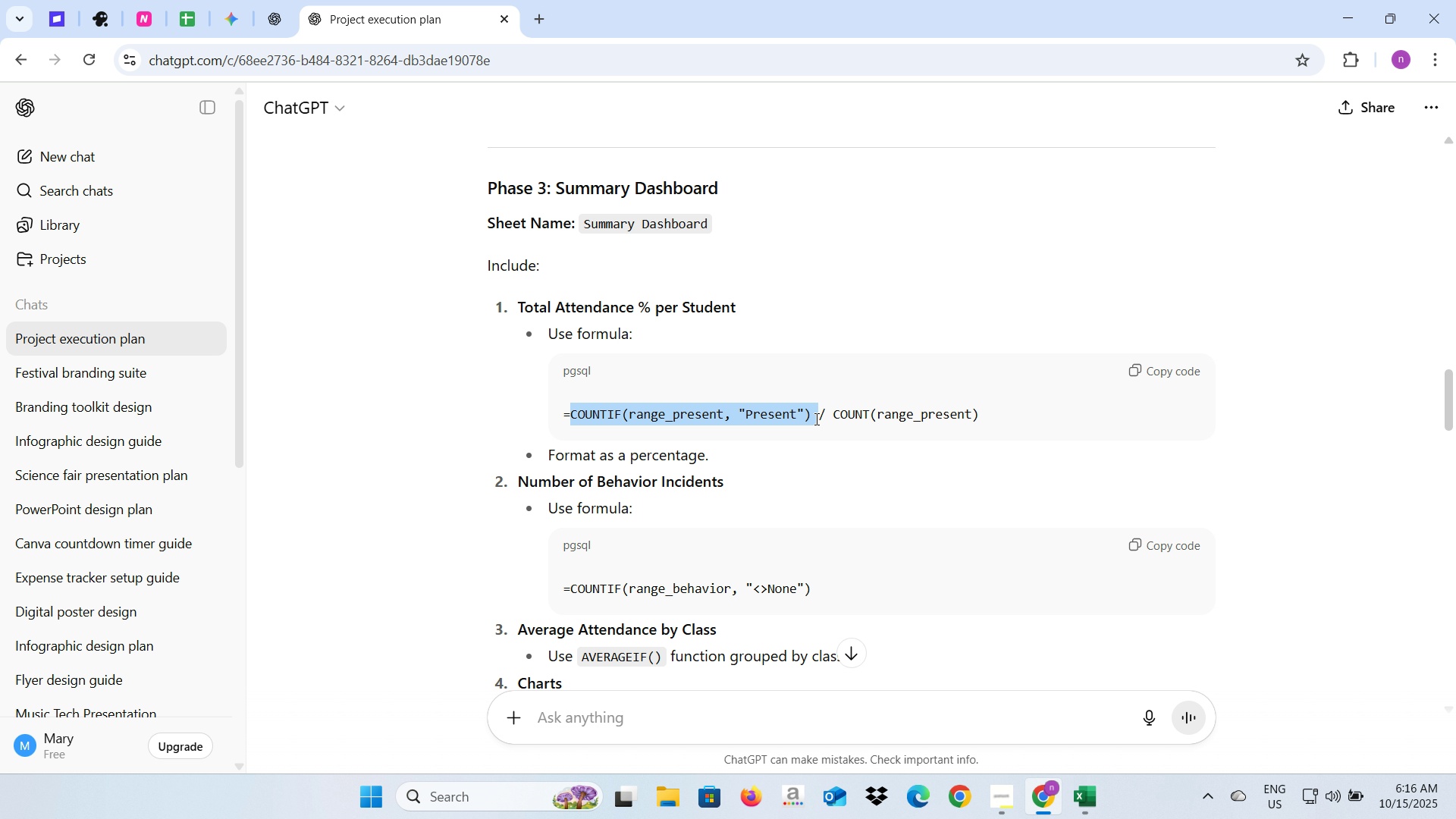 
key(Control+C)
 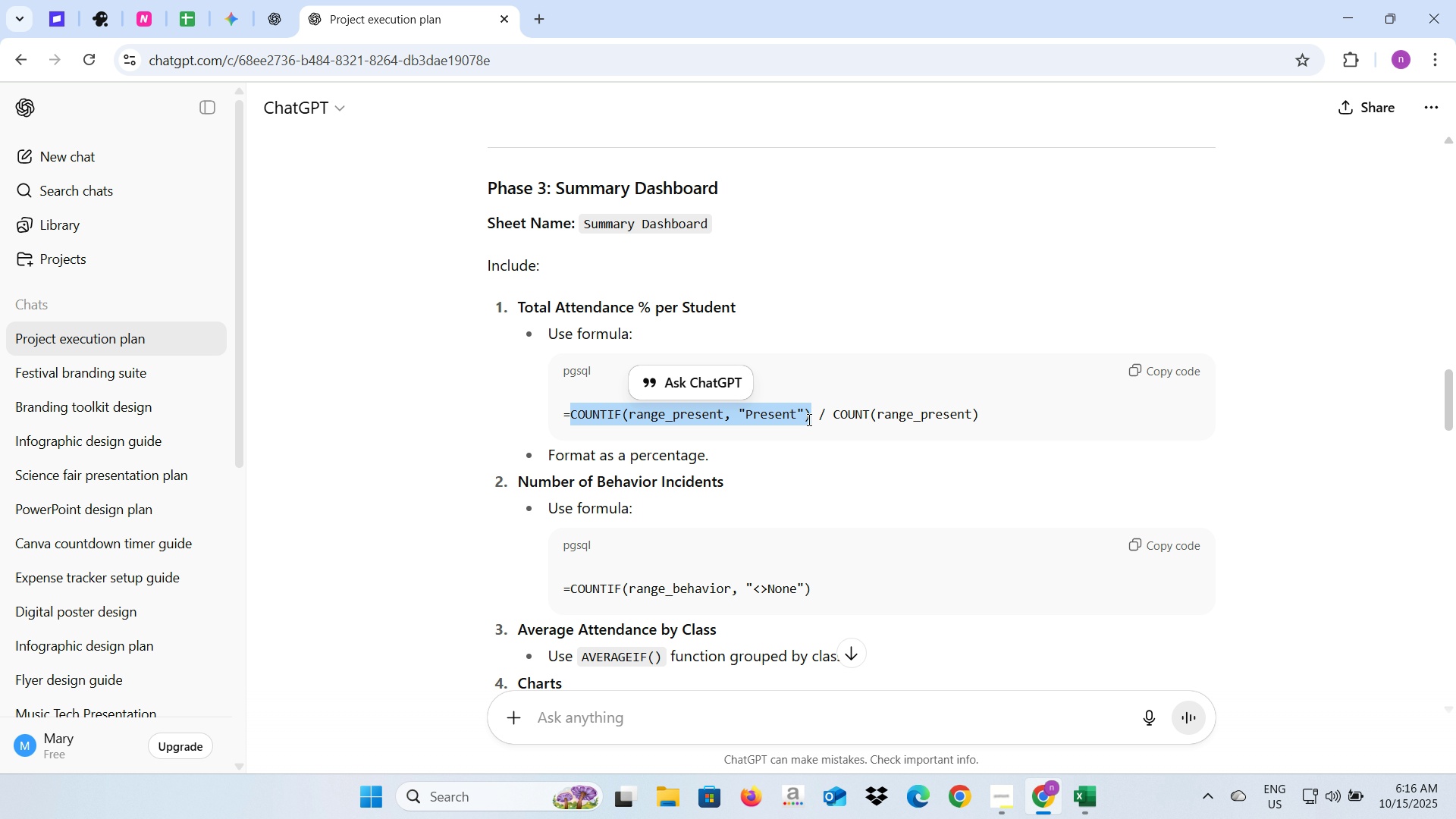 
key(Alt+AltLeft)
 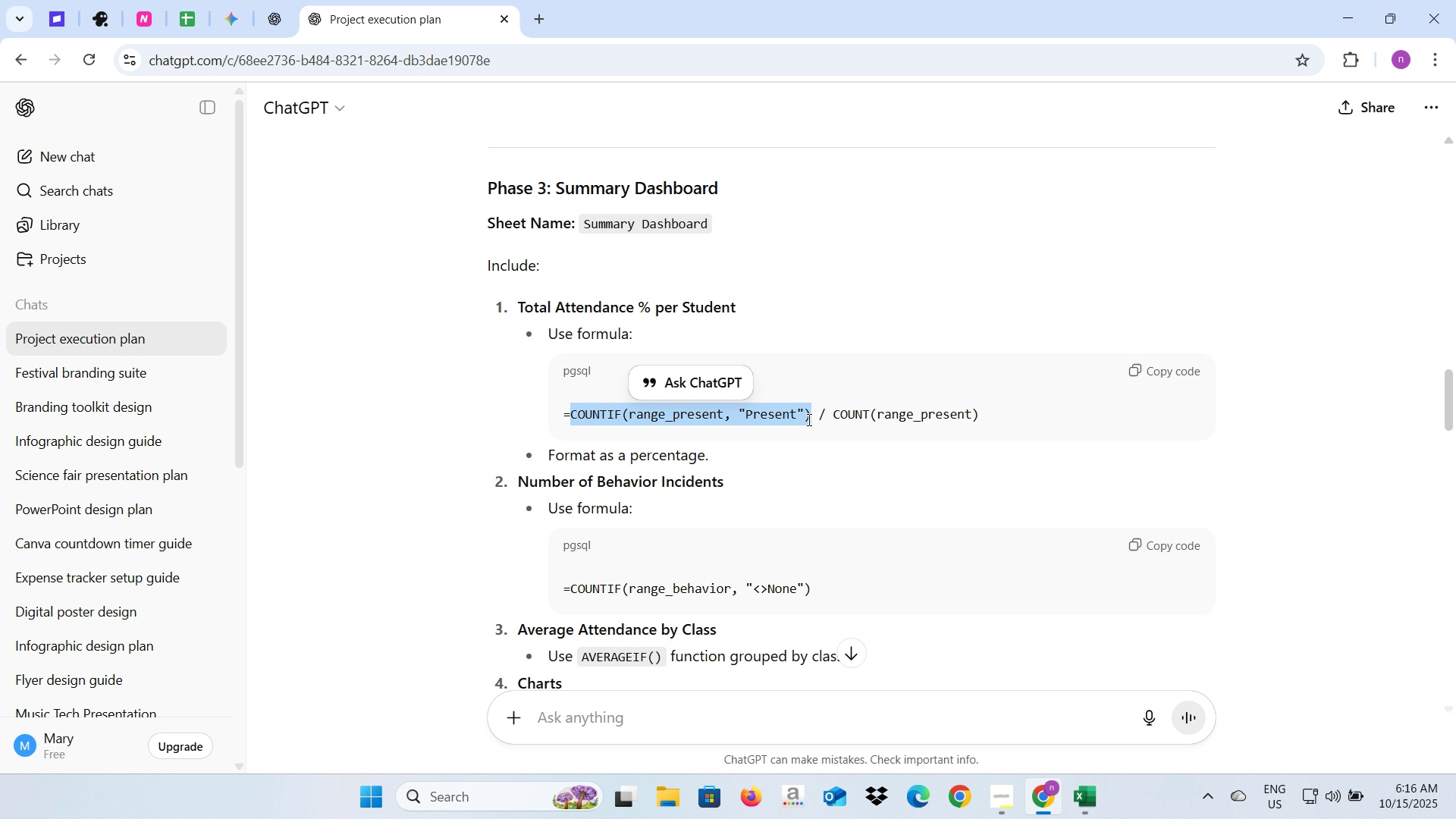 
key(Alt+Tab)
 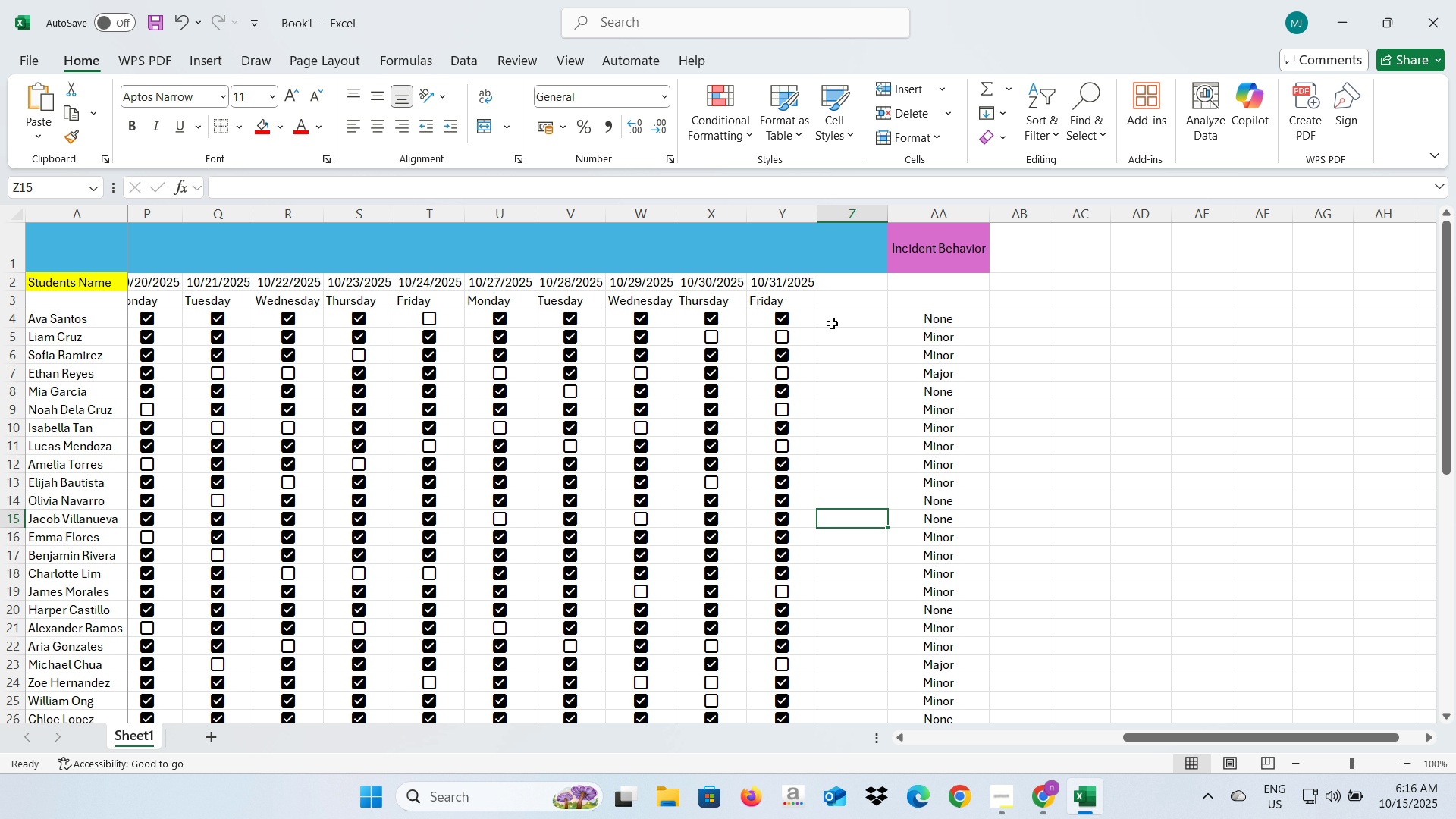 
left_click([832, 319])
 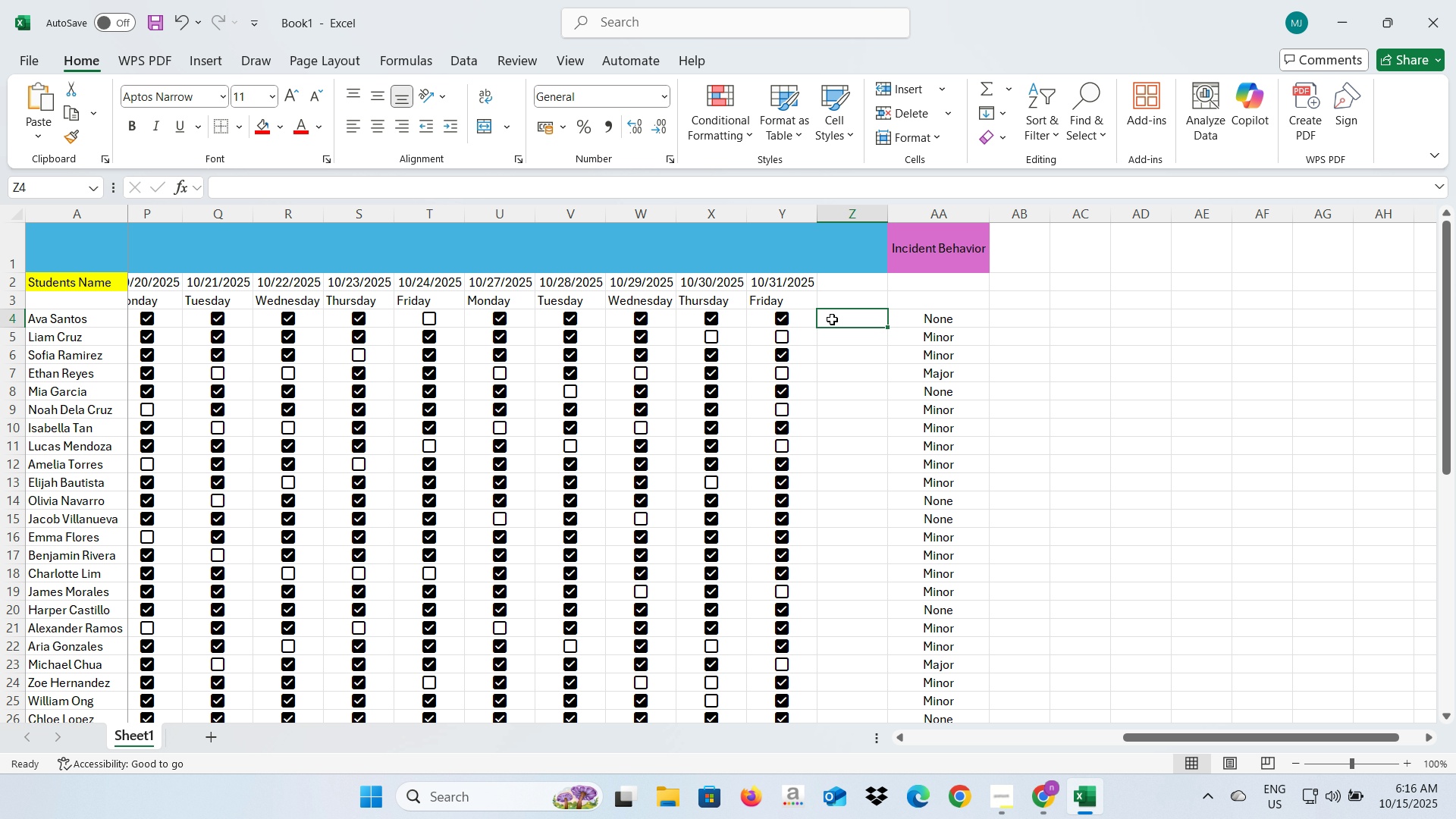 
key(Equal)
 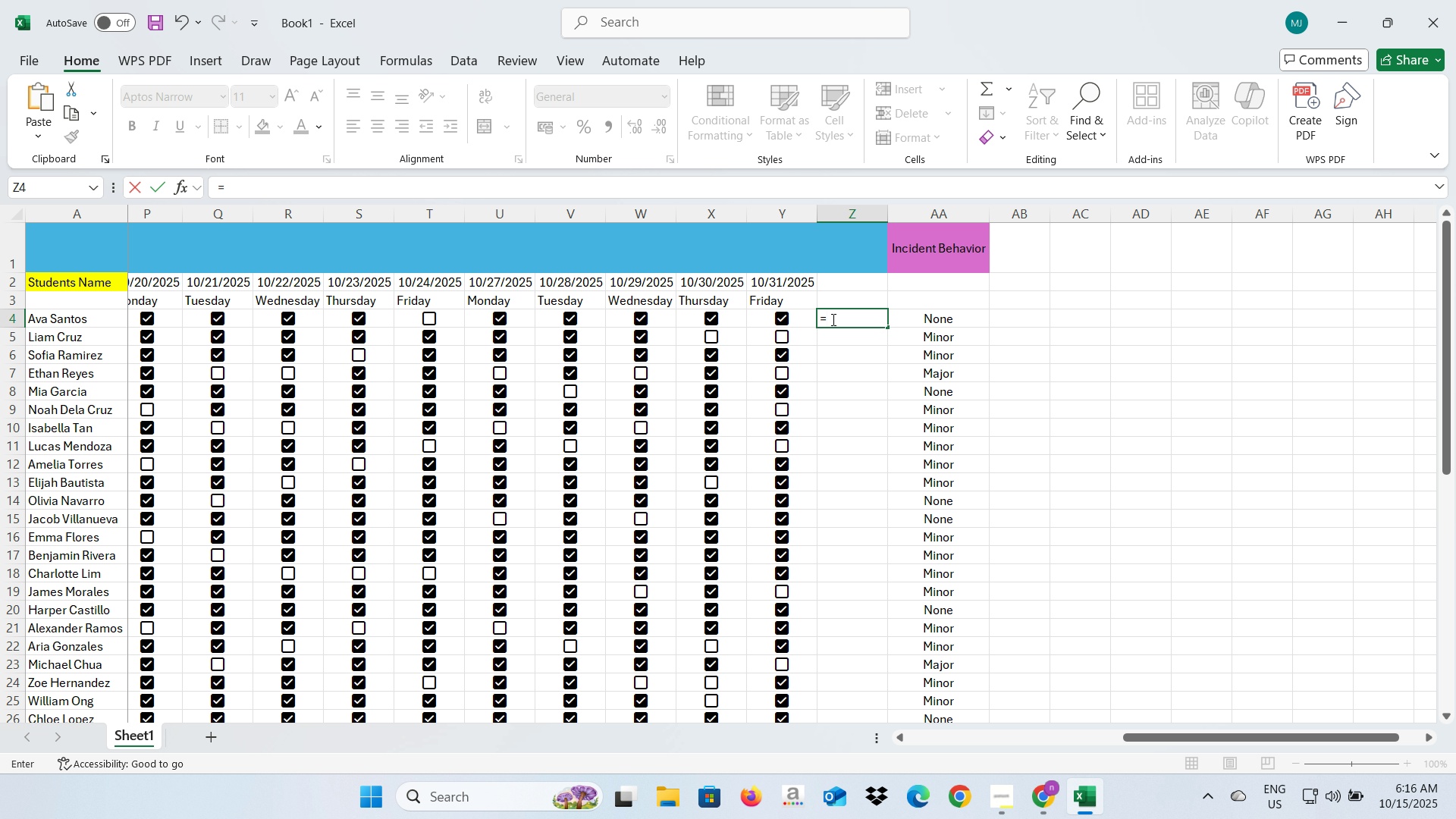 
key(Control+V)
 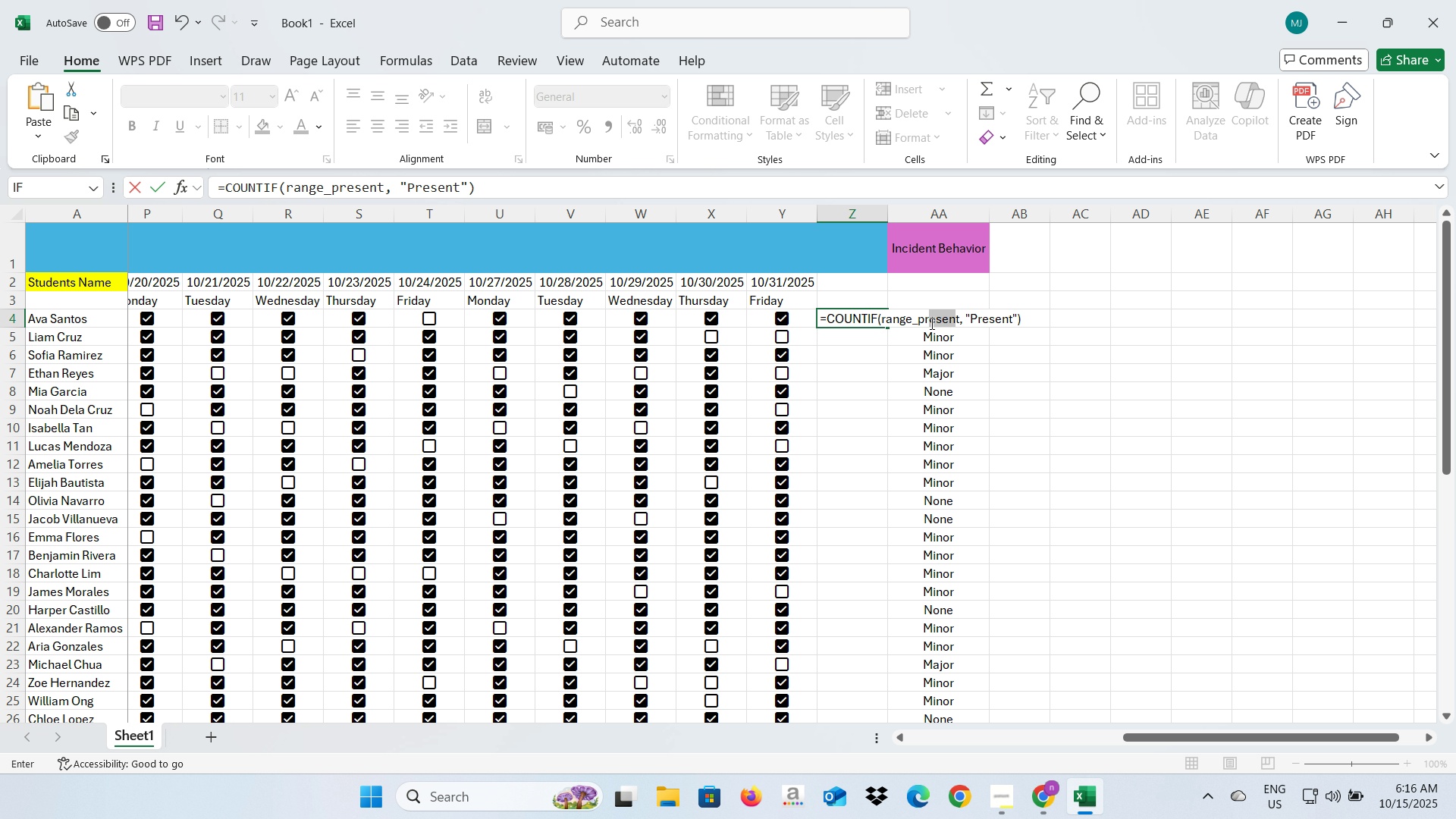 
wait(5.81)
 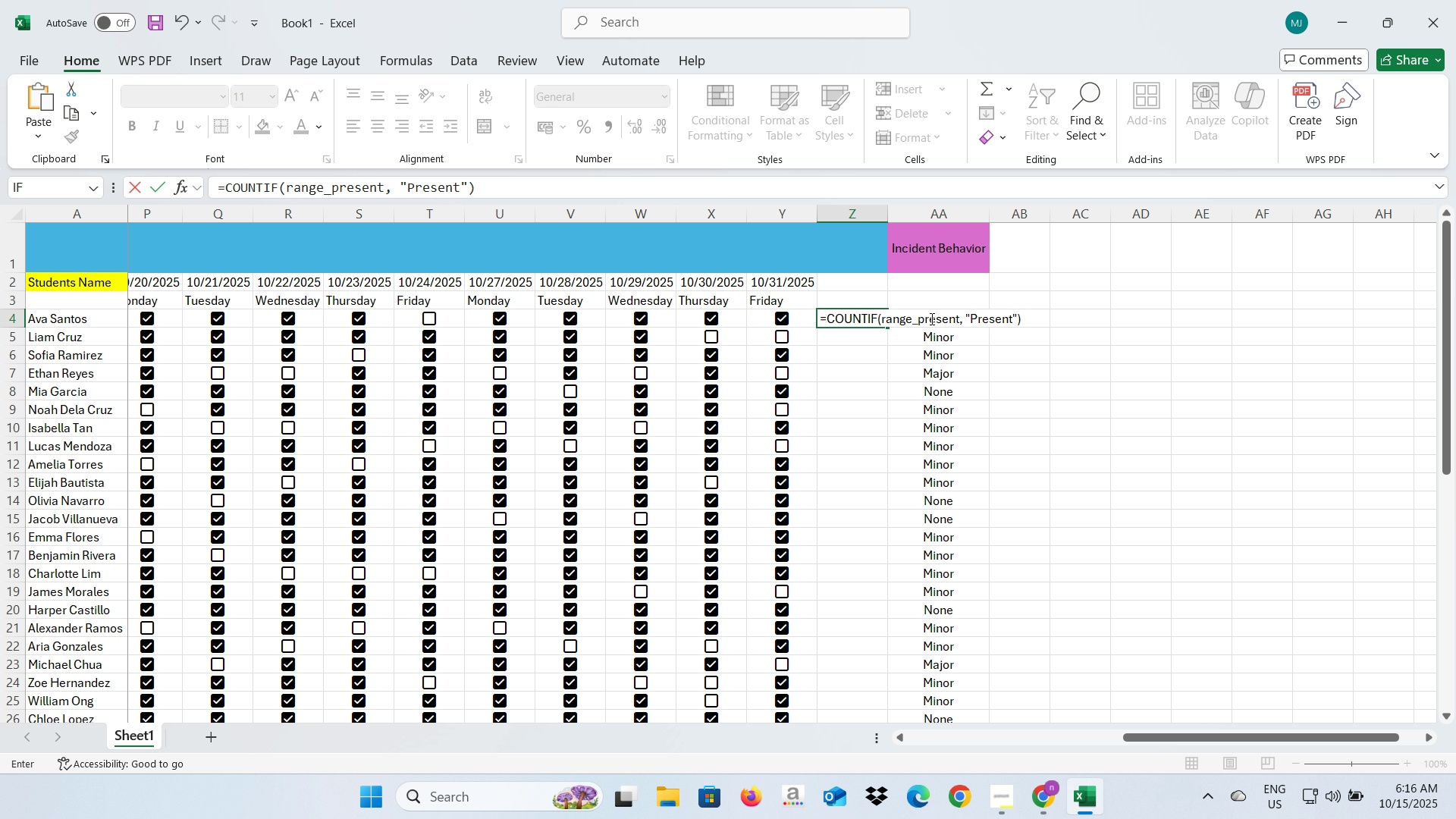 
left_click([958, 320])
 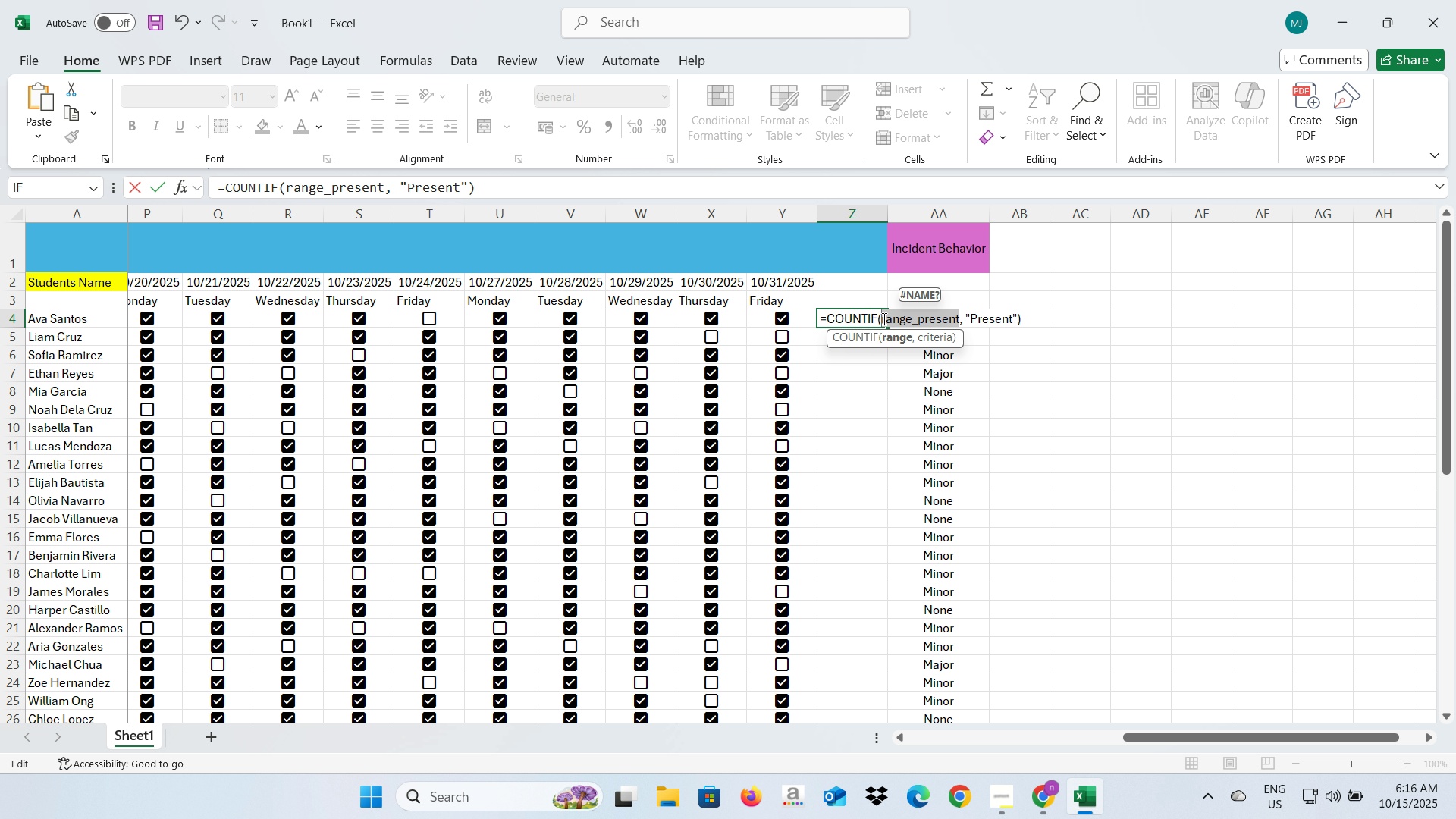 
key(Backspace)
 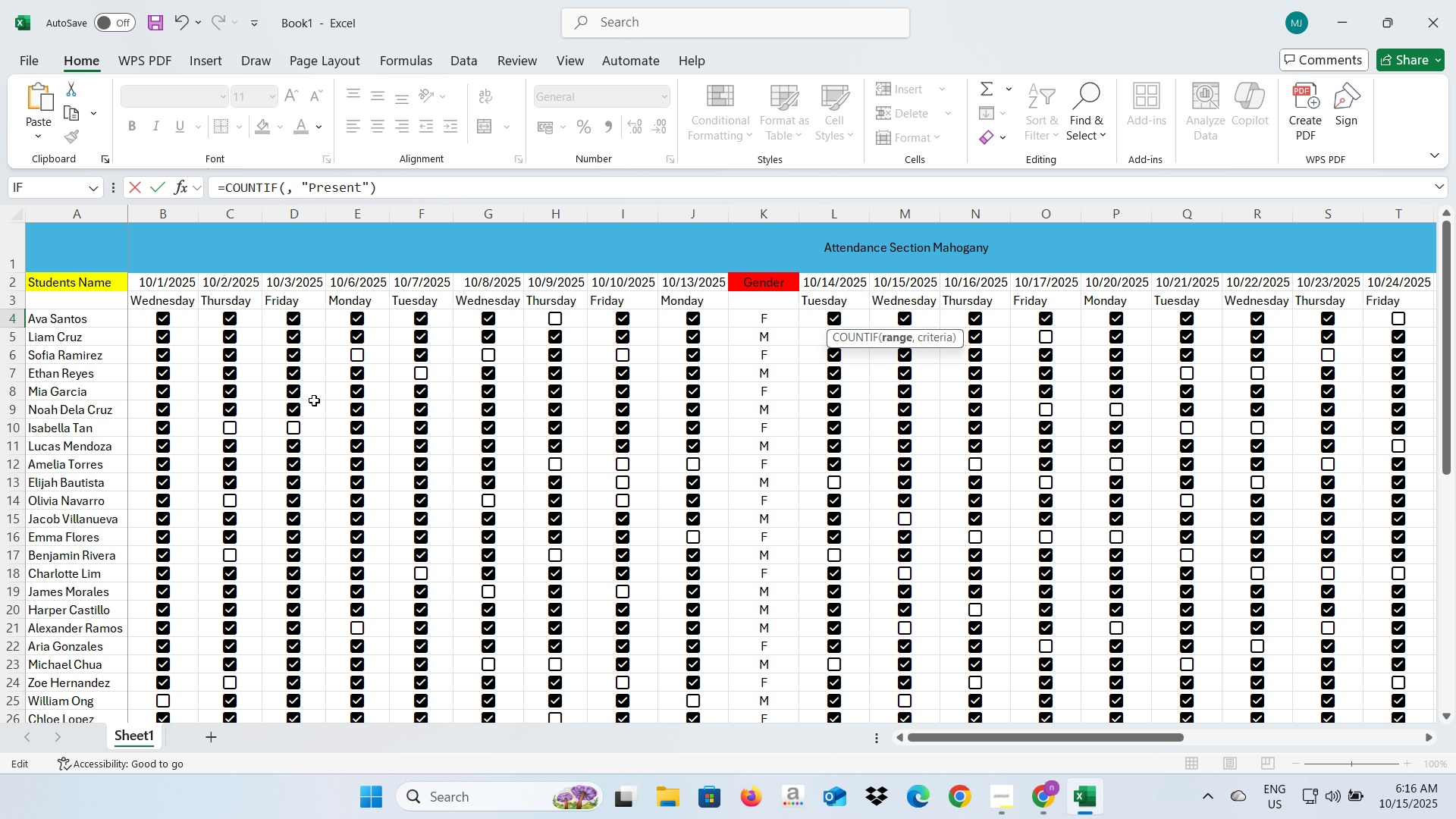 
wait(5.16)
 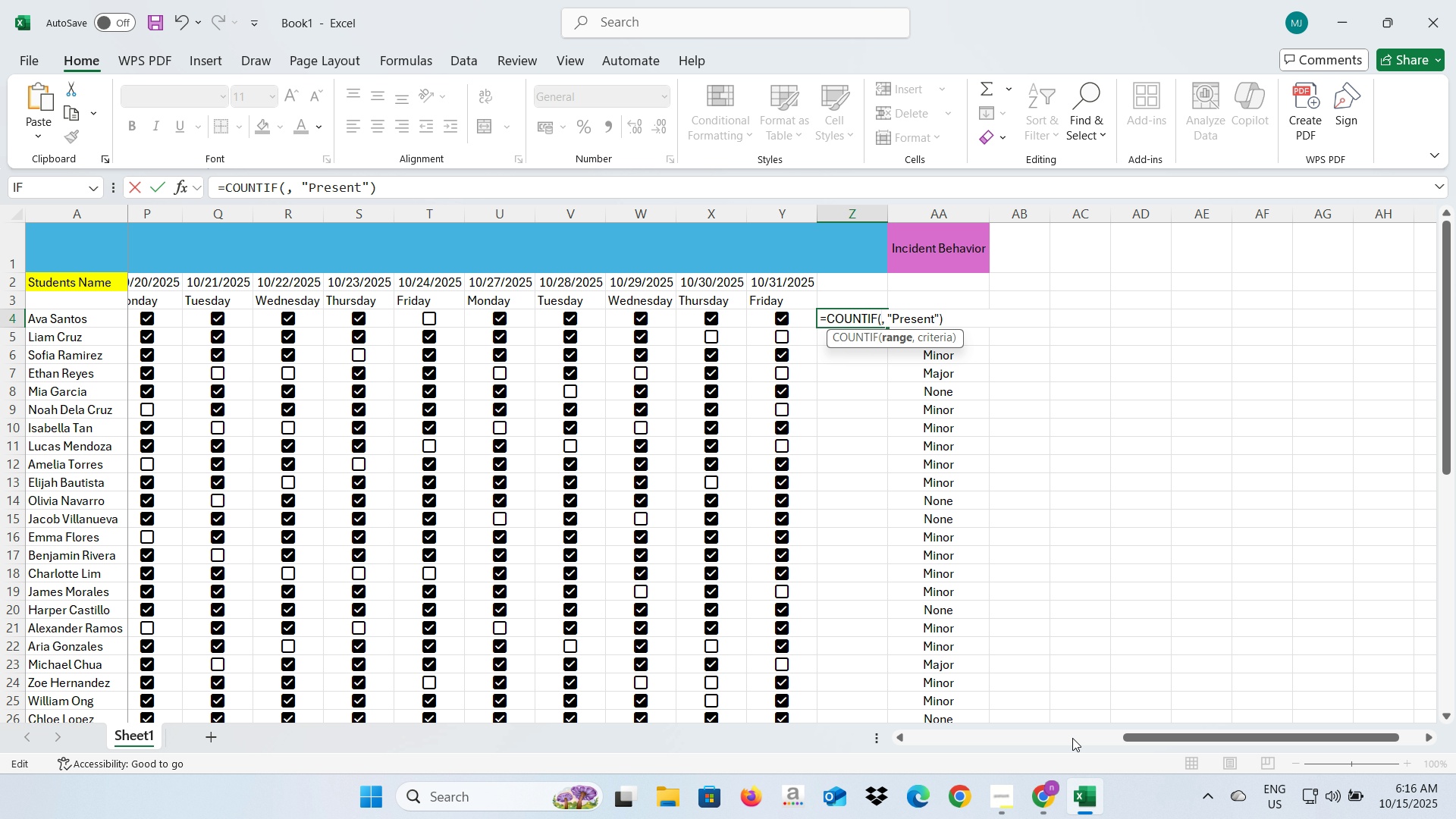 
left_click([192, 322])
 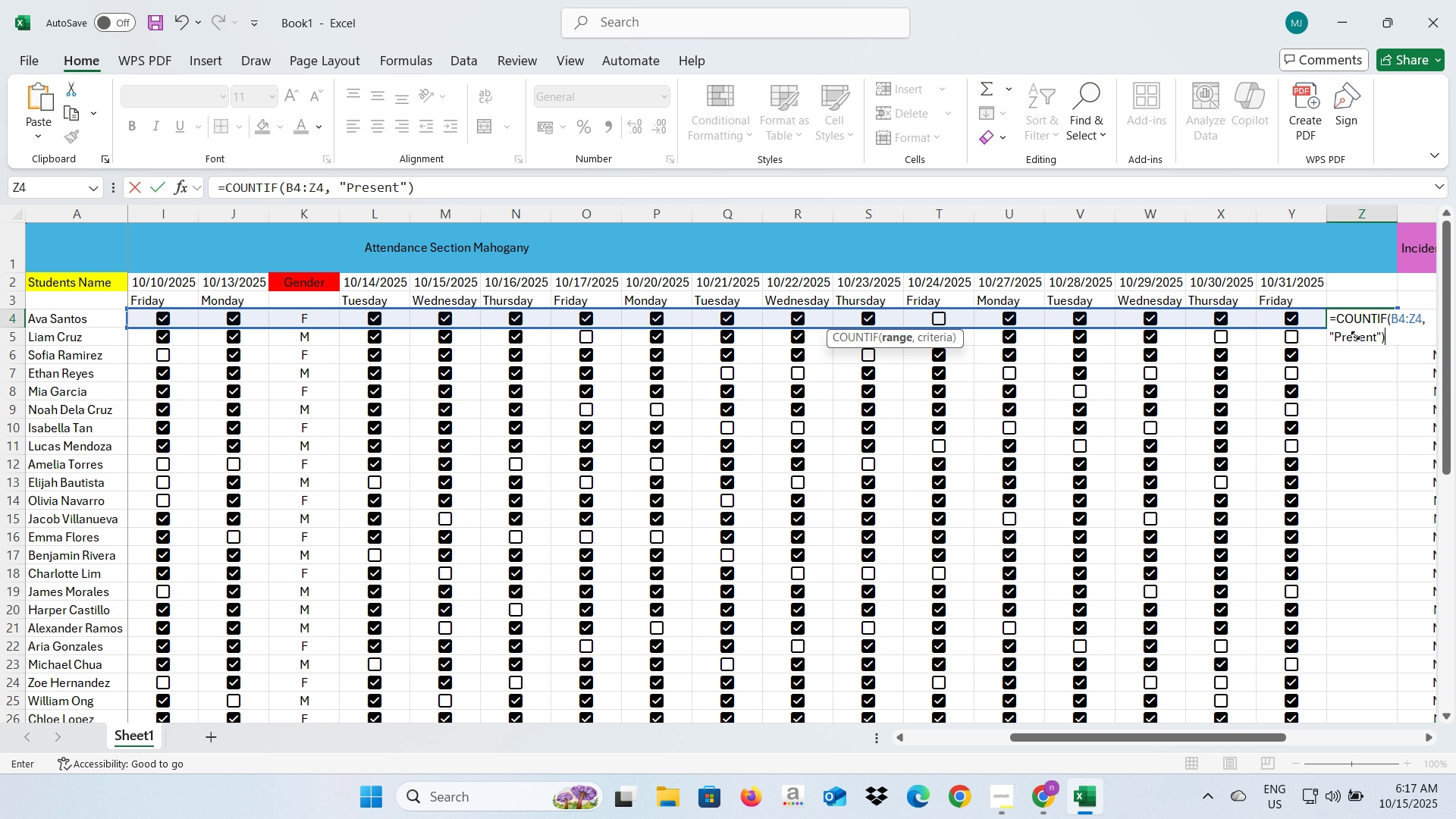 
wait(15.39)
 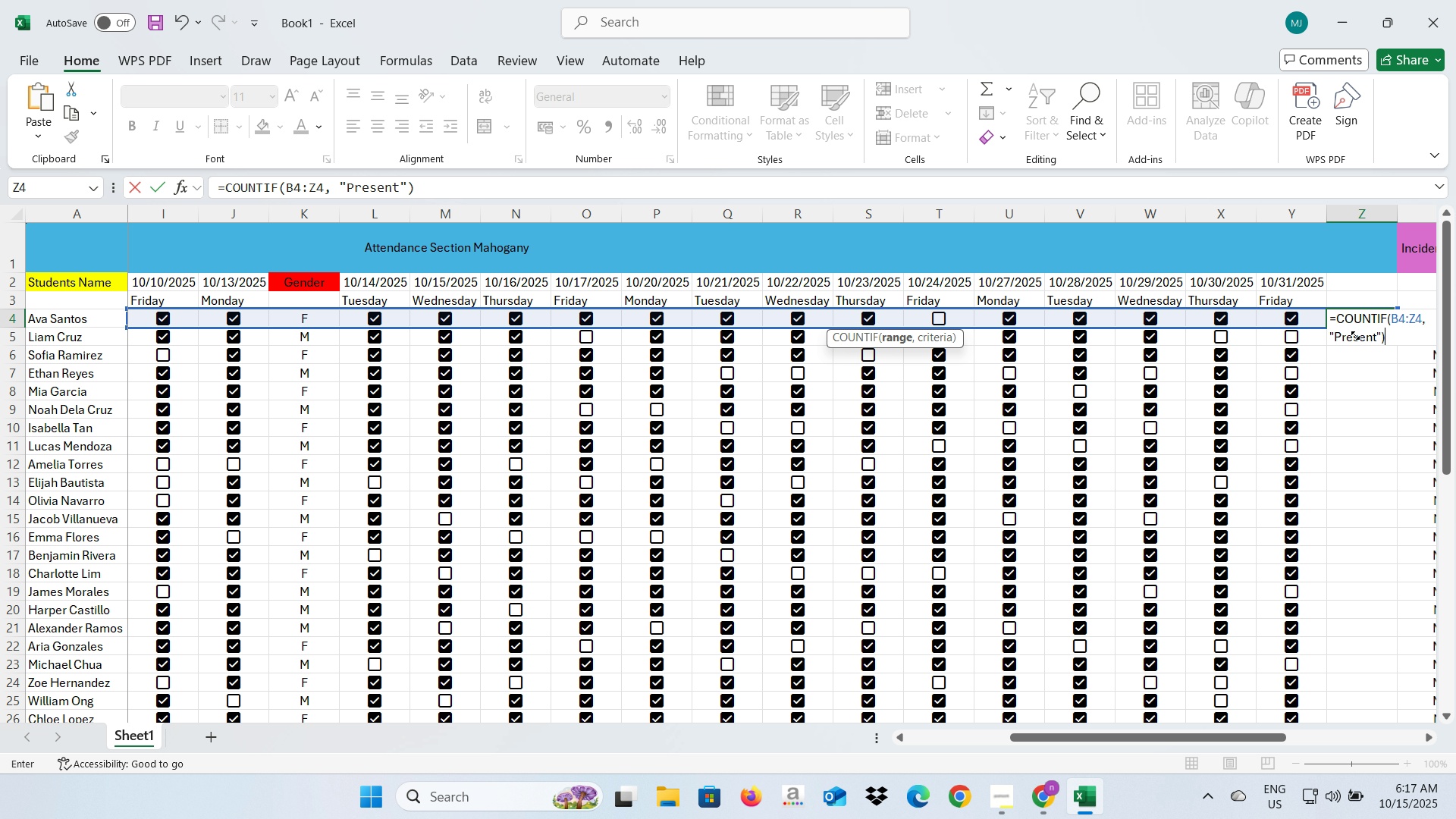 
left_click([1357, 681])
 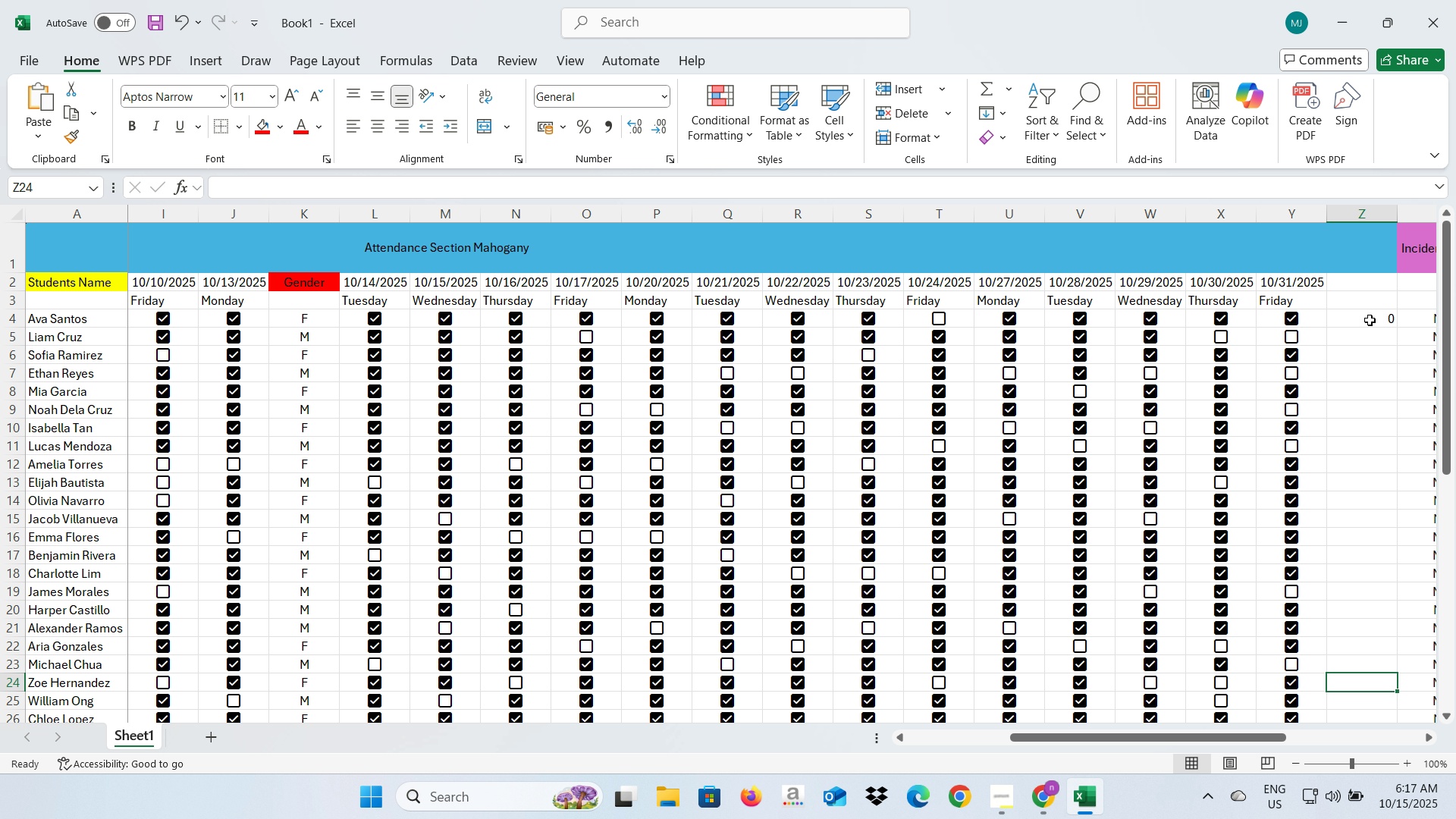 
left_click([1370, 320])
 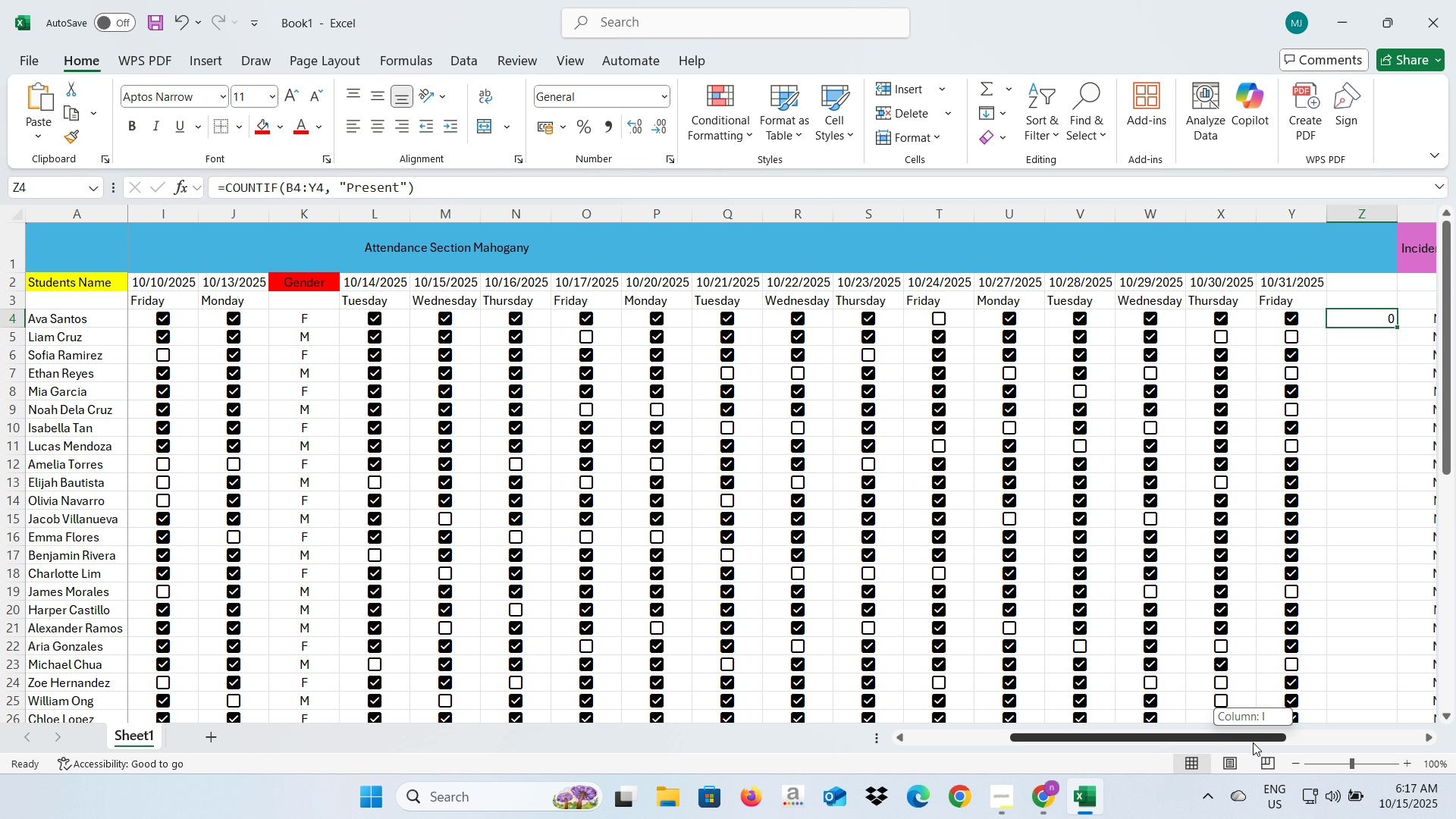 
left_click([1253, 742])
 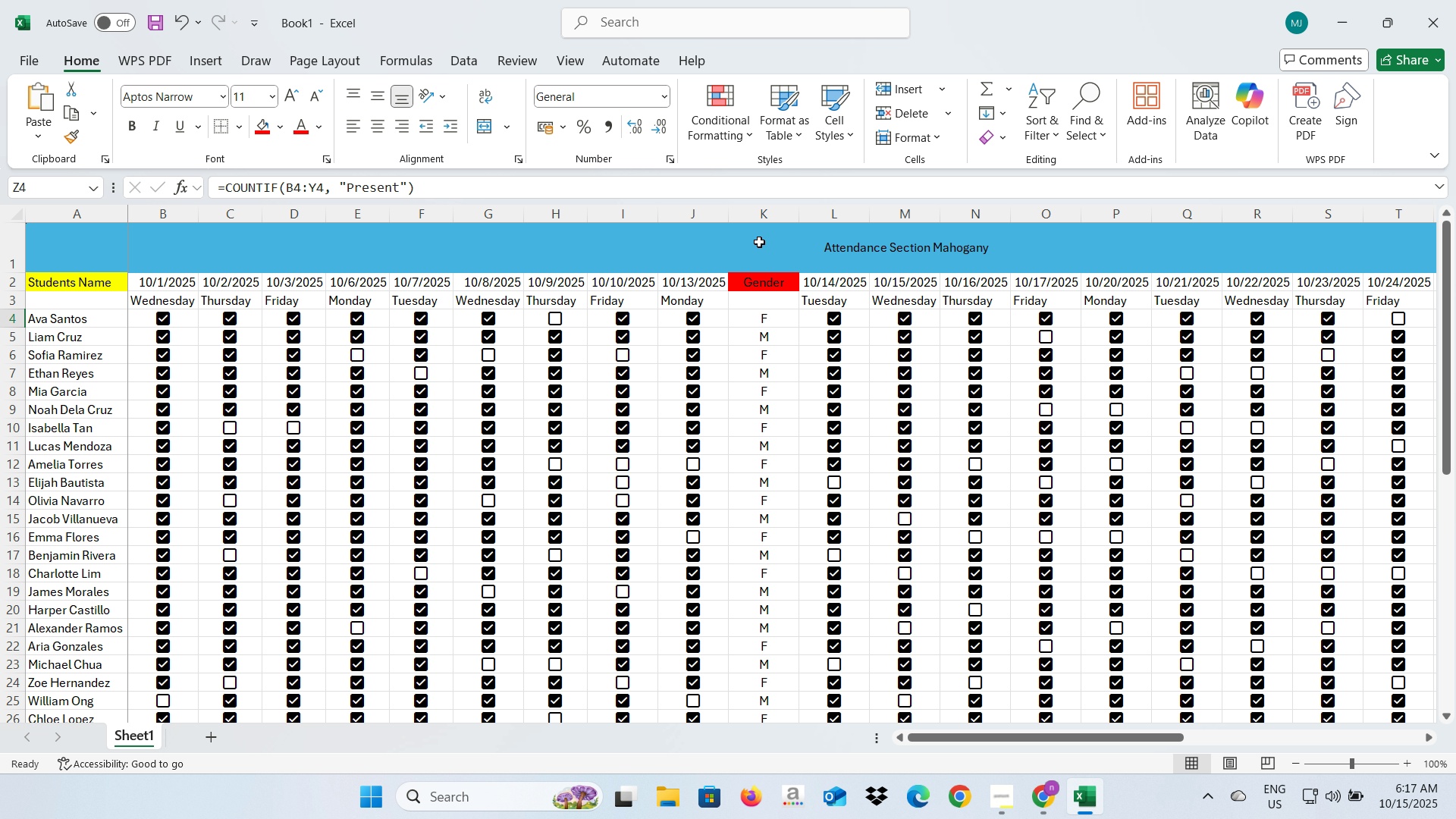 
left_click([766, 215])
 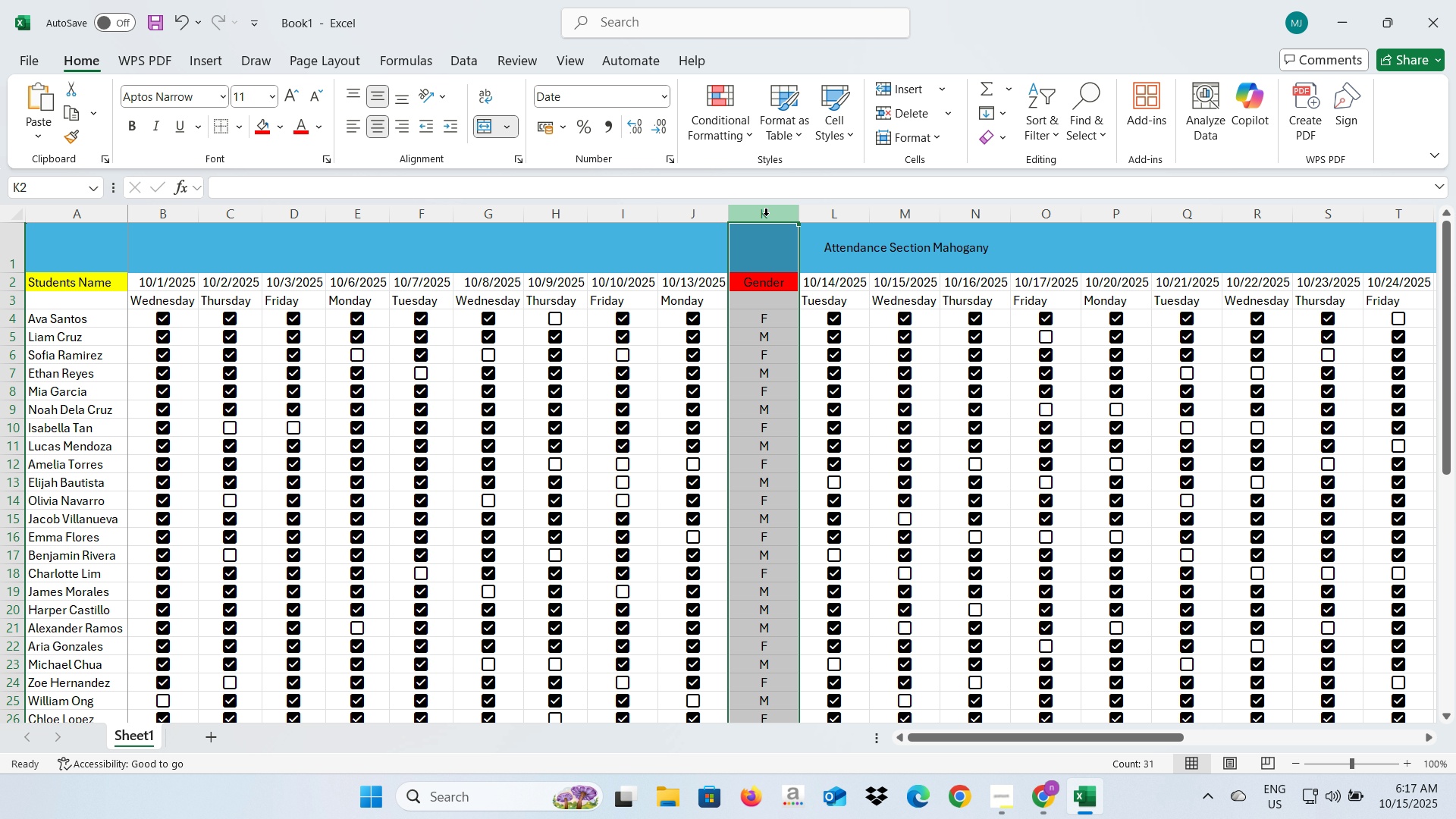 
right_click([766, 215])
 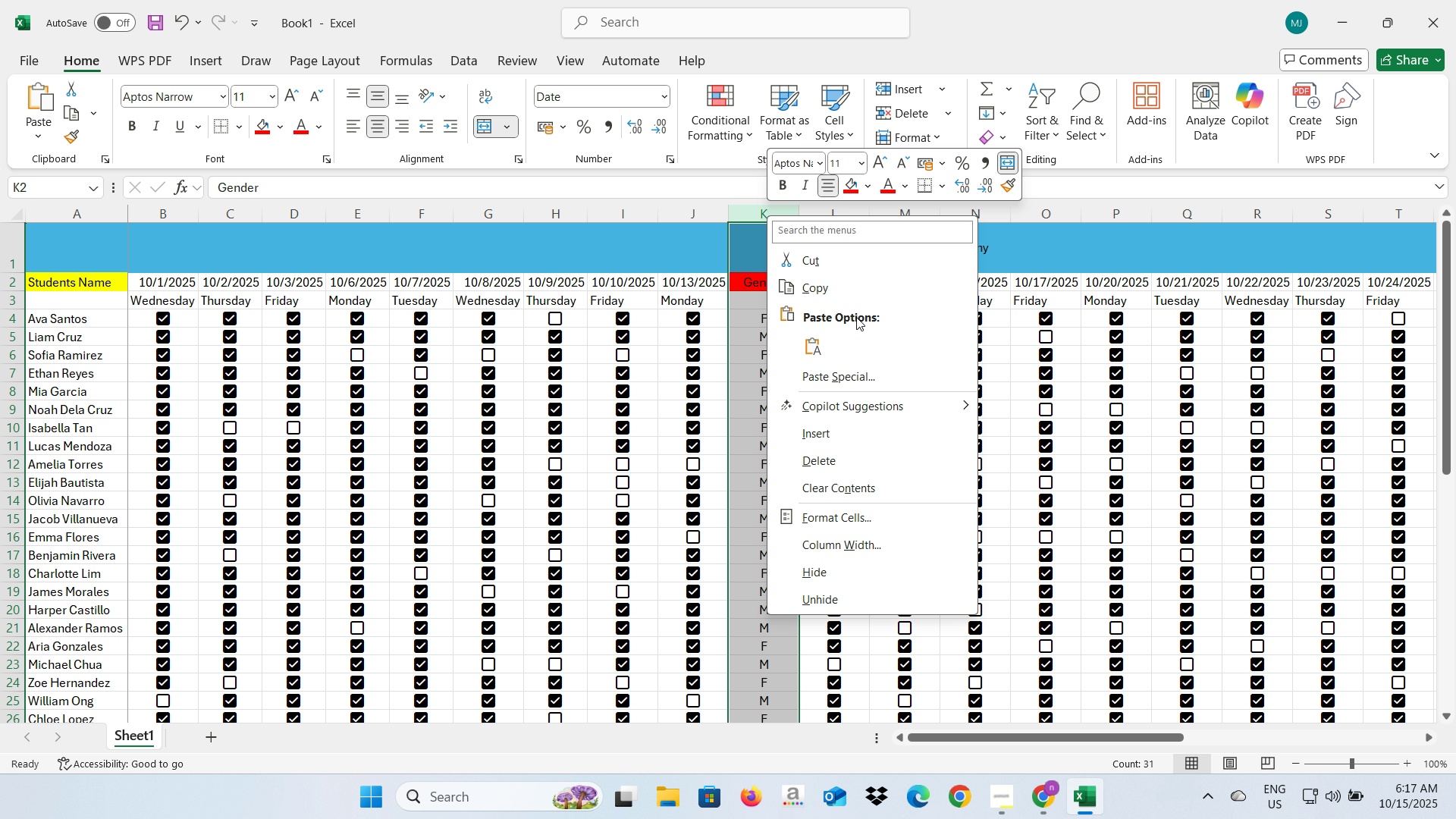 
left_click([859, 290])
 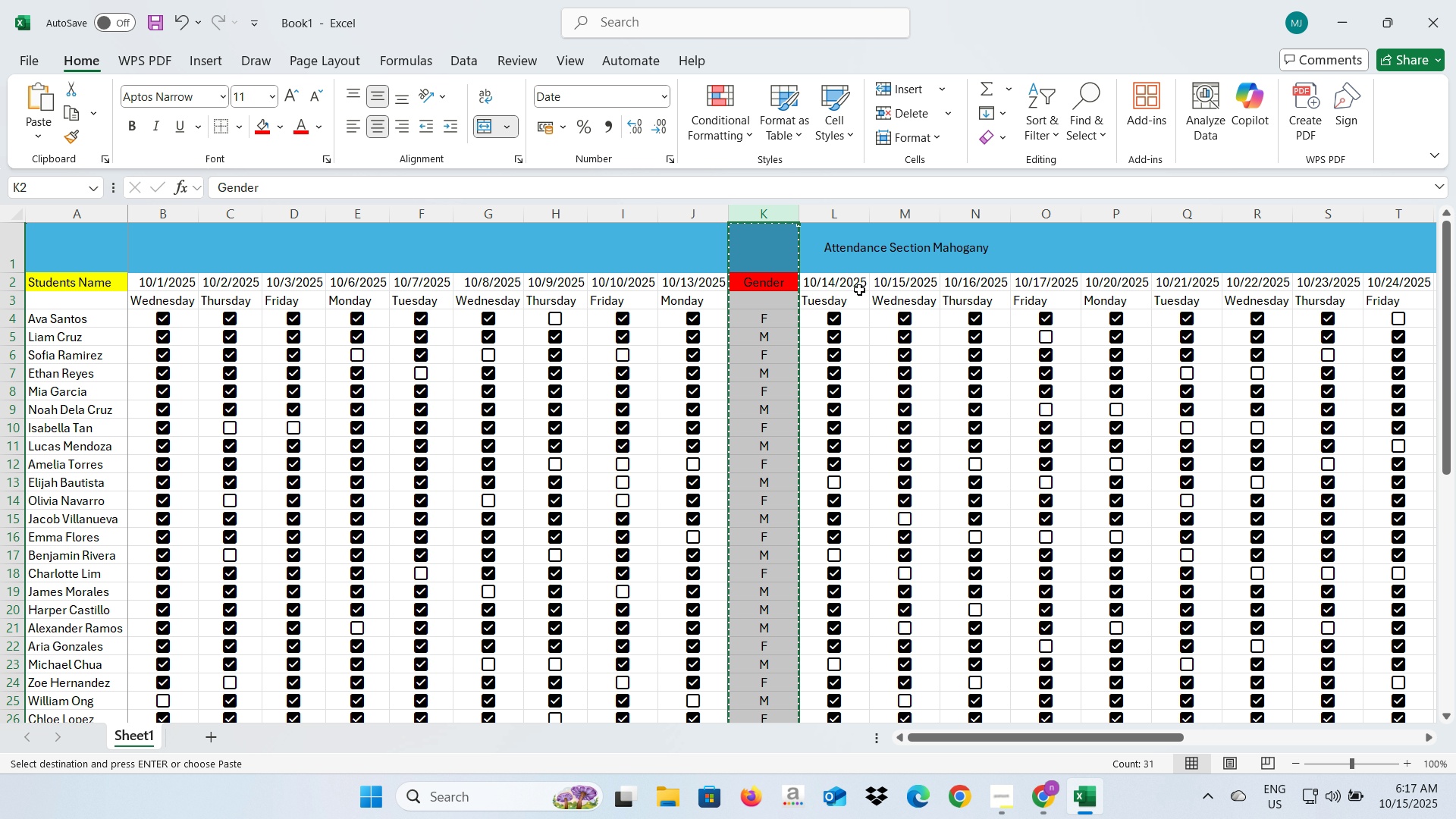 
key(Backspace)
 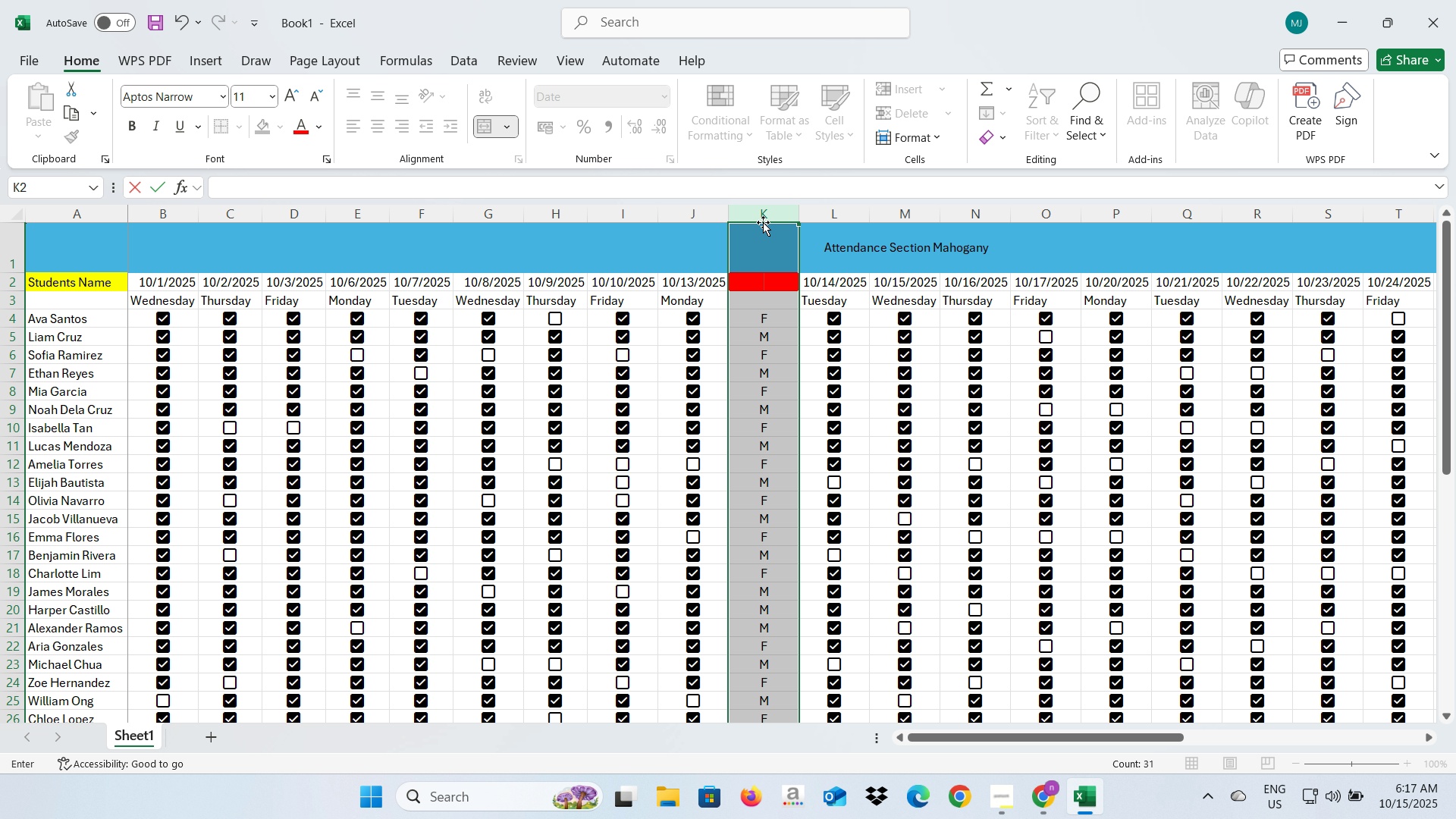 
left_click([766, 216])
 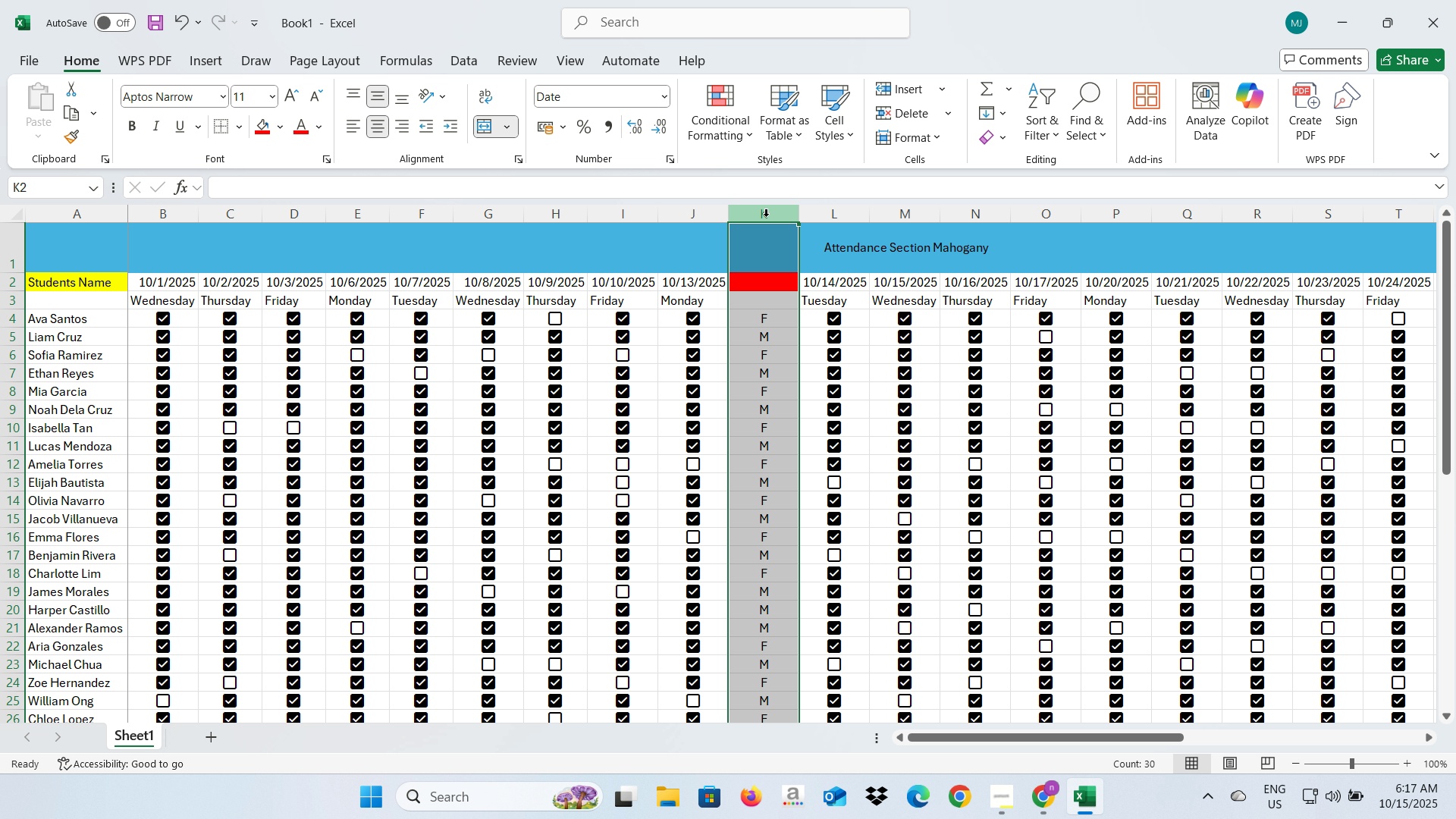 
right_click([766, 216])
 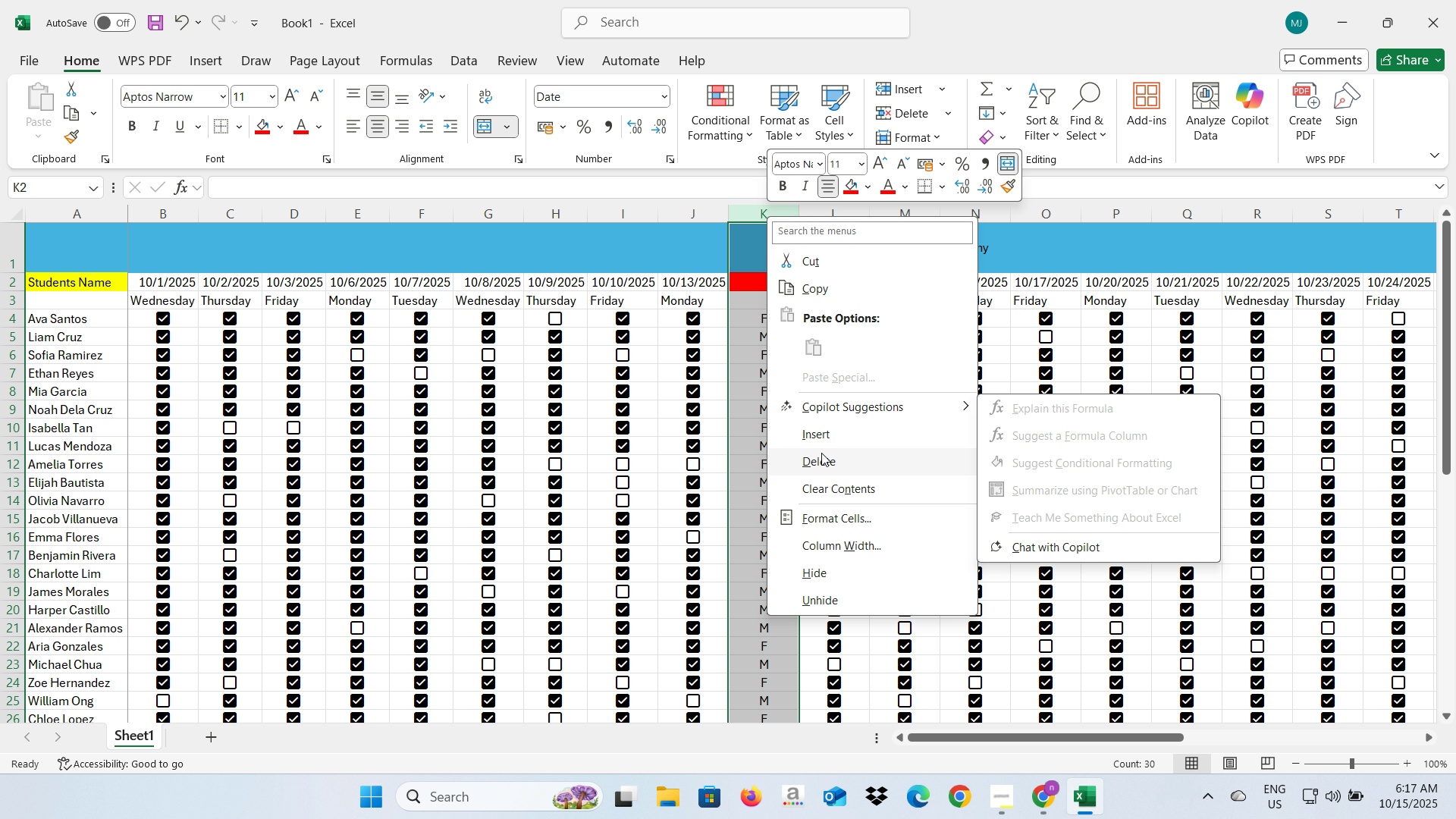 
left_click([822, 460])
 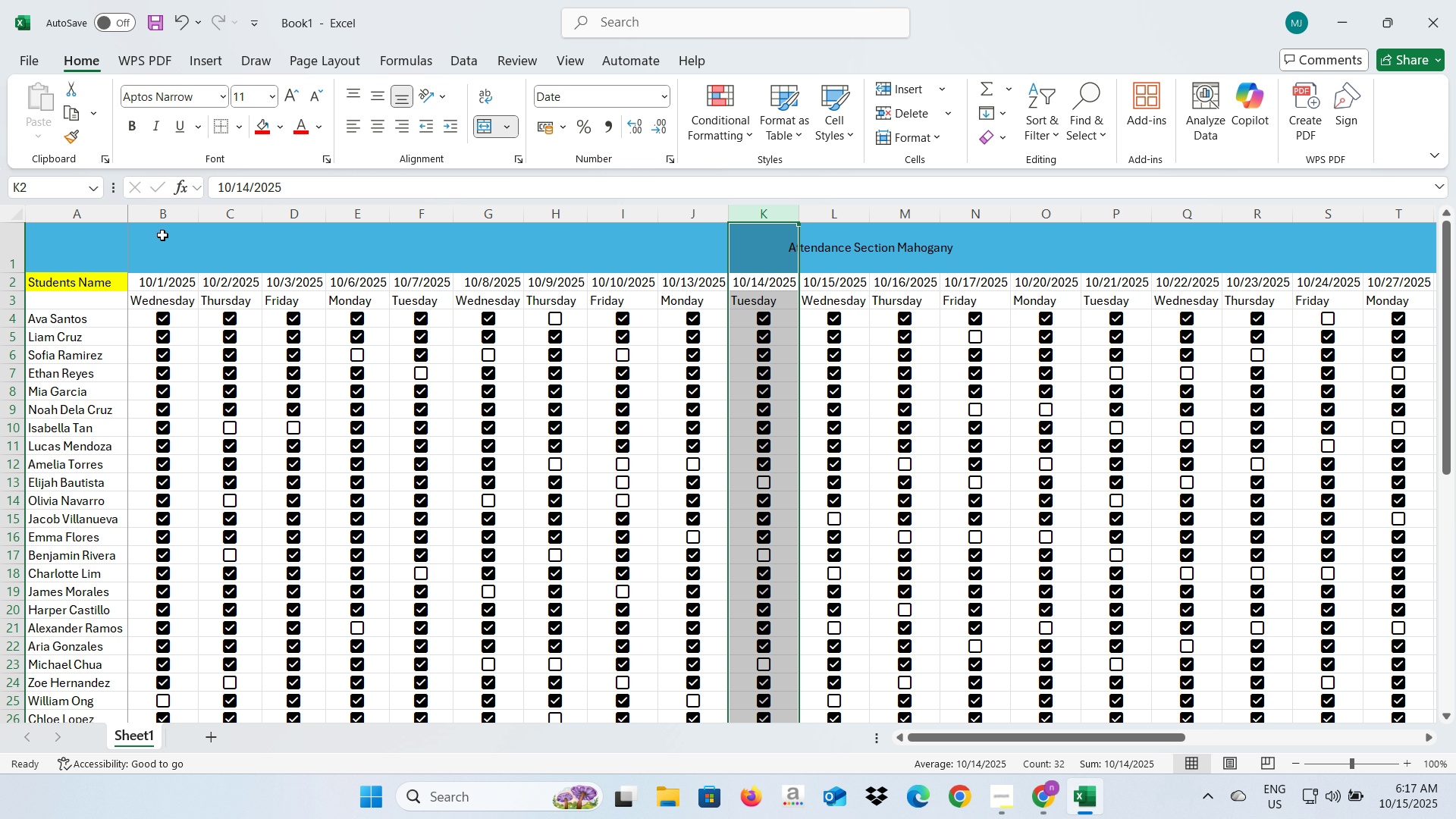 
left_click([132, 212])
 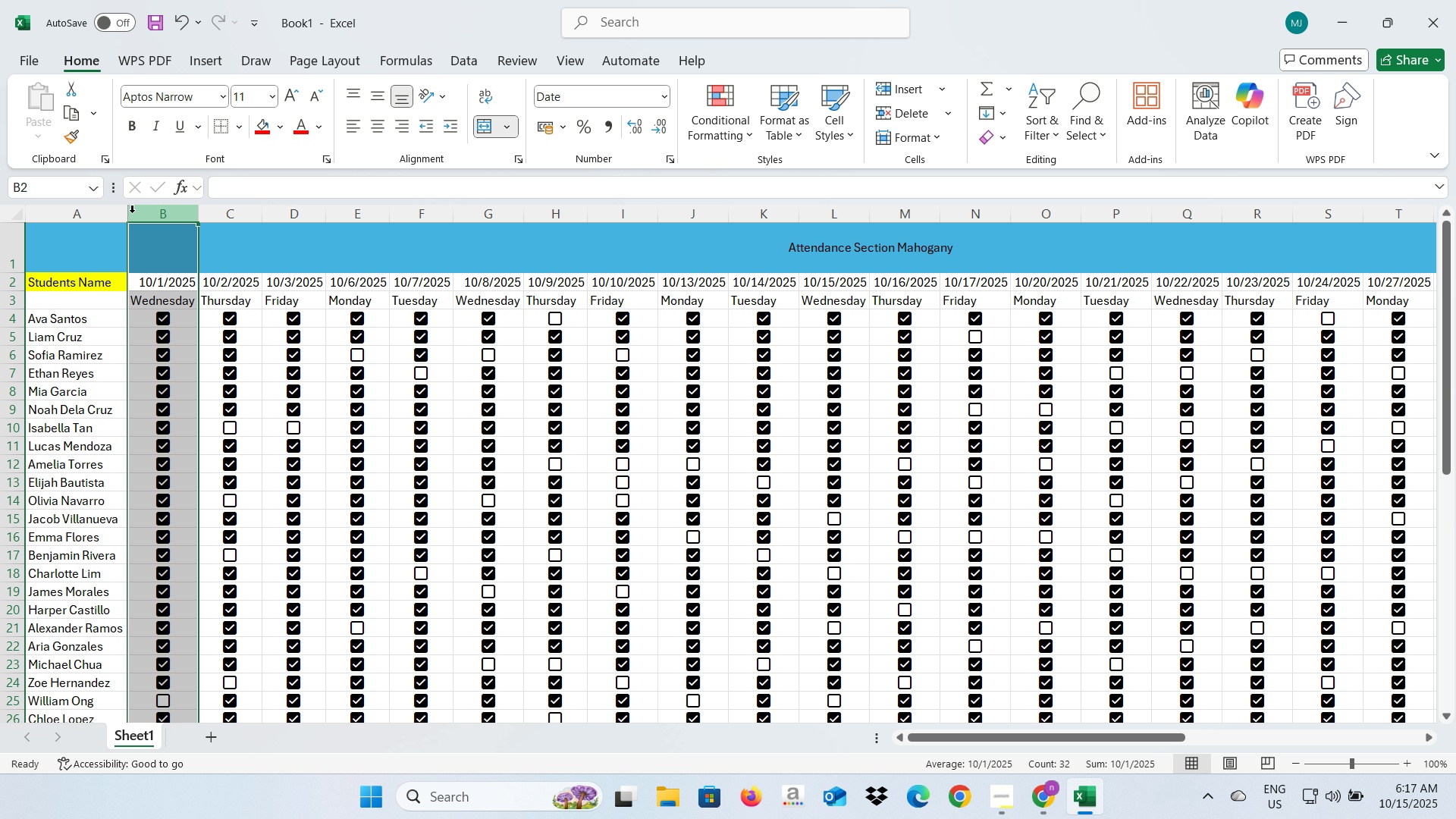 
right_click([132, 212])
 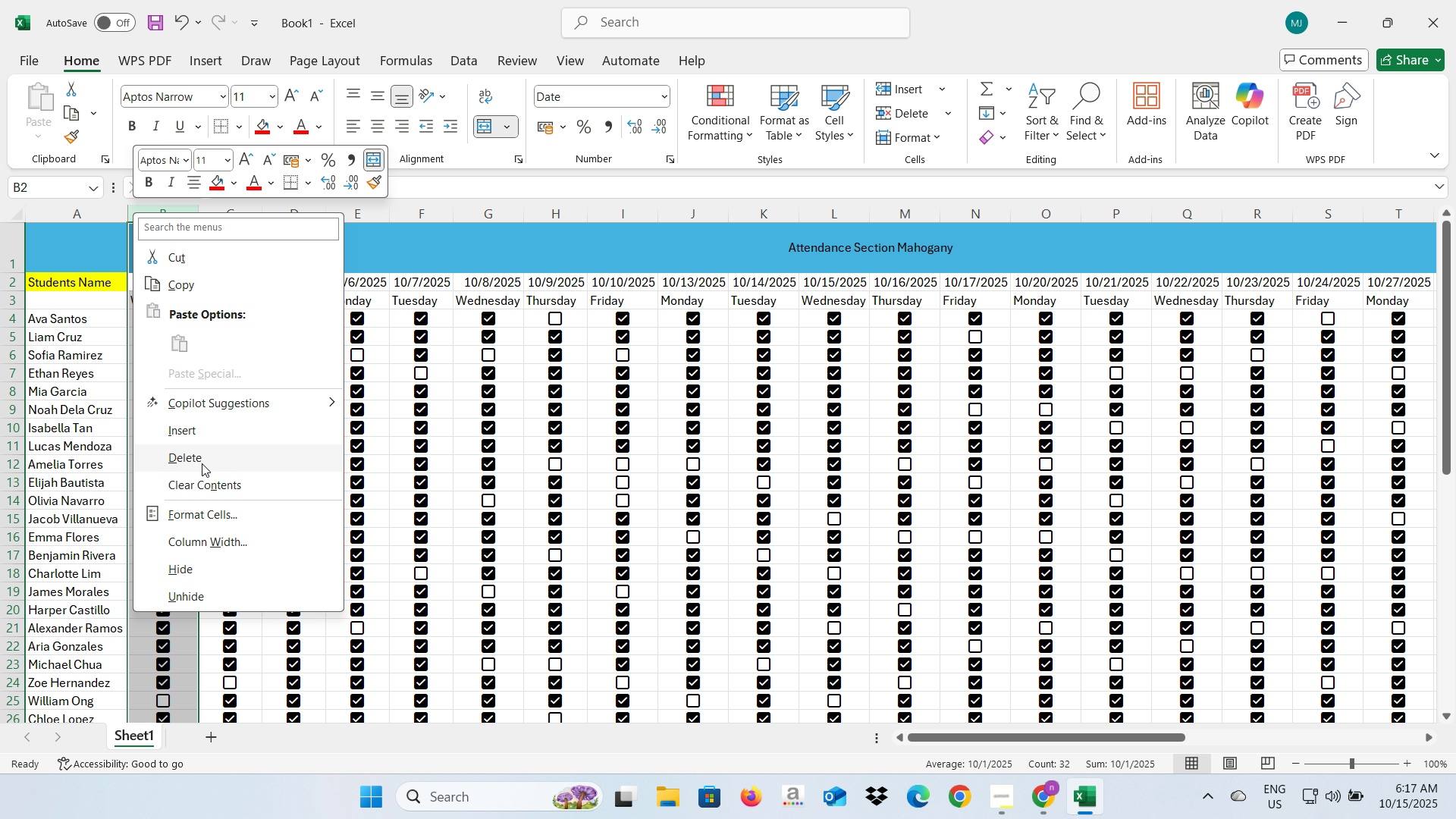 
left_click([207, 441])
 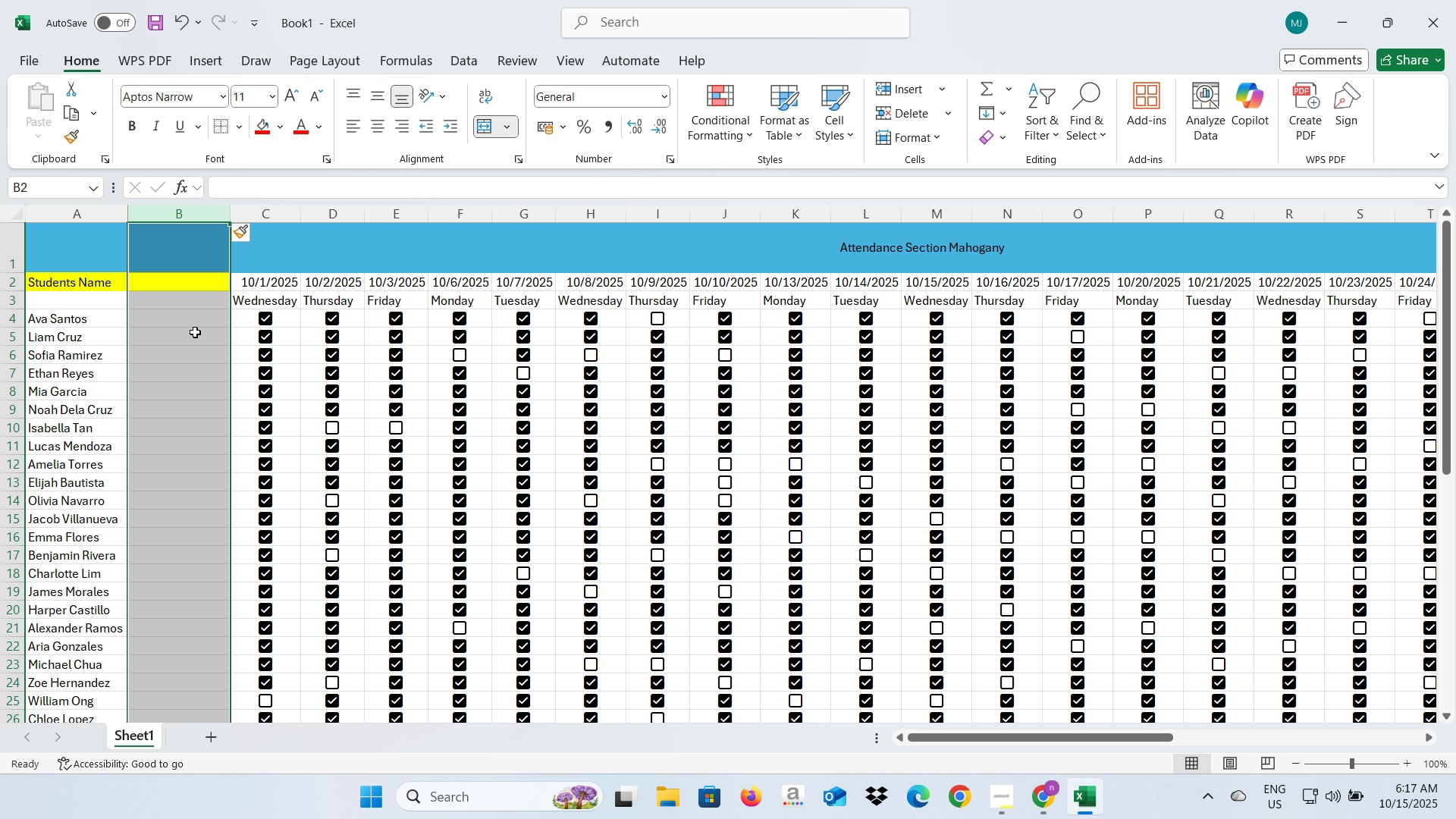 
left_click([195, 347])
 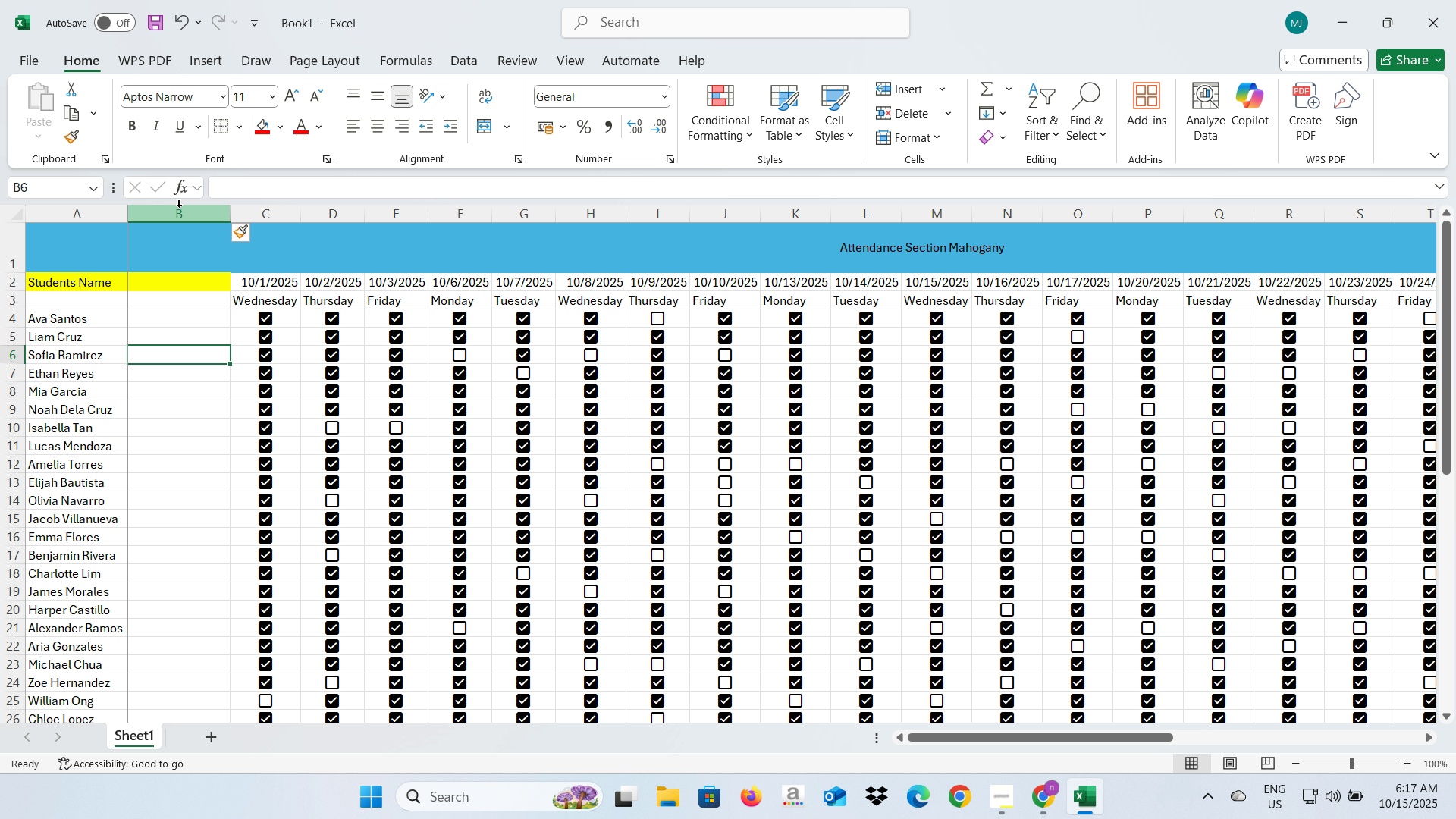 
left_click([179, 211])
 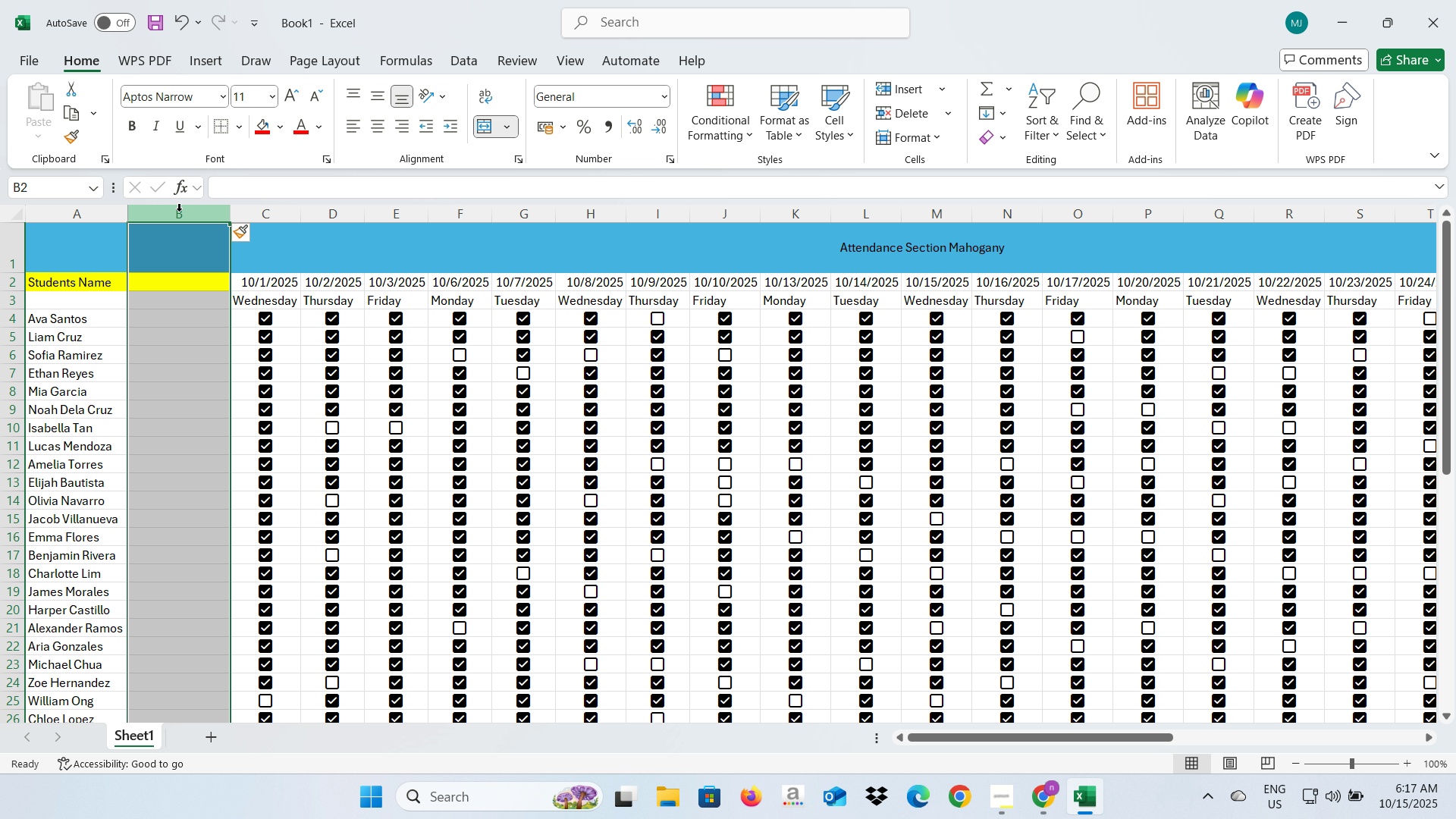 
key(Control+V)
 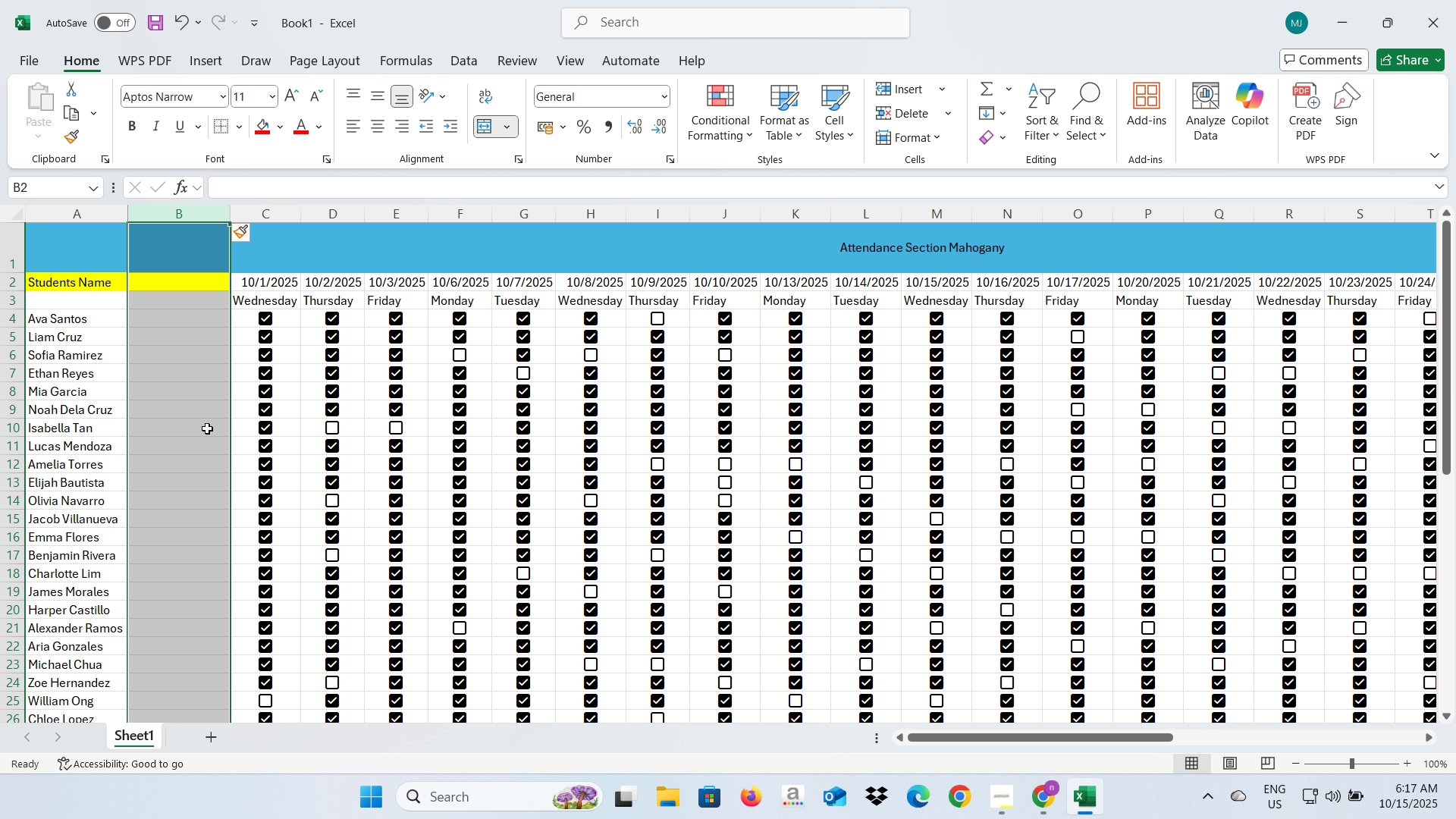 
right_click([147, 350])
 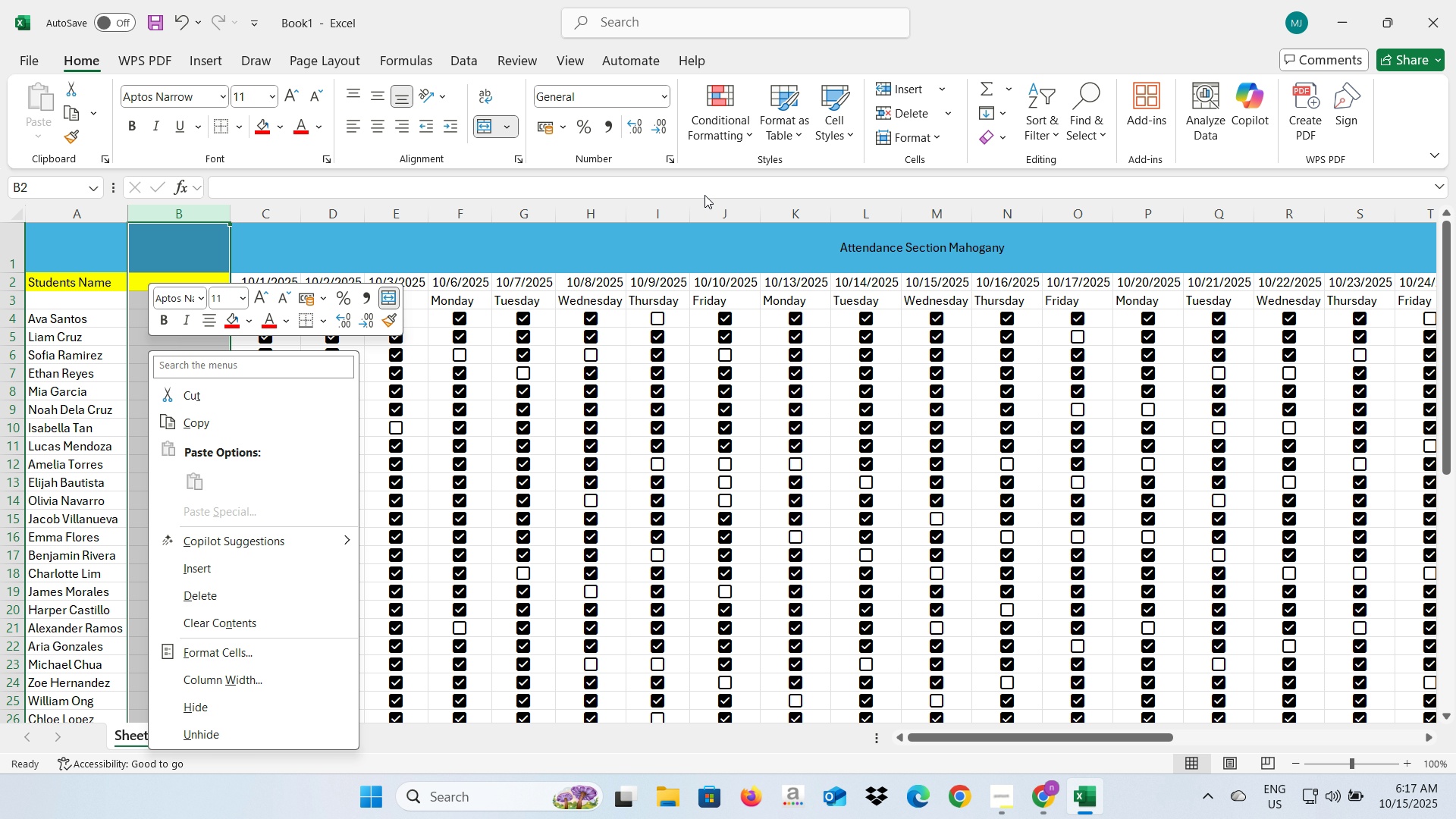 
wait(5.4)
 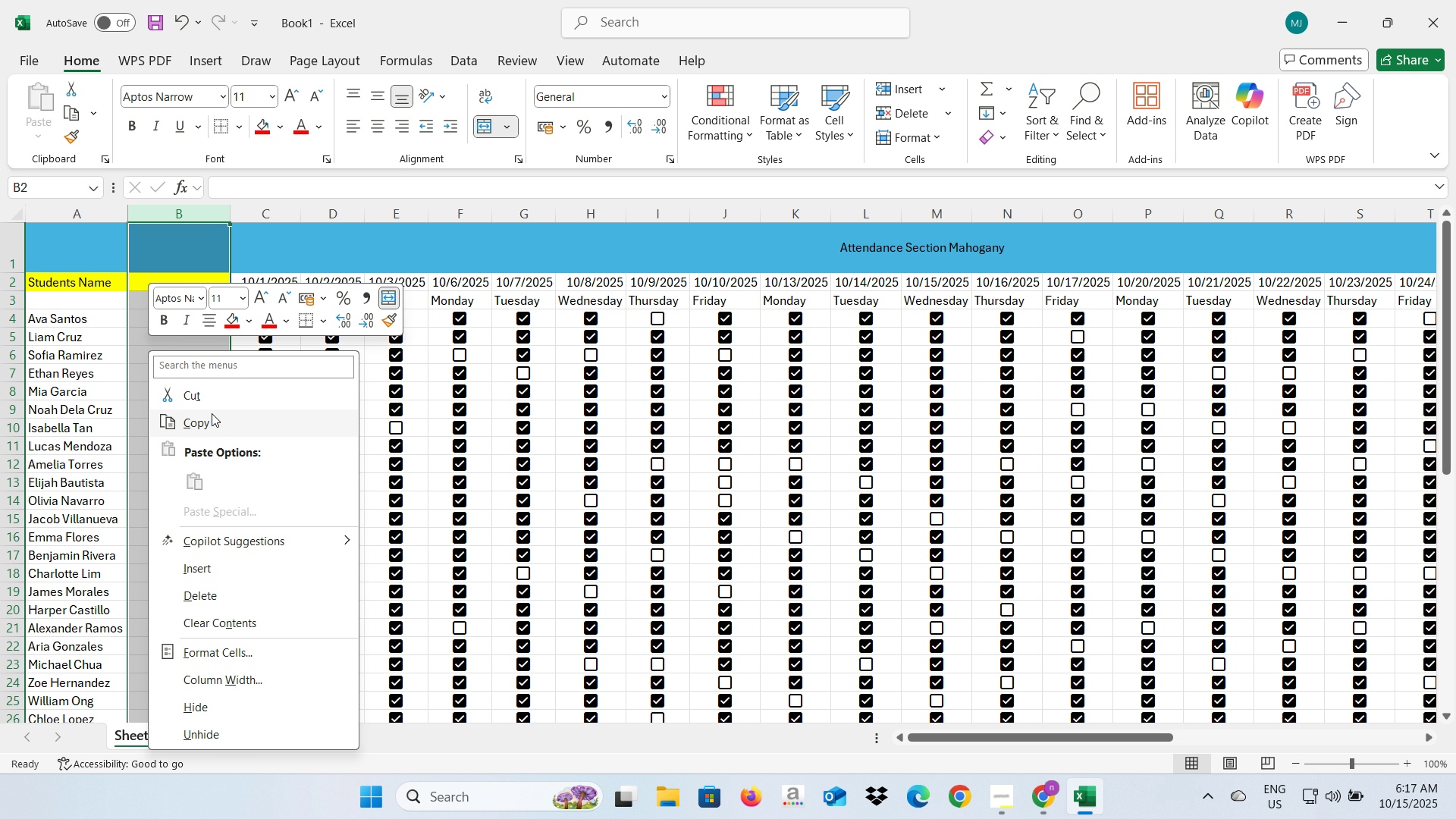 
left_click([1281, 196])
 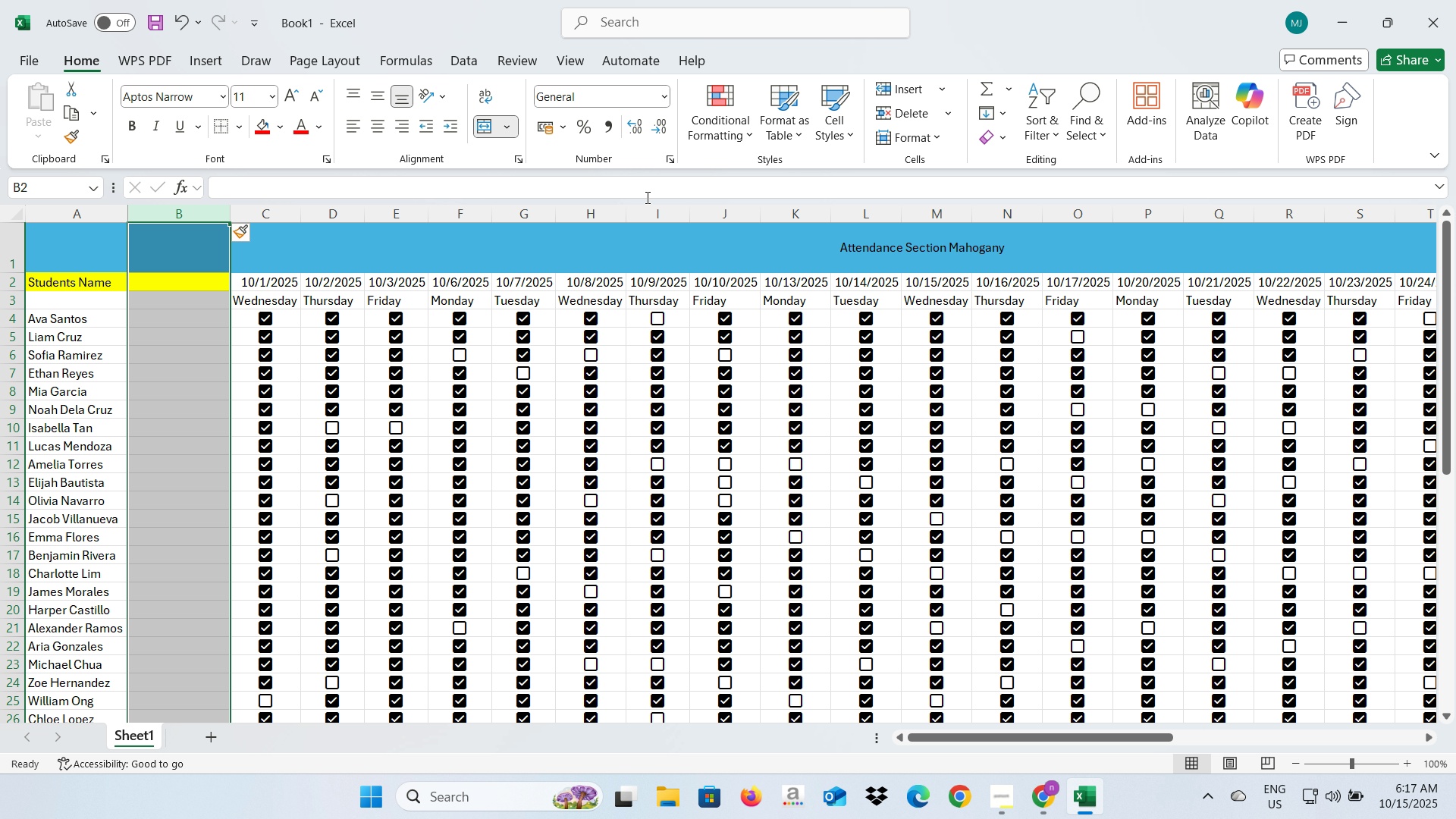 
left_click([646, 197])
 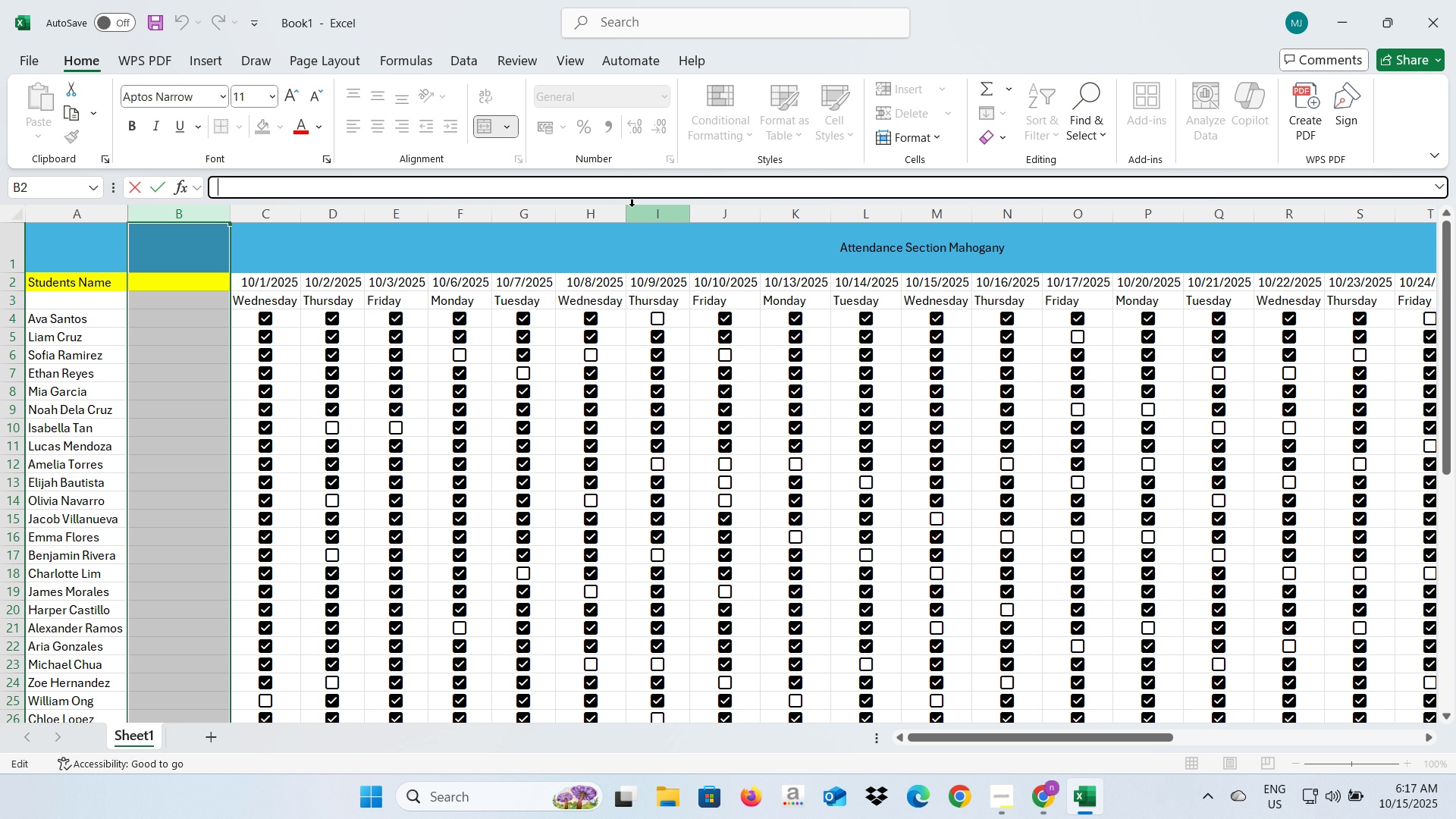 
key(Control+Z)
 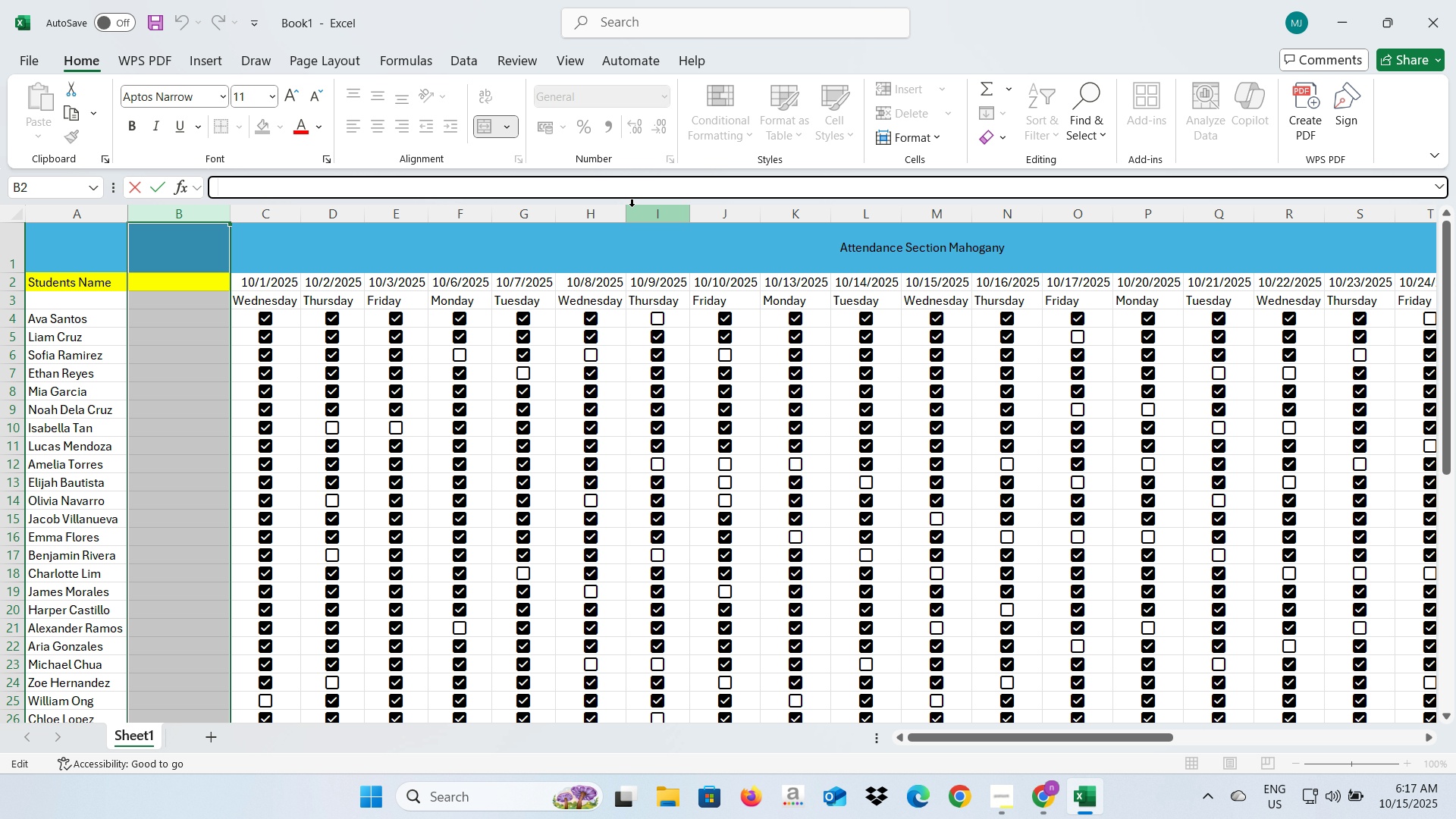 
key(Control+Z)
 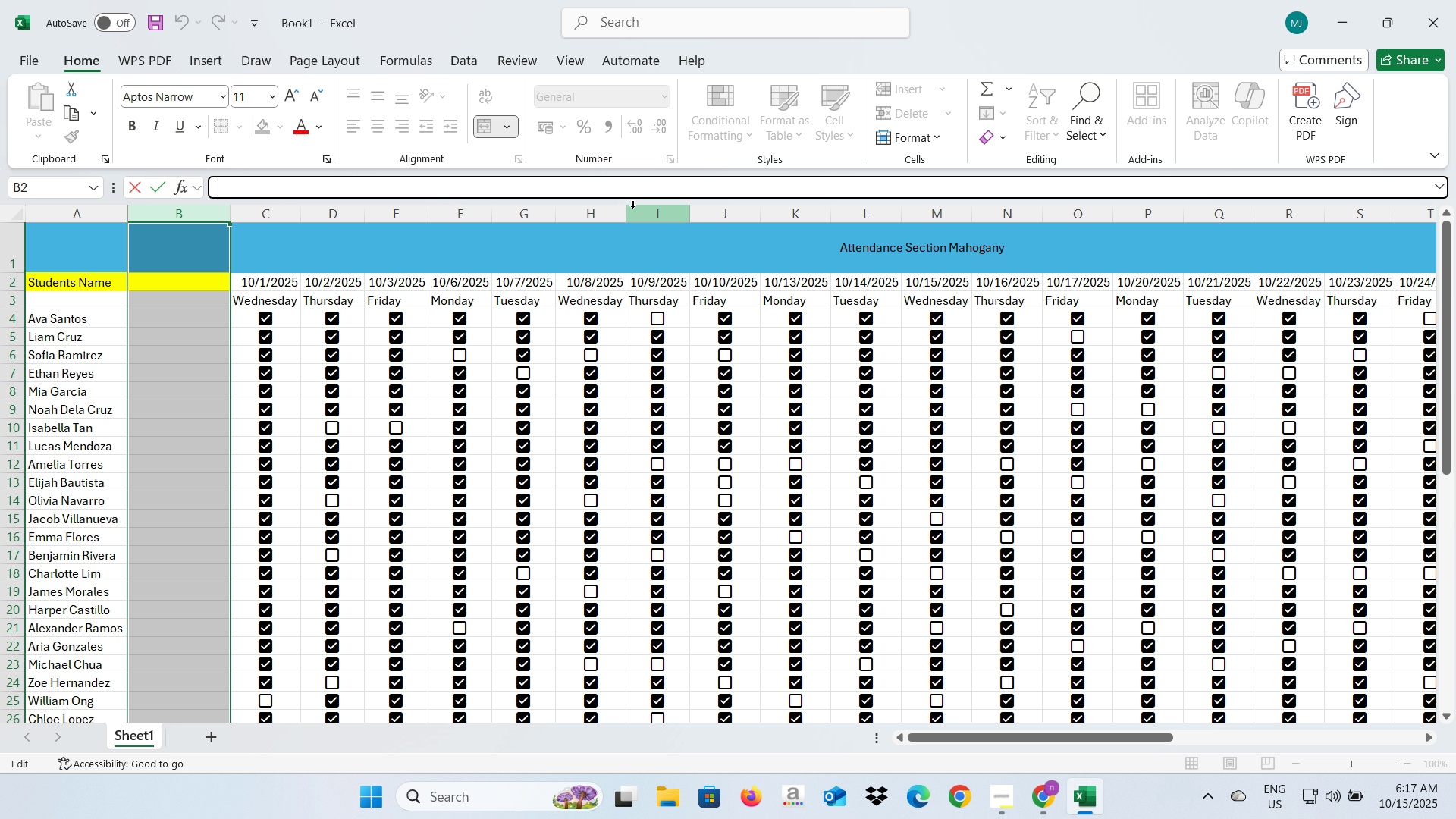 
key(Control+Z)
 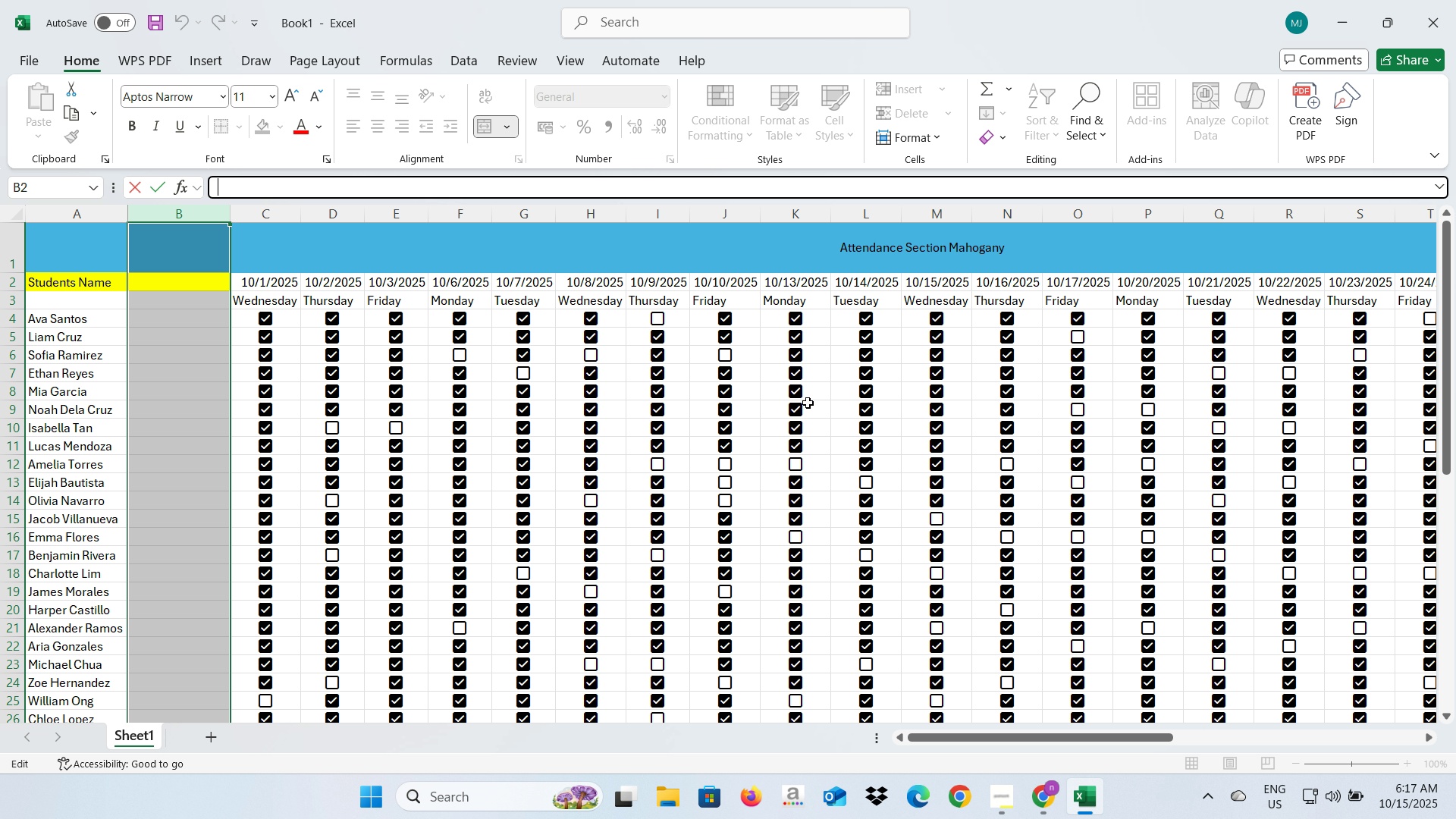 
left_click([808, 403])
 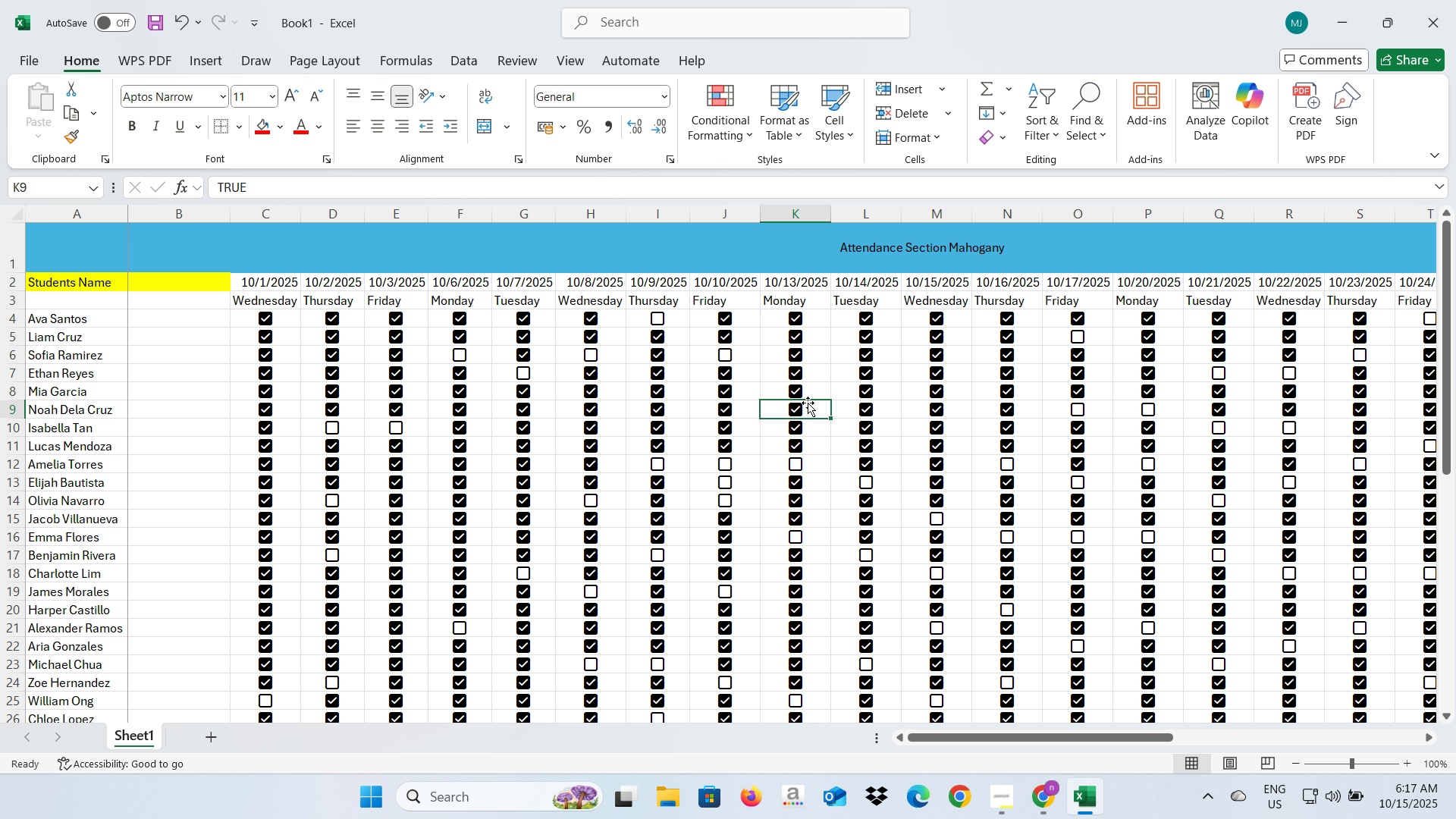 
key(Control+Z)
 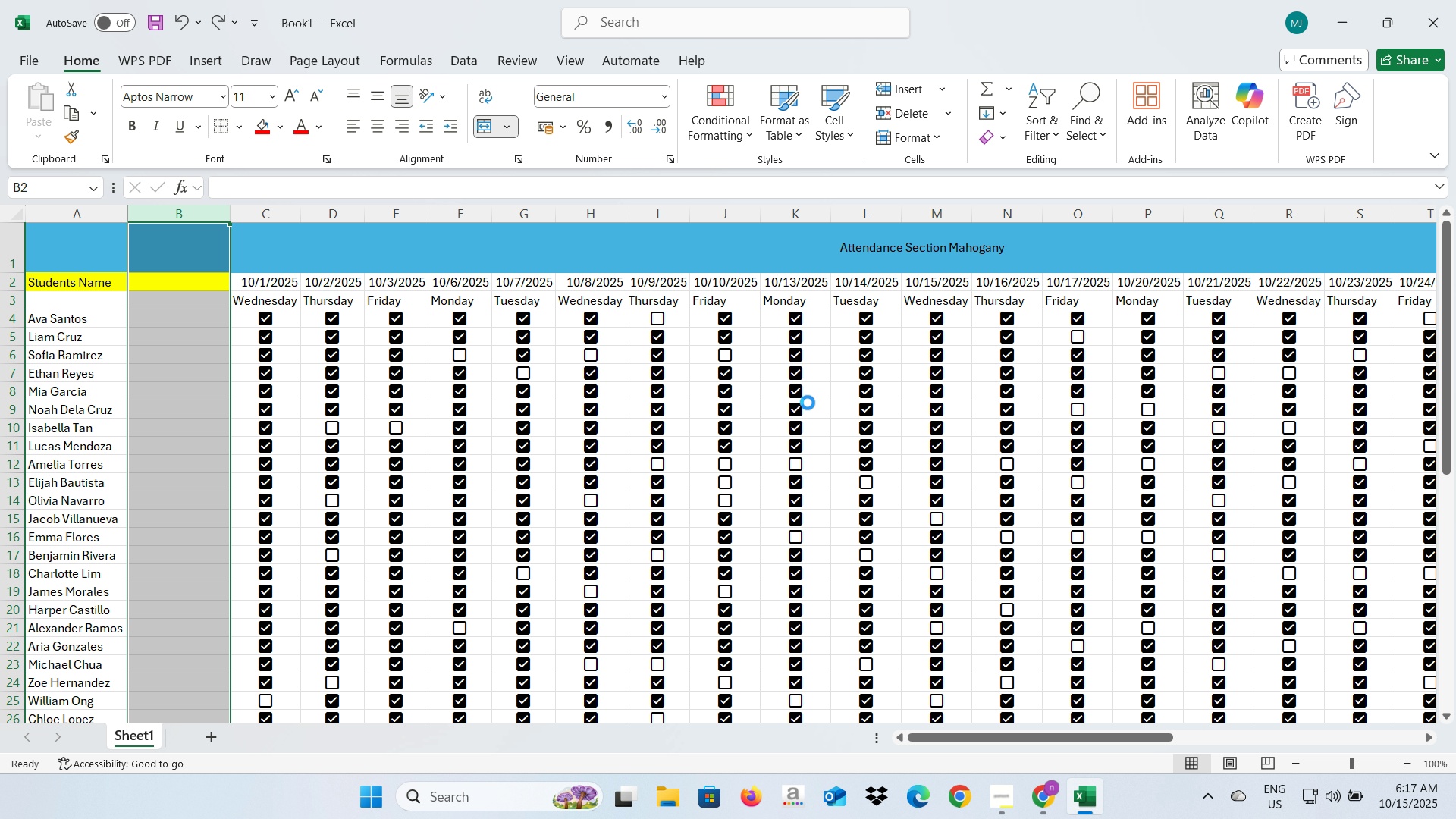 
key(Control+Z)
 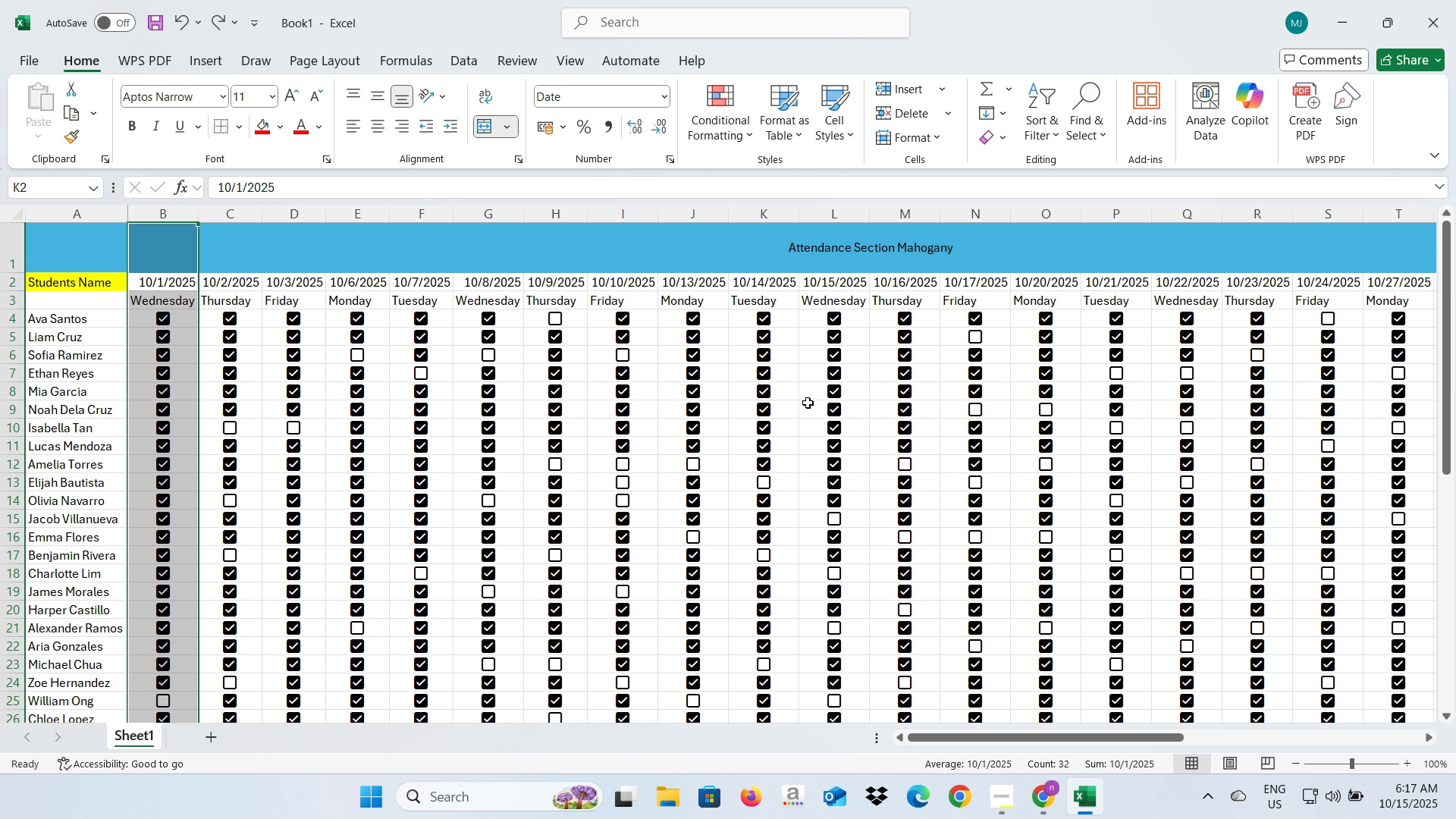 
key(Control+Z)
 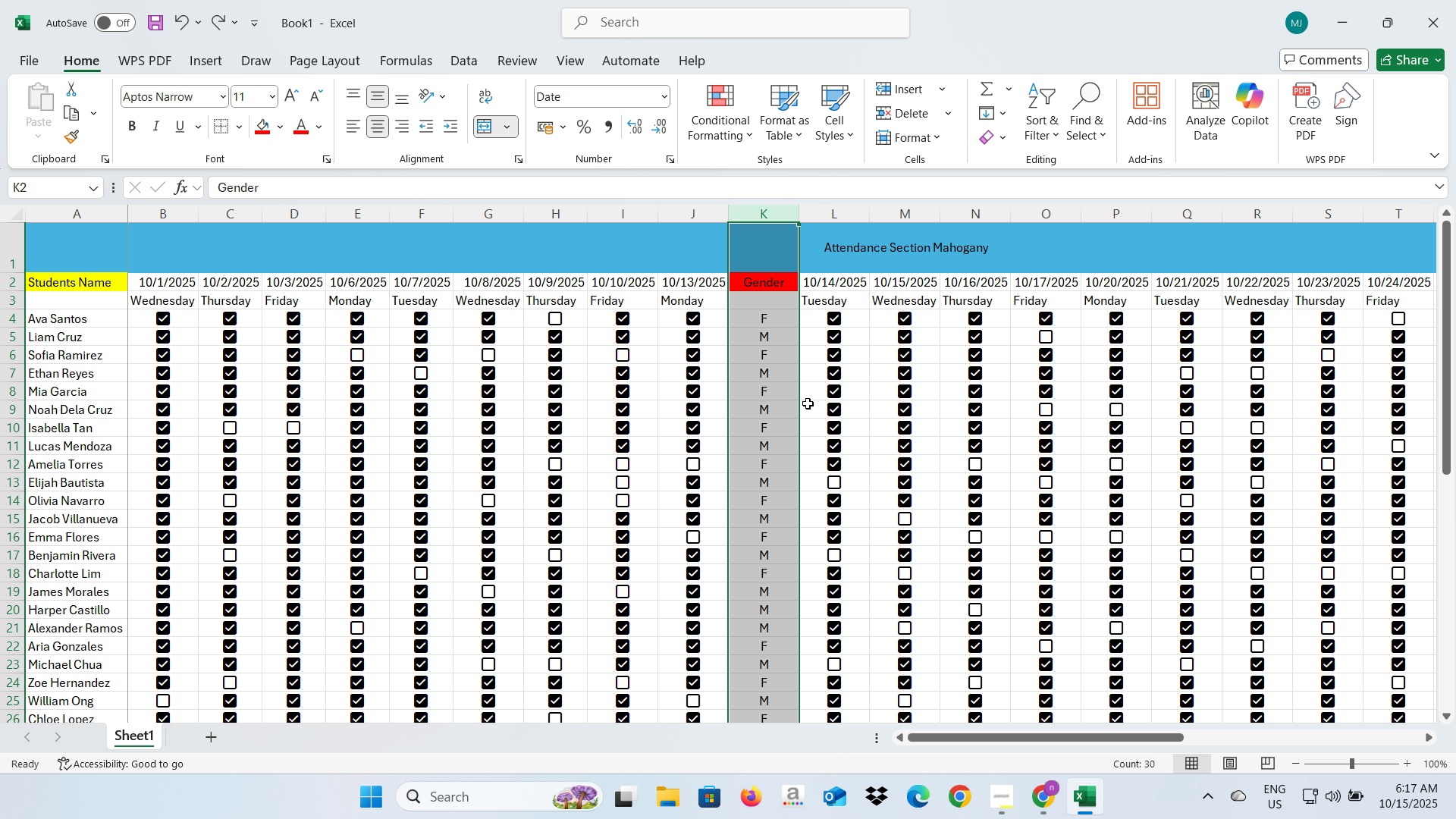 
key(Control+Z)
 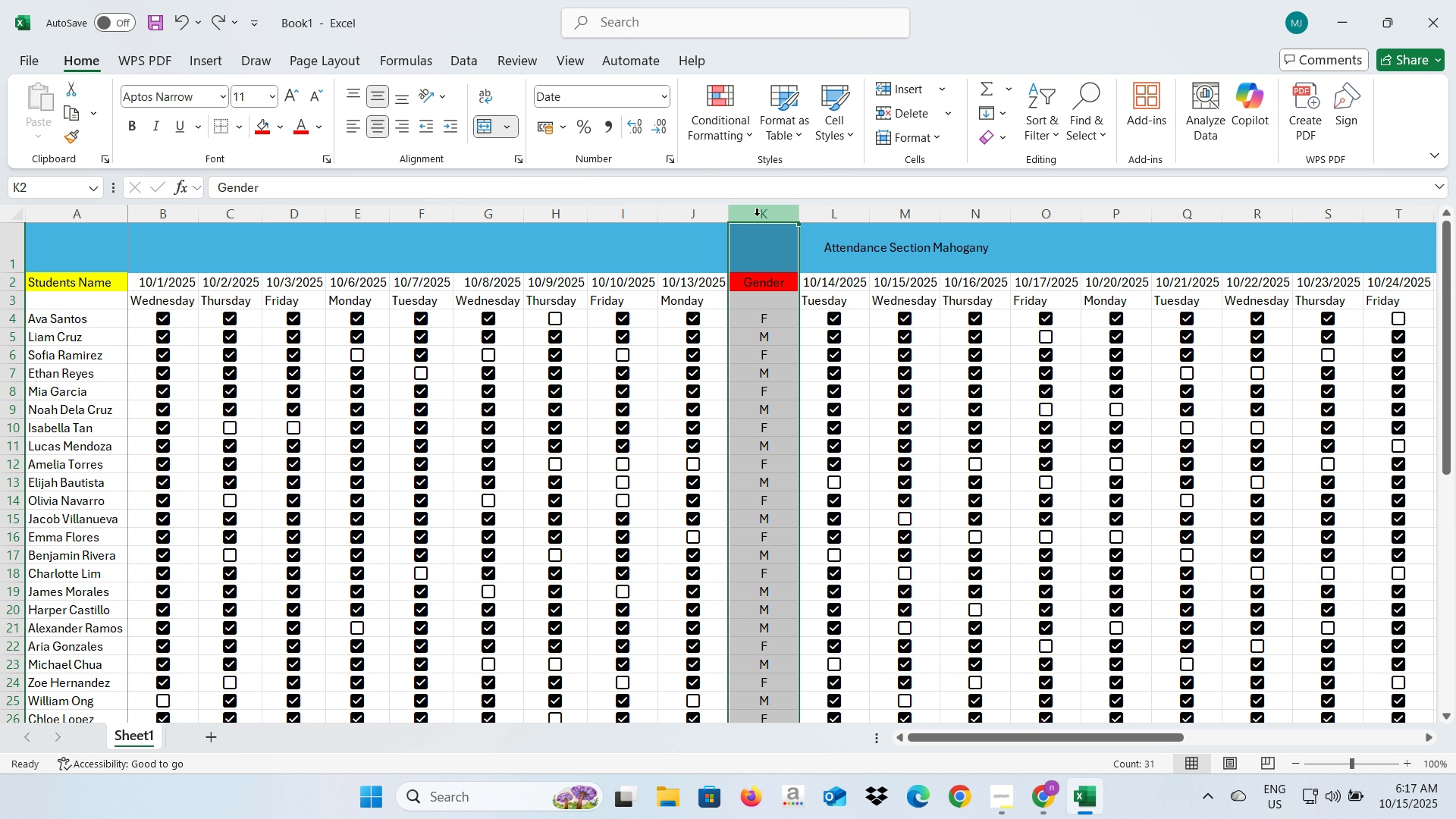 
right_click([757, 215])
 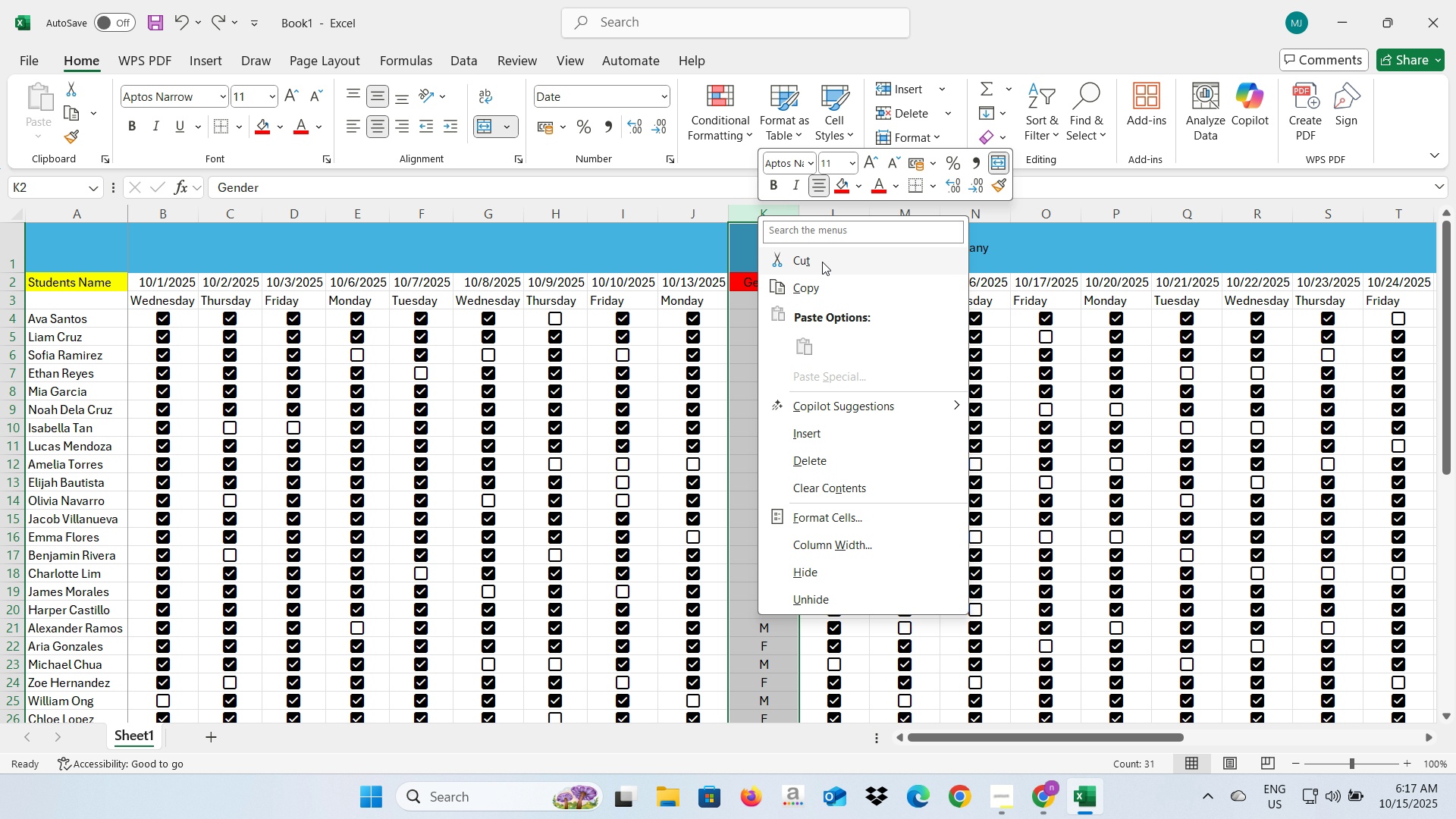 
left_click([822, 260])
 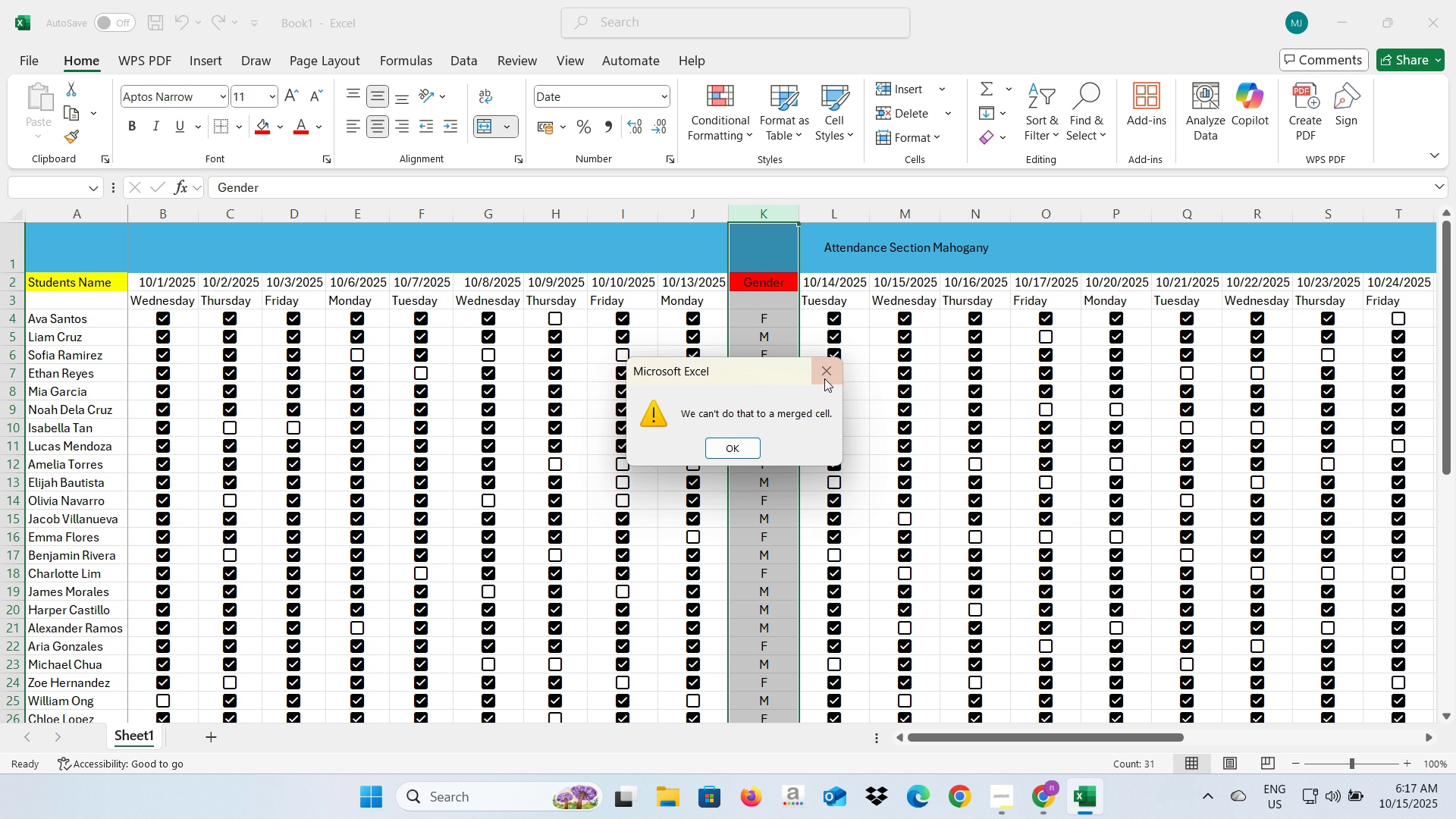 
left_click([827, 372])
 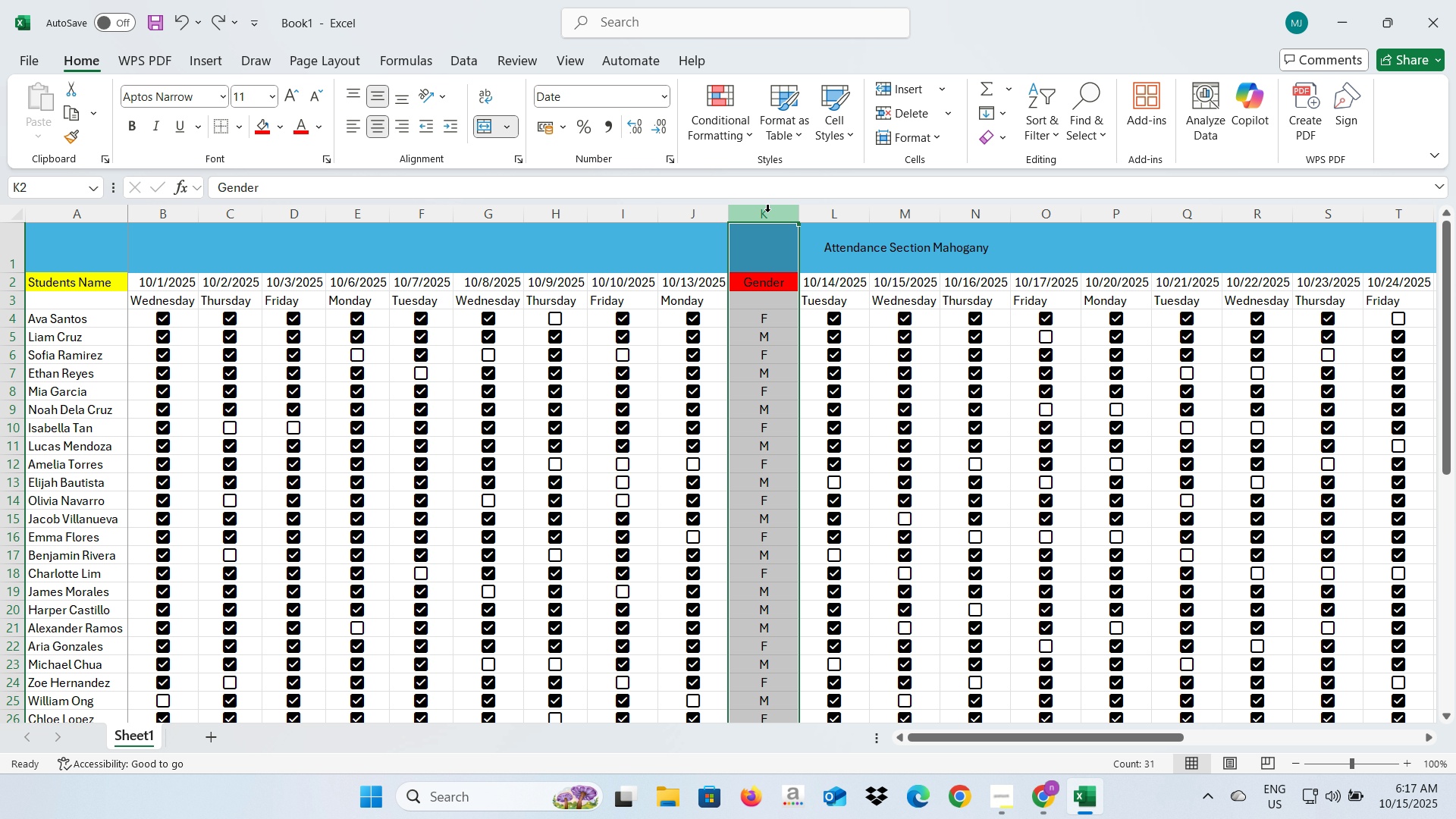 
right_click([767, 212])
 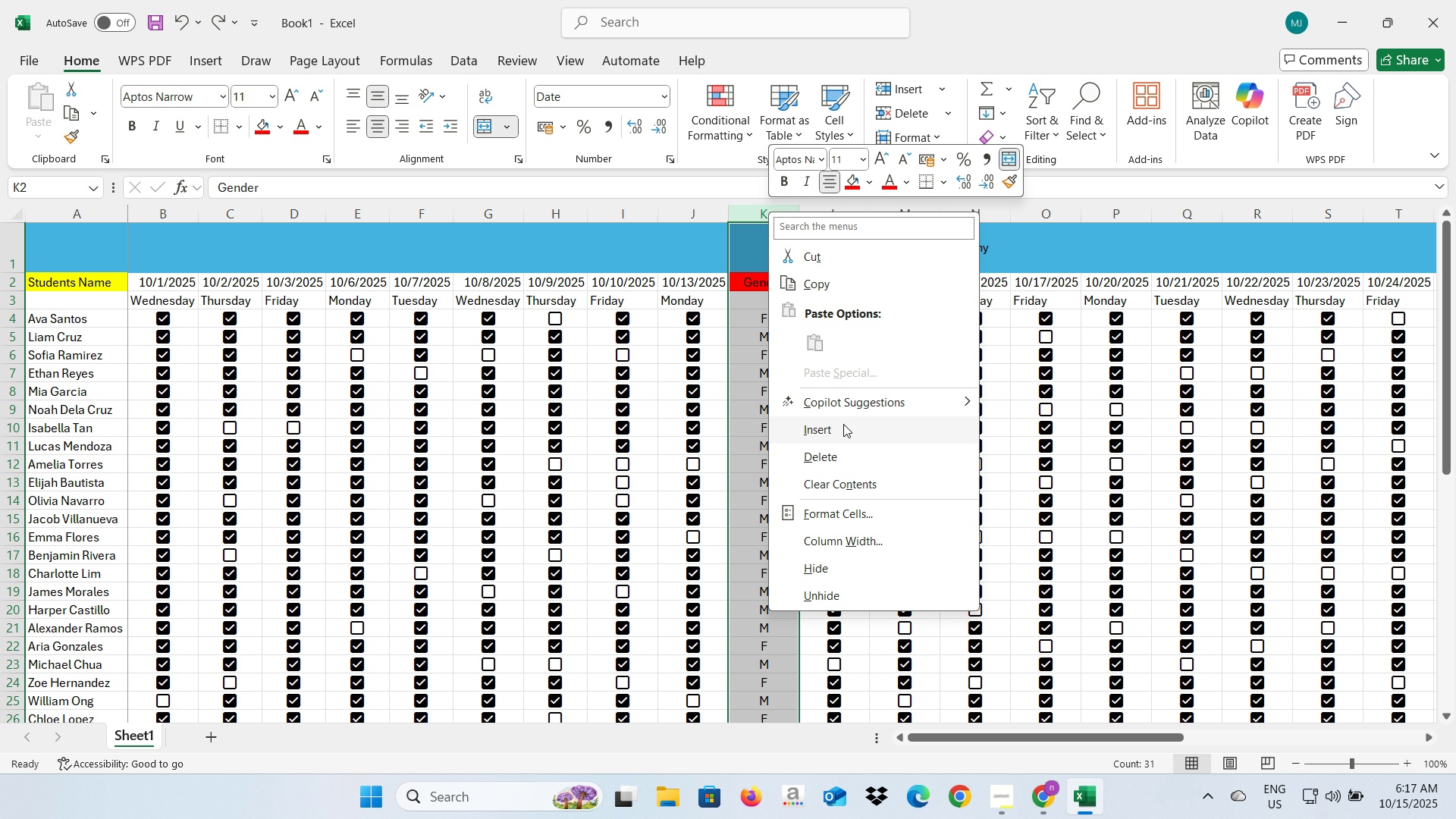 
left_click([841, 287])
 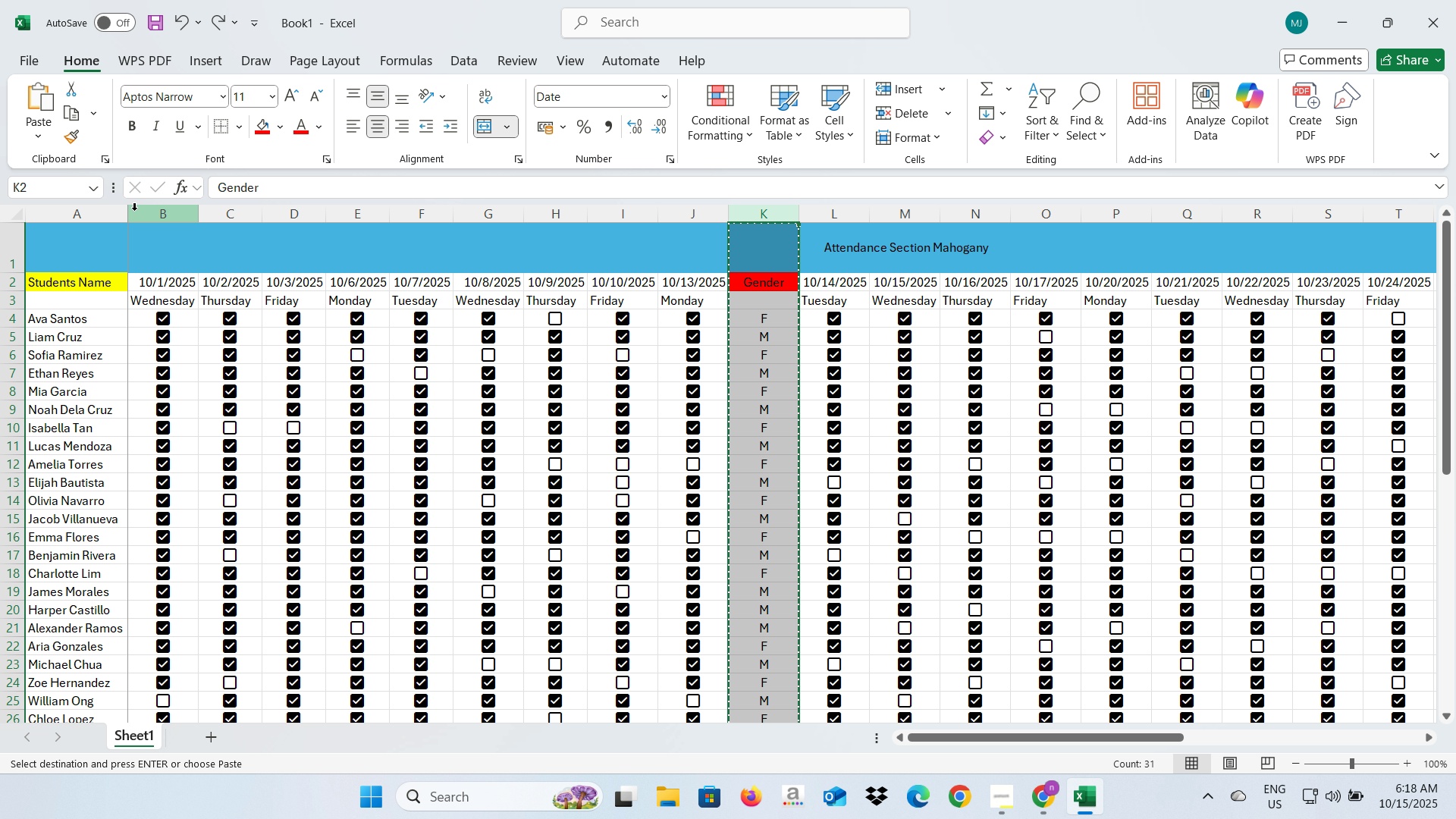 
left_click([134, 210])
 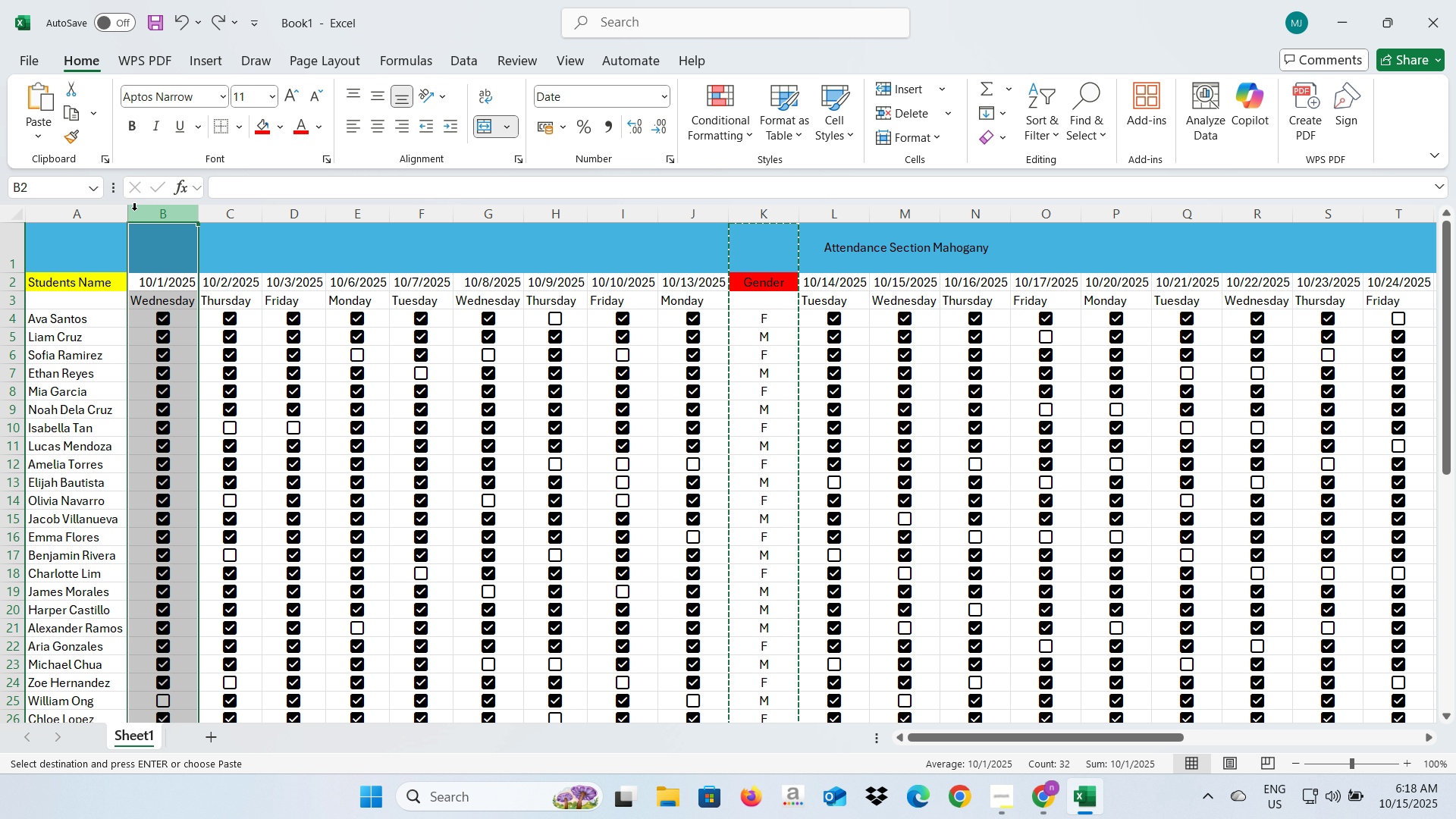 
right_click([134, 210])
 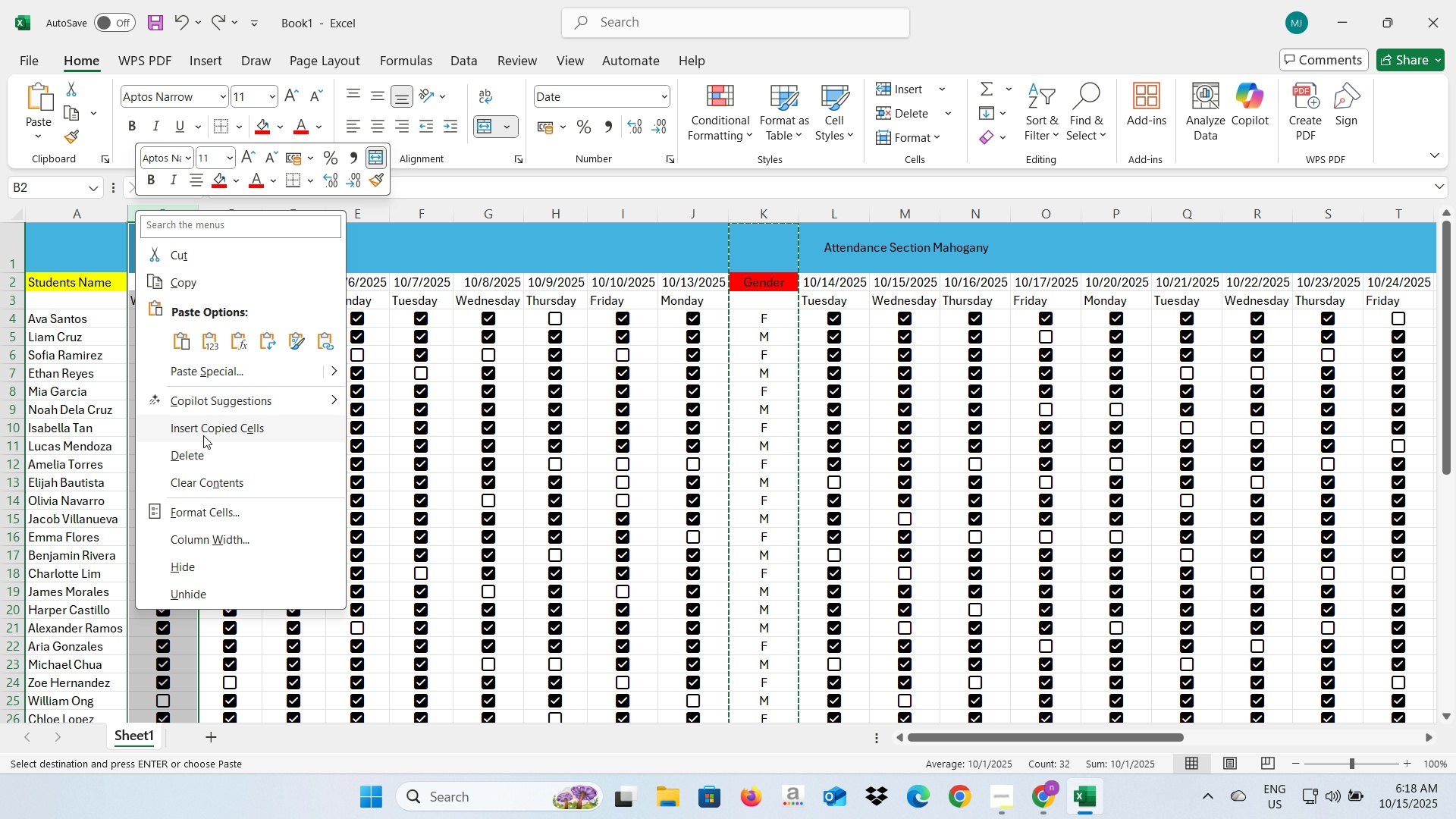 
left_click([203, 435])
 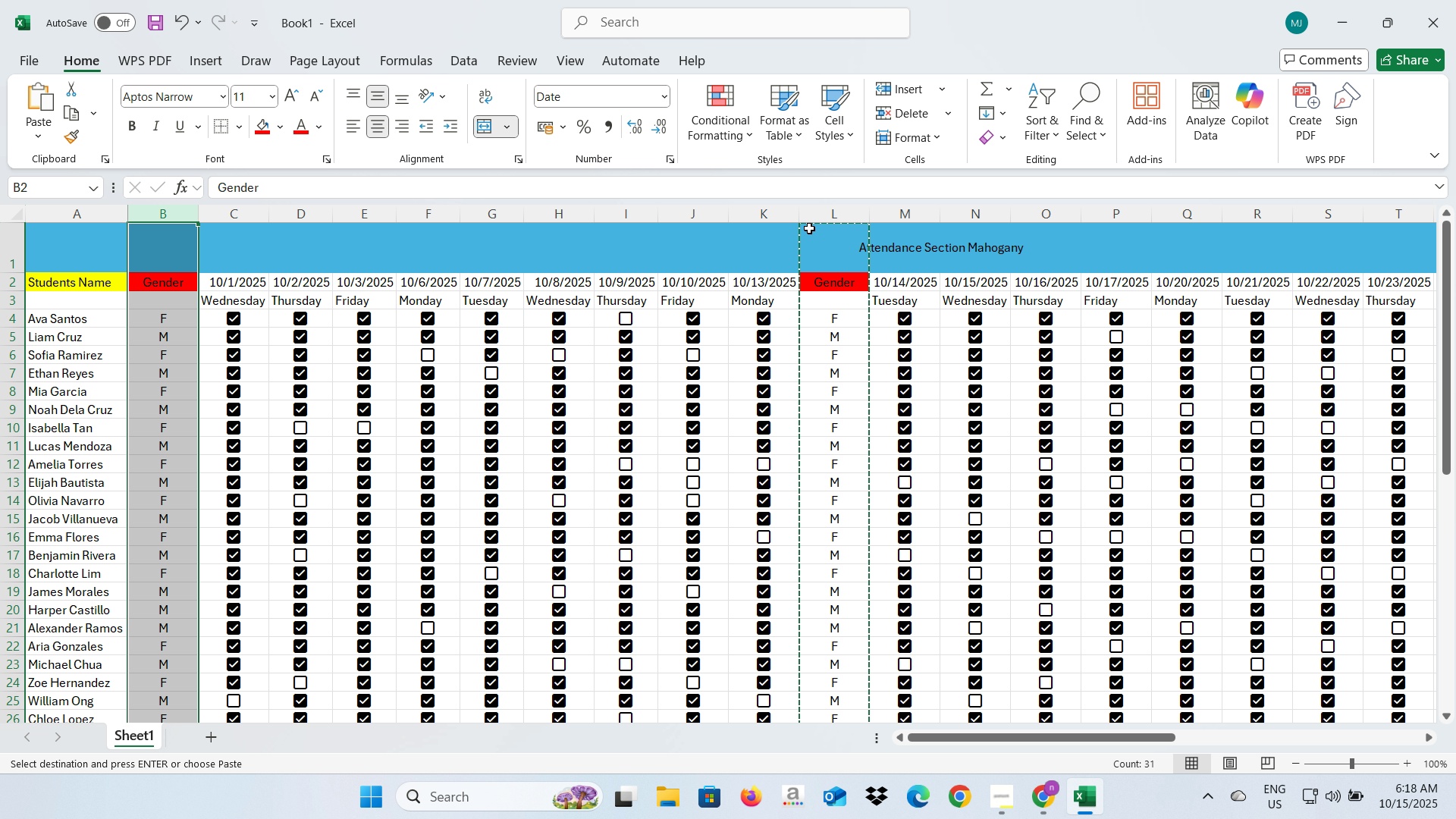 
left_click([824, 220])
 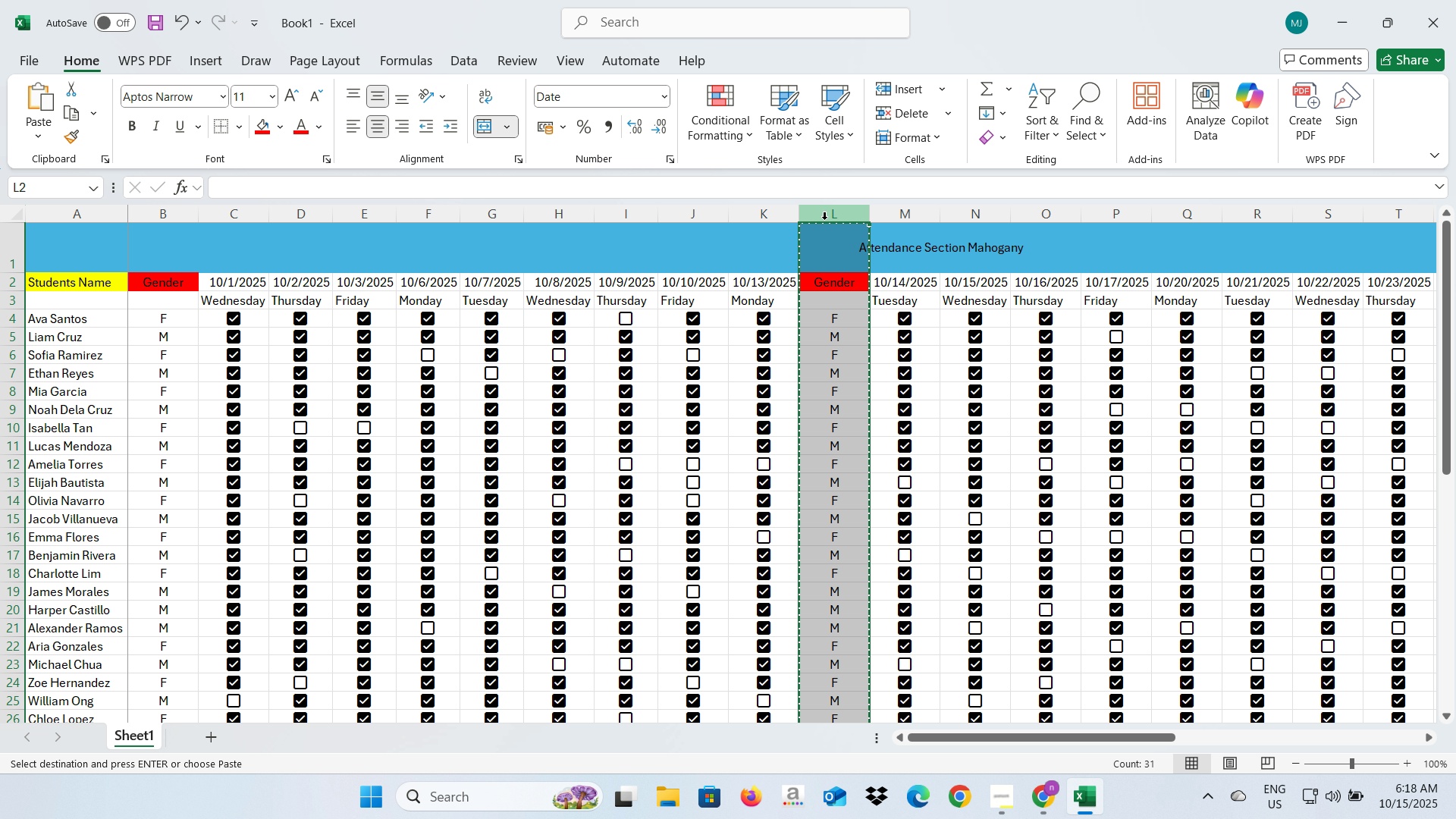 
right_click([824, 219])
 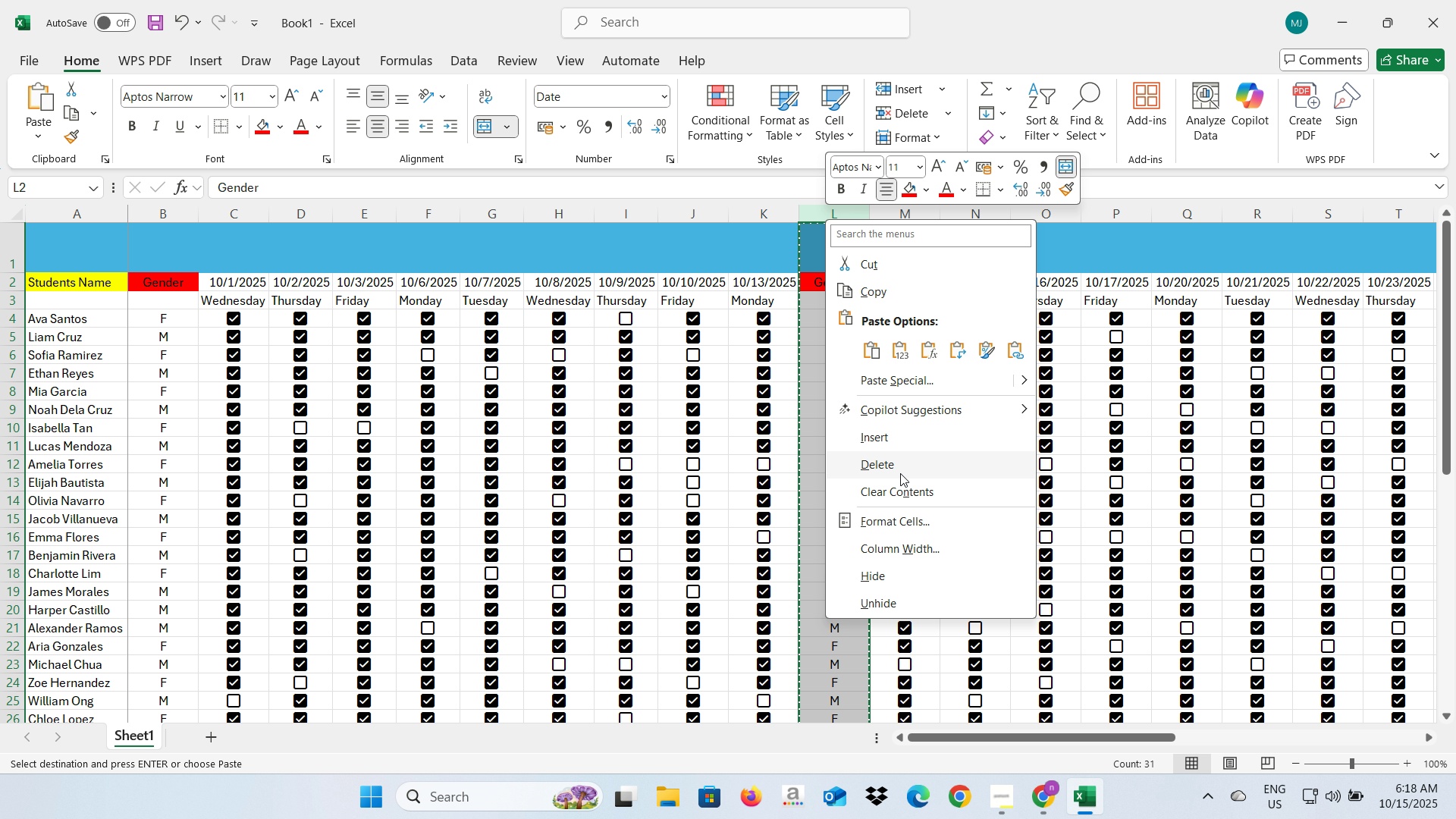 
left_click([897, 468])
 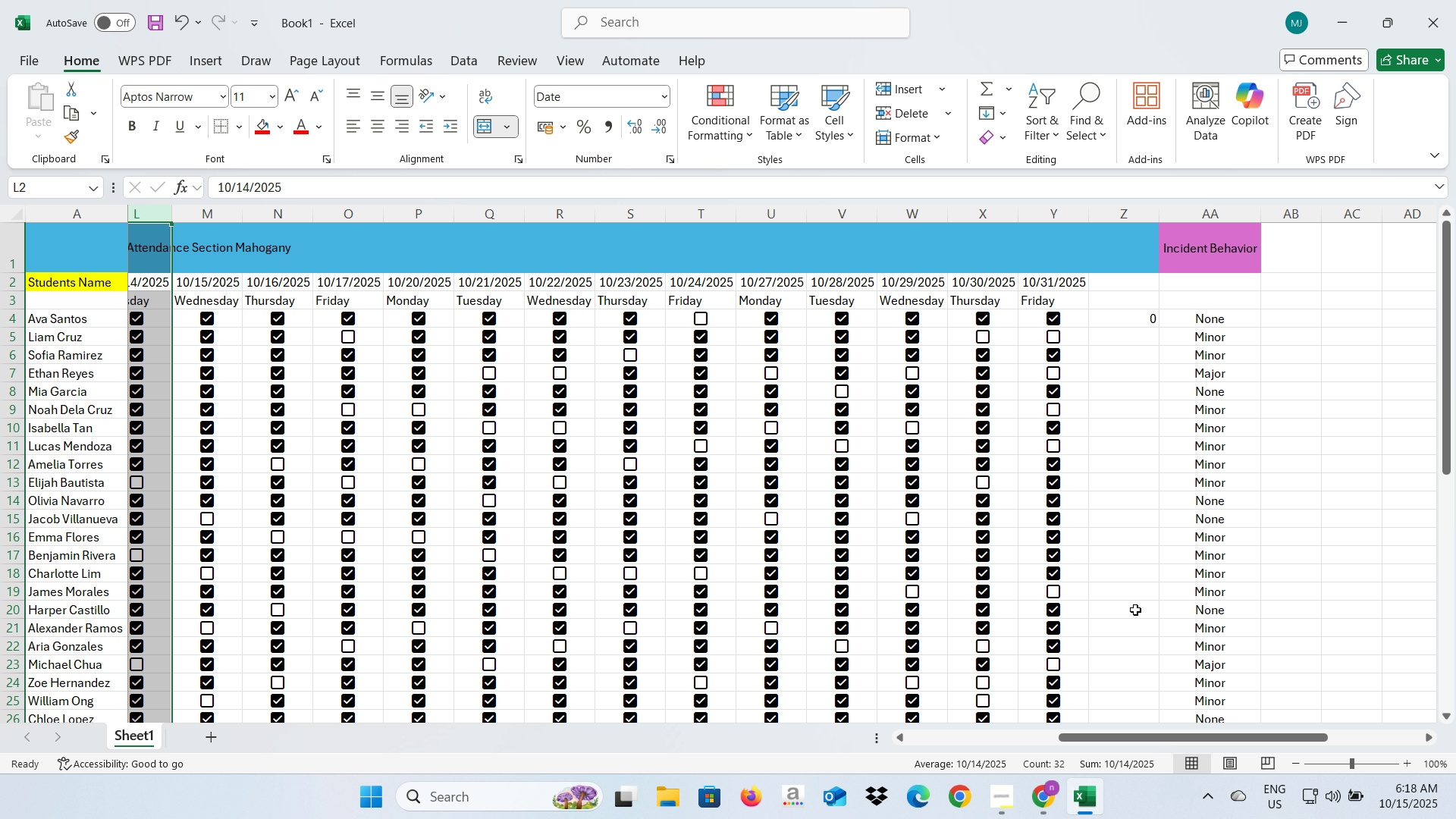 
left_click([1132, 322])
 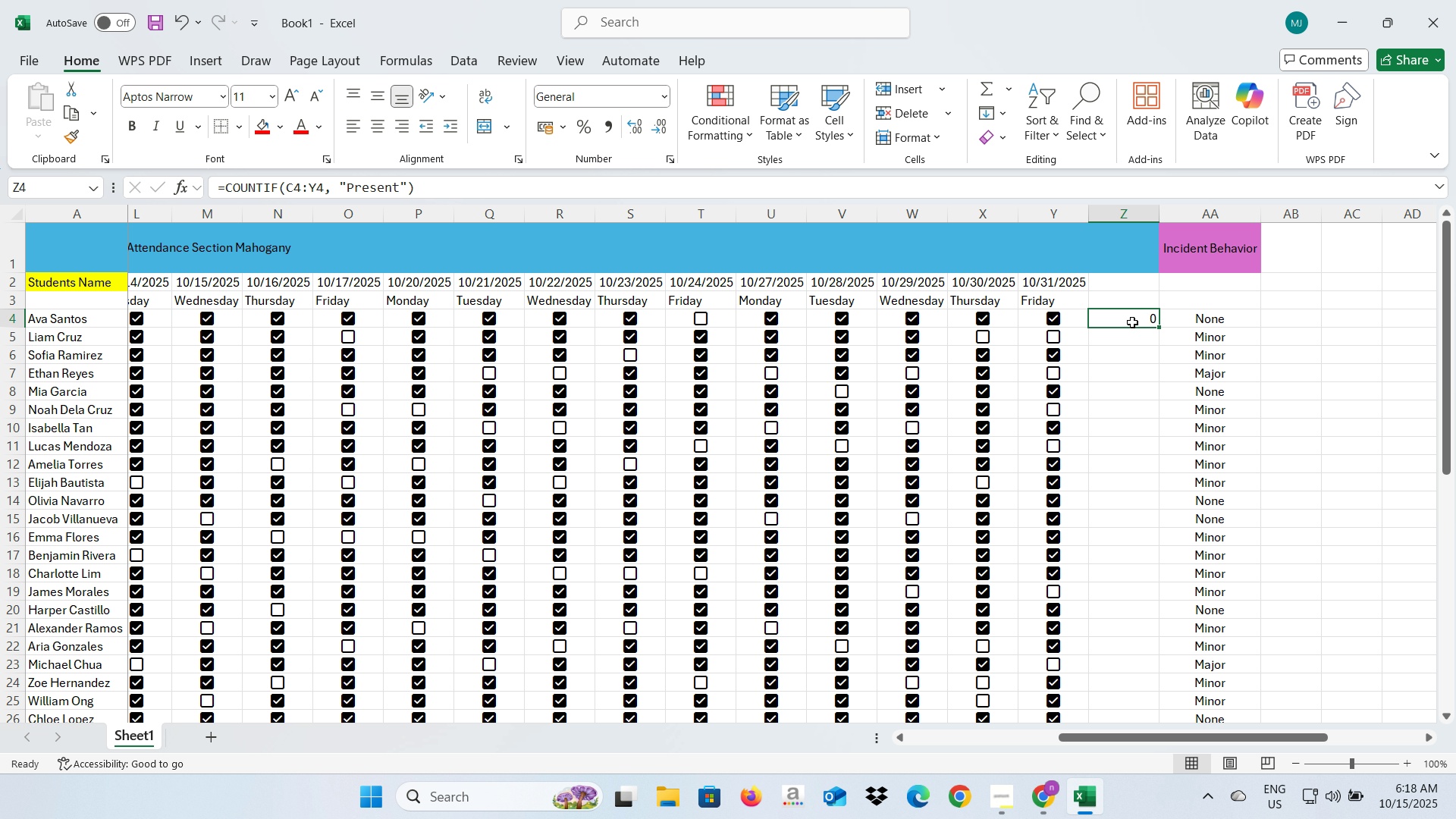 
double_click([1132, 322])
 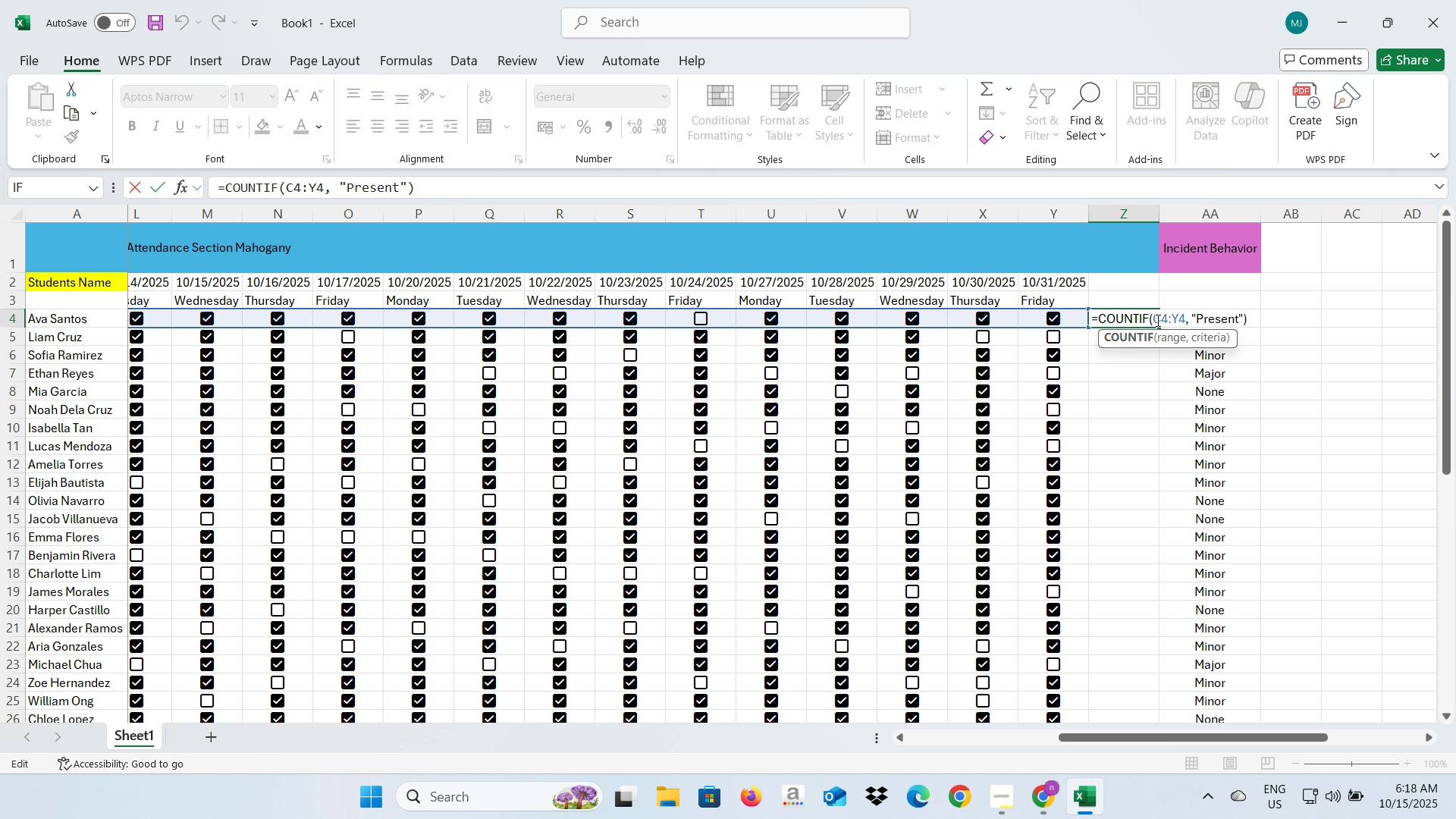 
mouse_move([1149, 315])
 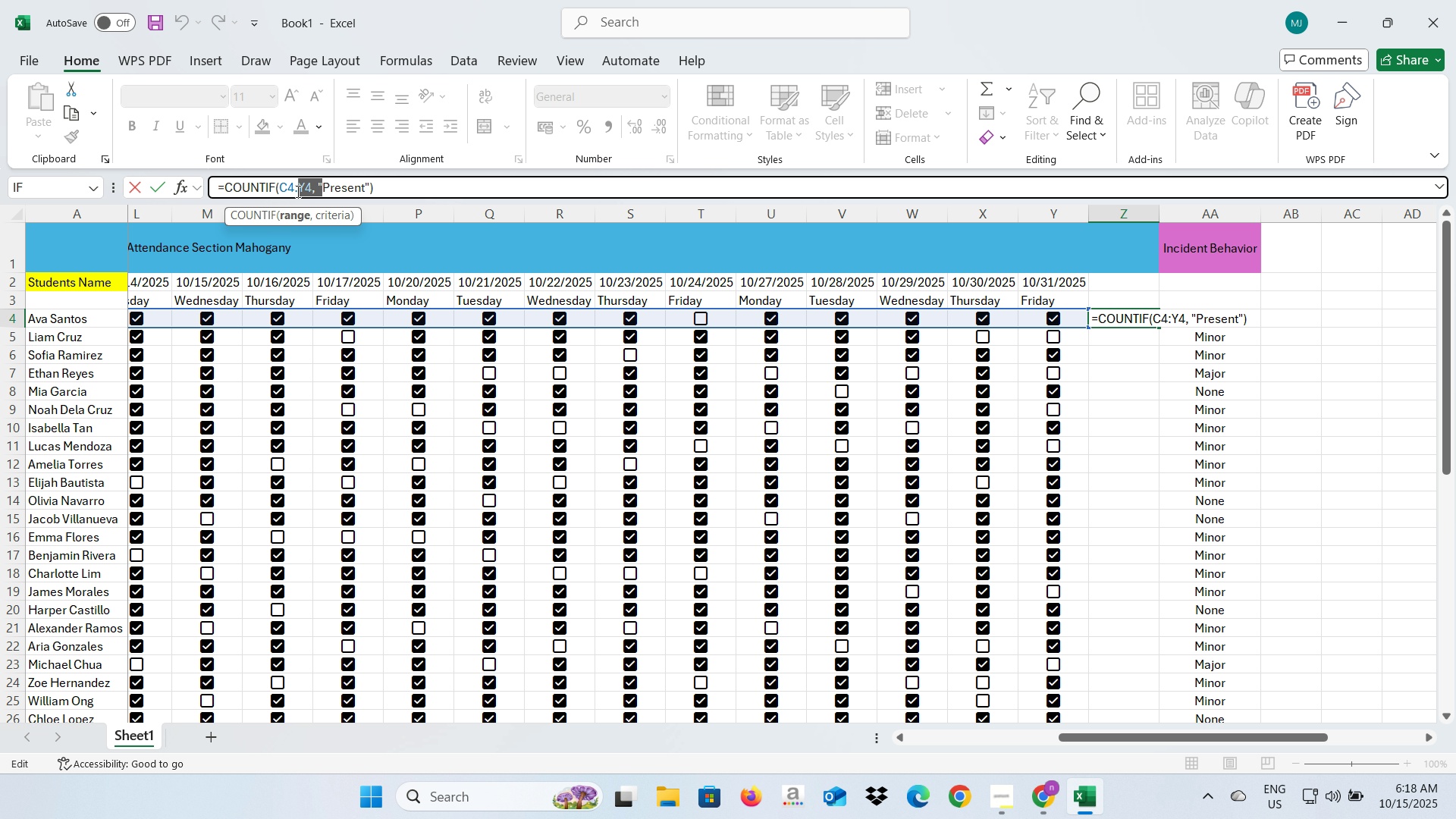 
left_click([307, 191])
 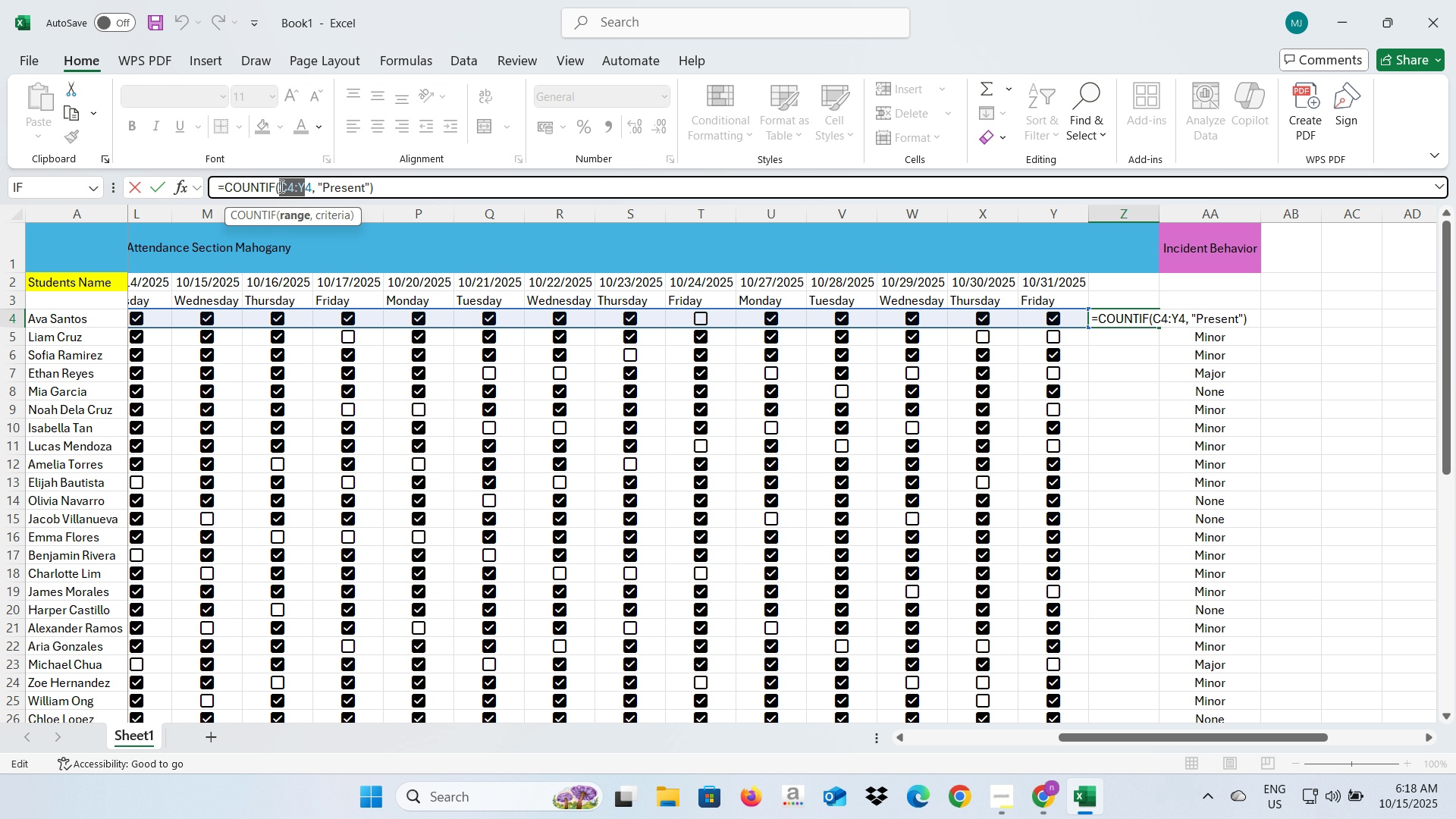 
key(Backspace)
 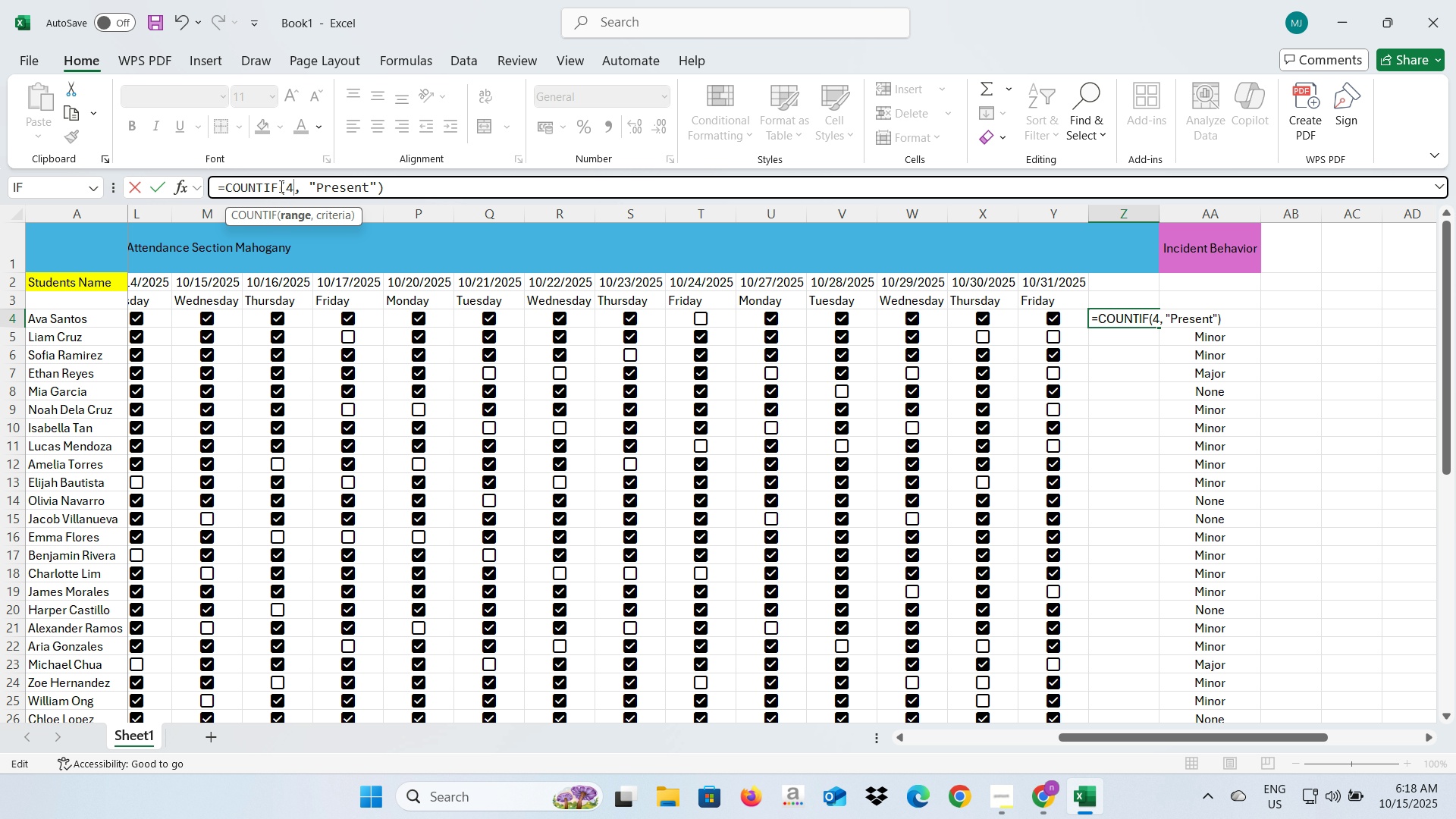 
key(ArrowRight)
 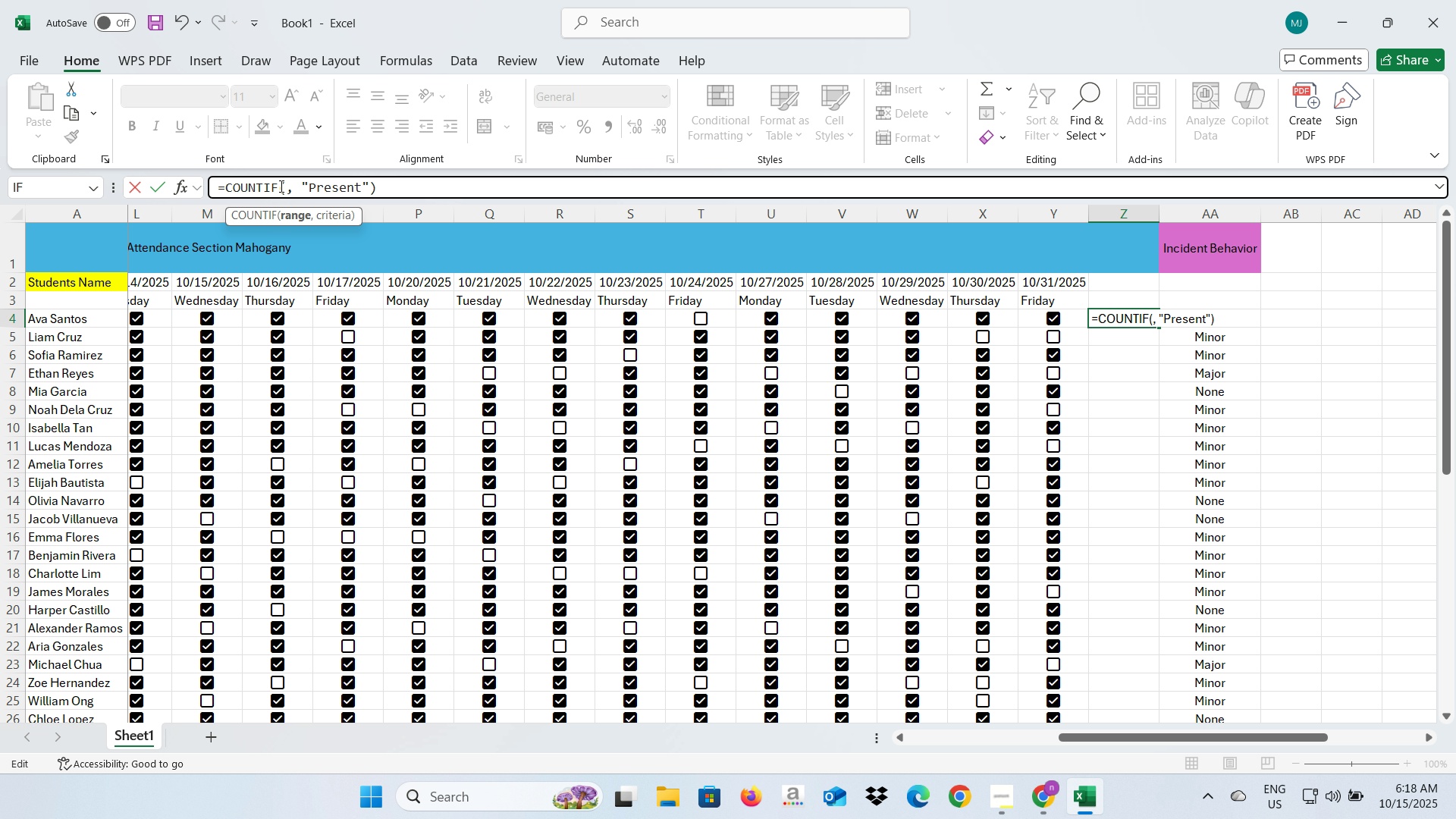 
key(Backspace)
 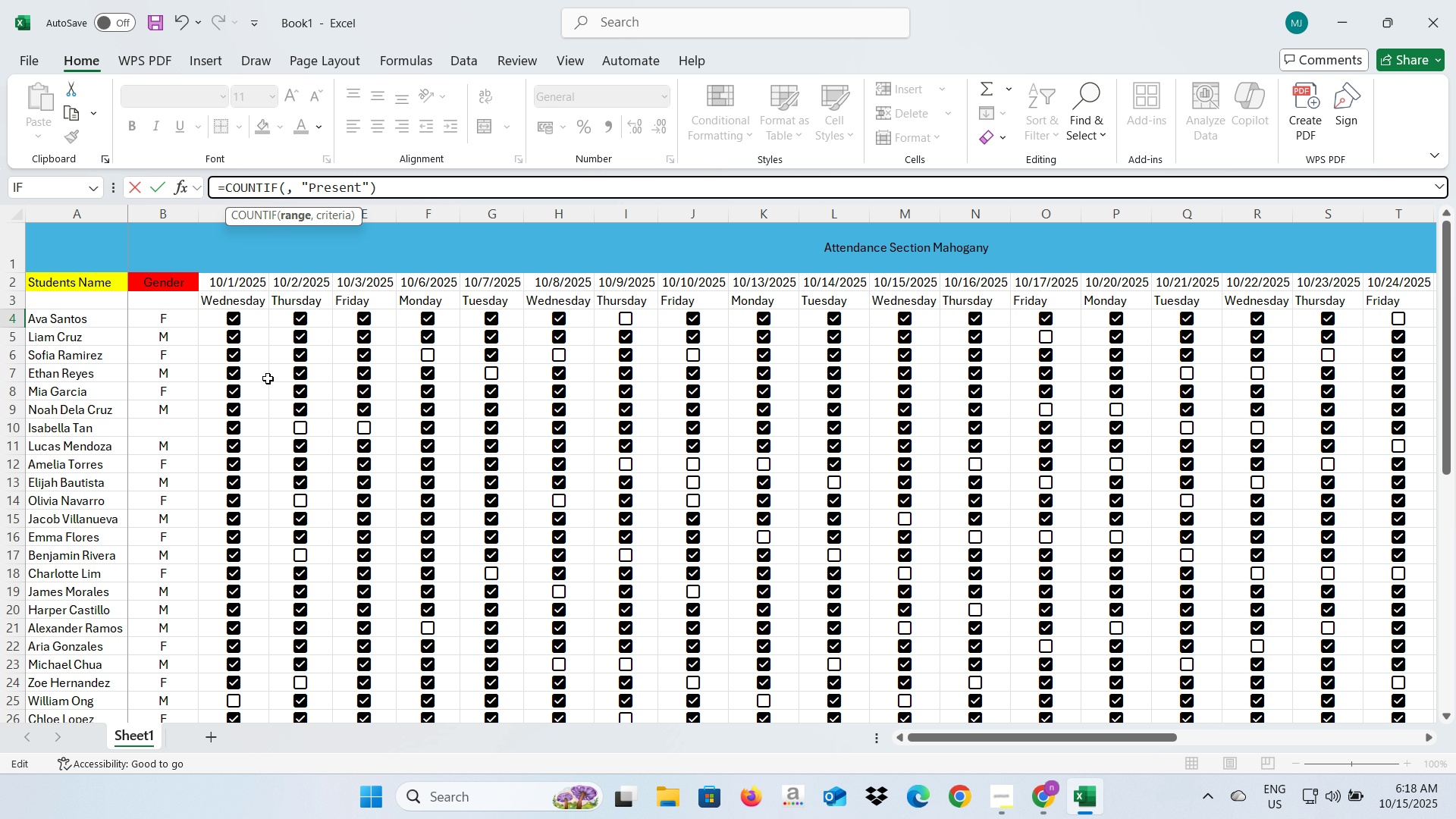 
left_click([256, 321])
 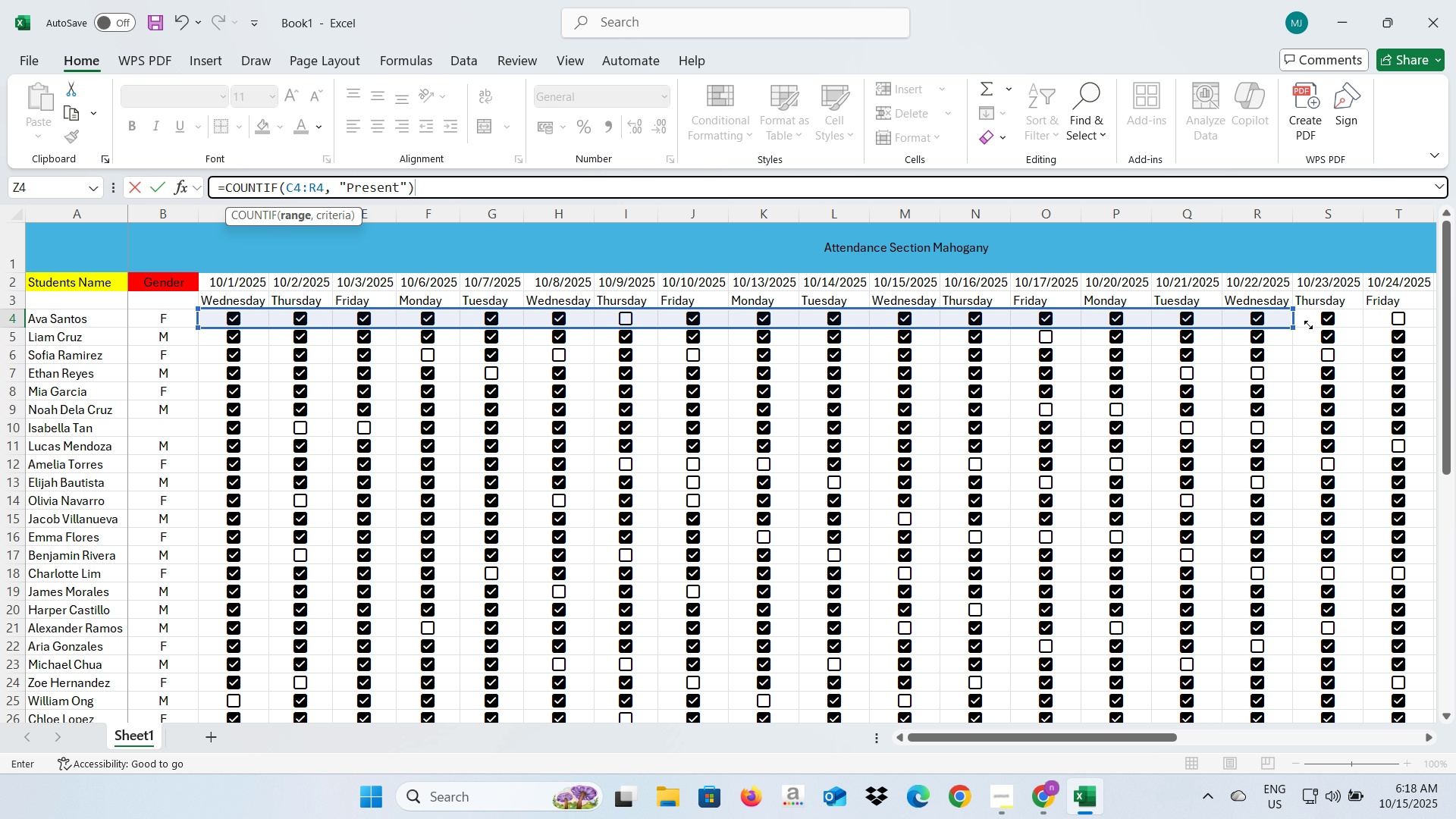 
wait(8.74)
 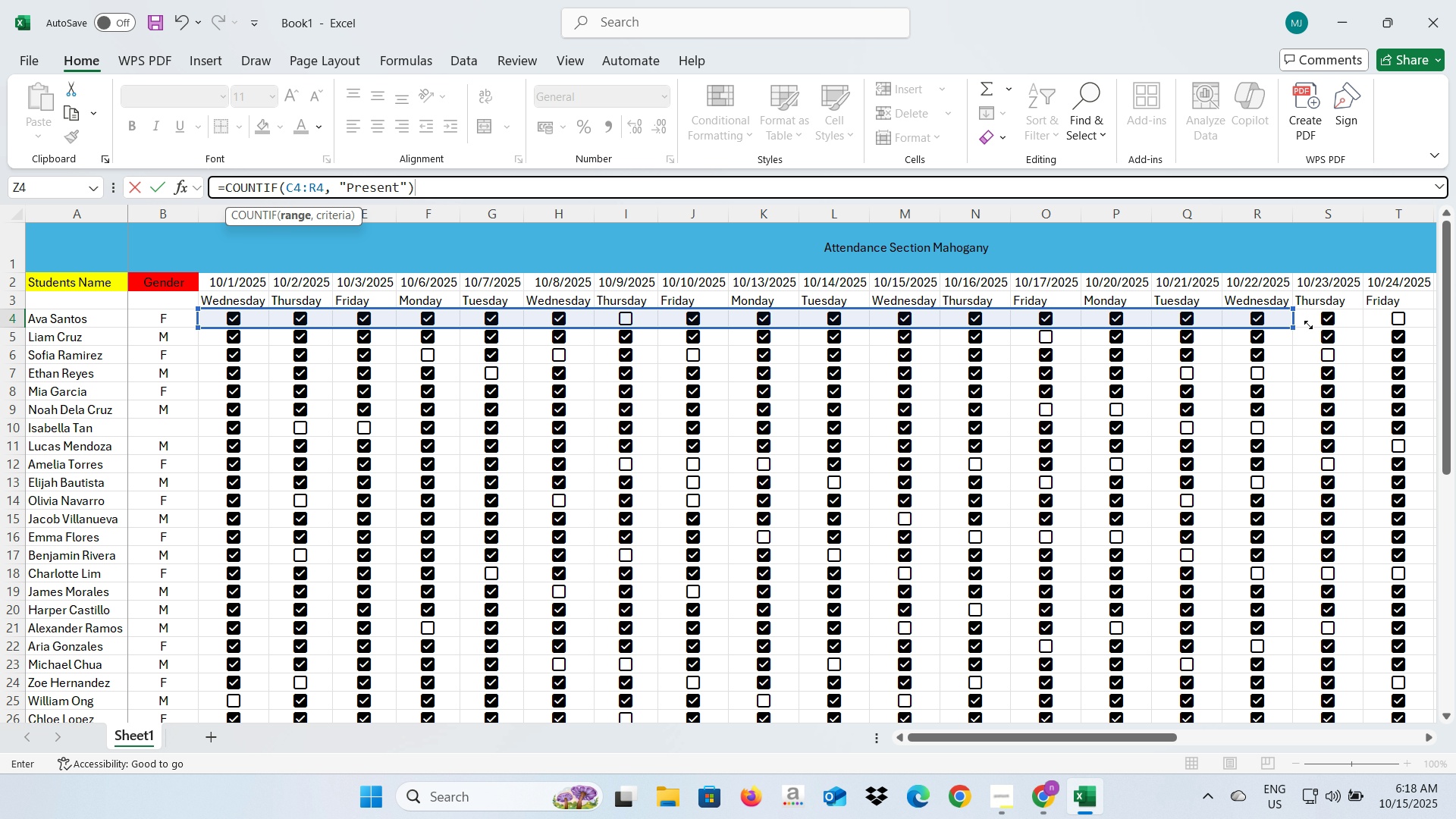 
key(Enter)
 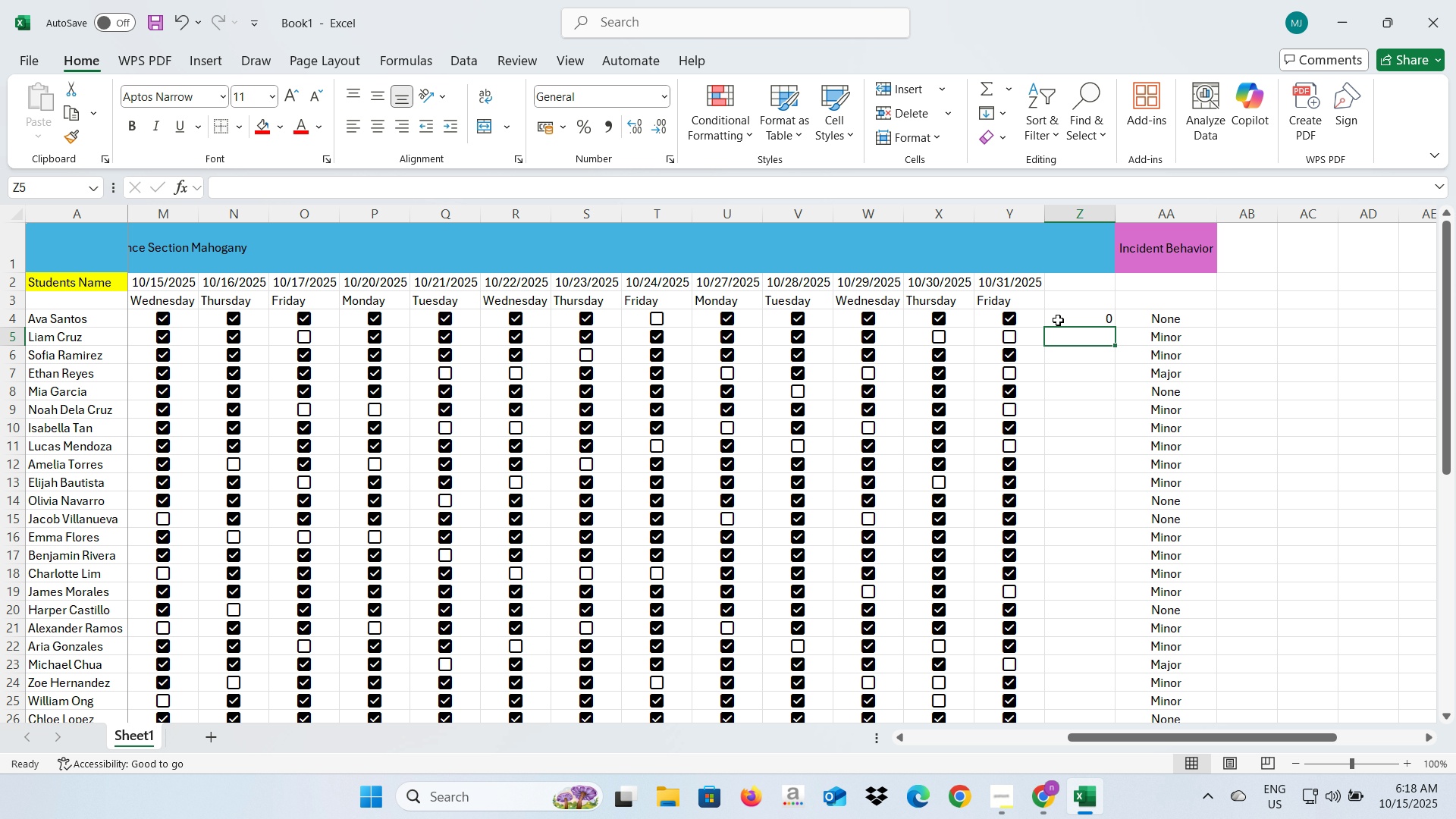 
left_click([1065, 318])
 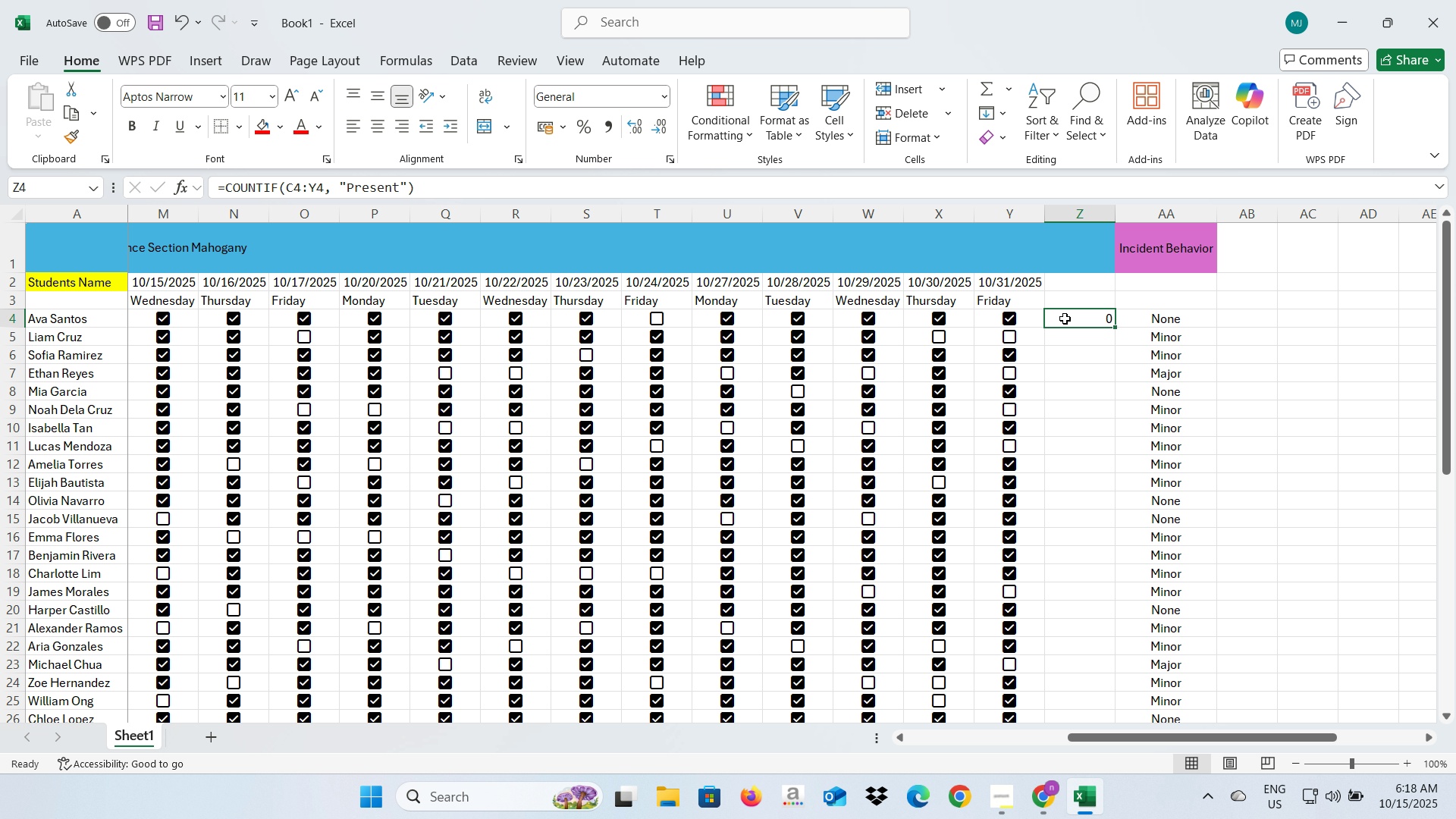 
left_click([1065, 318])
 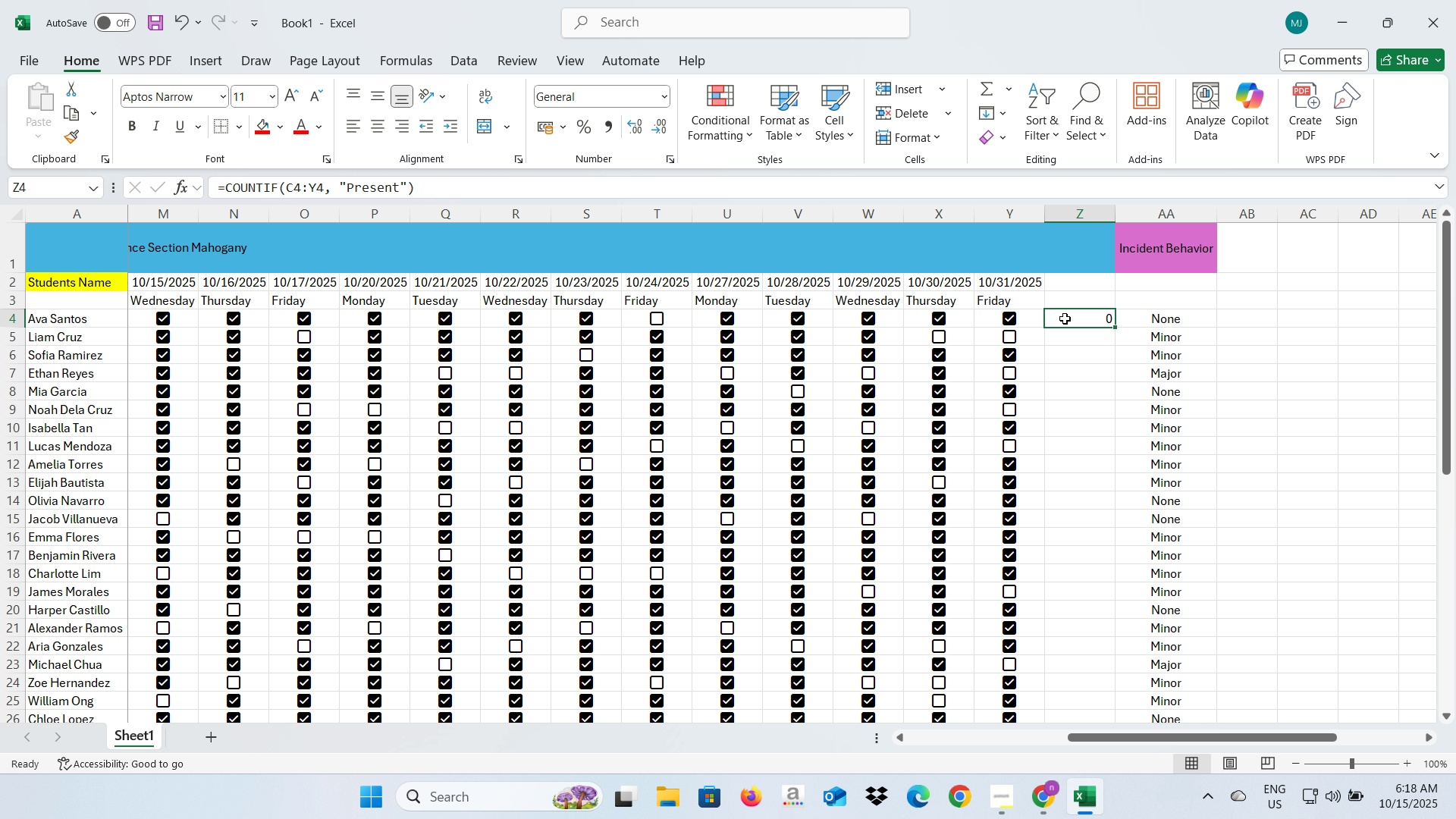 
double_click([1065, 318])
 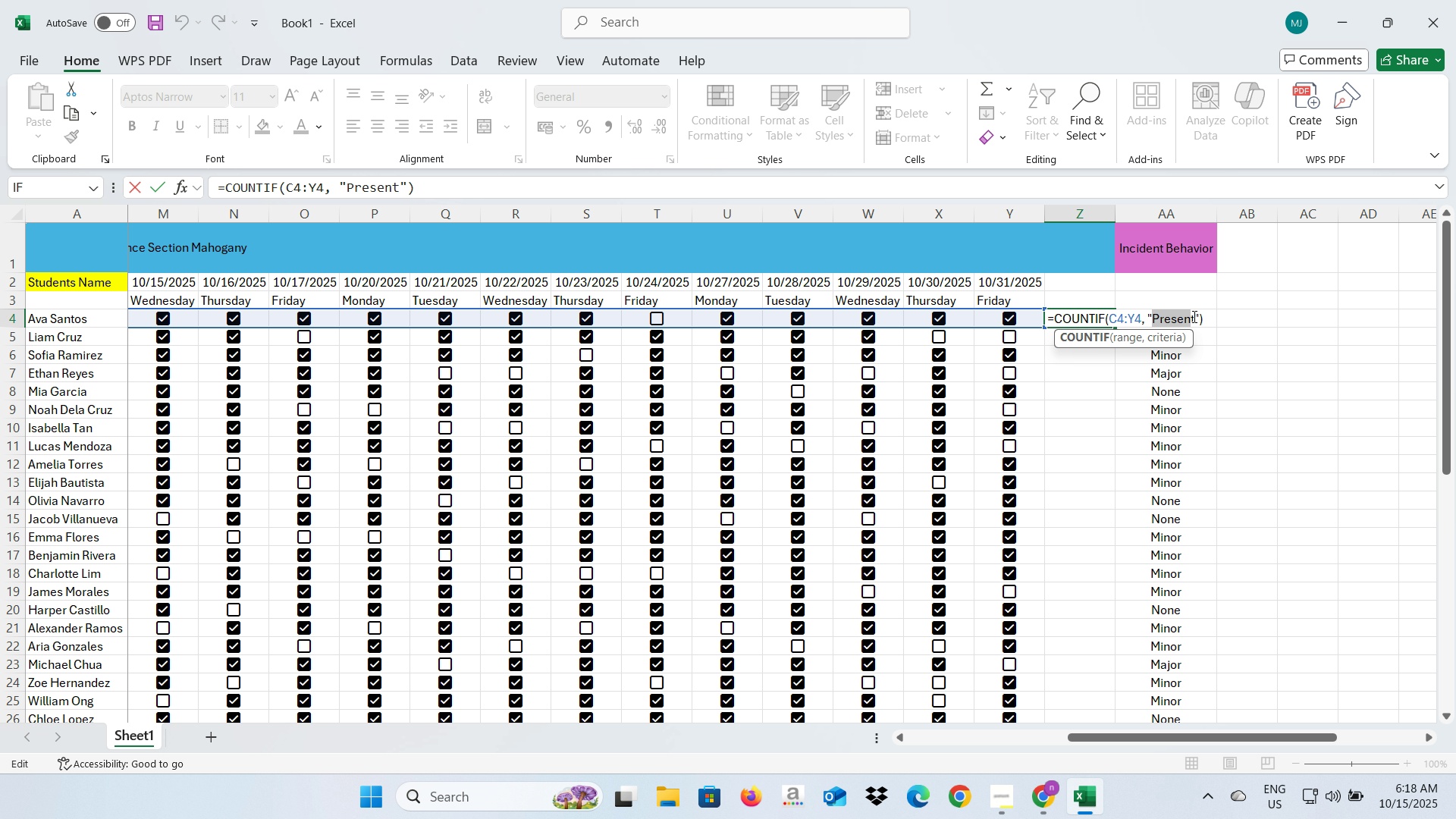 
wait(6.07)
 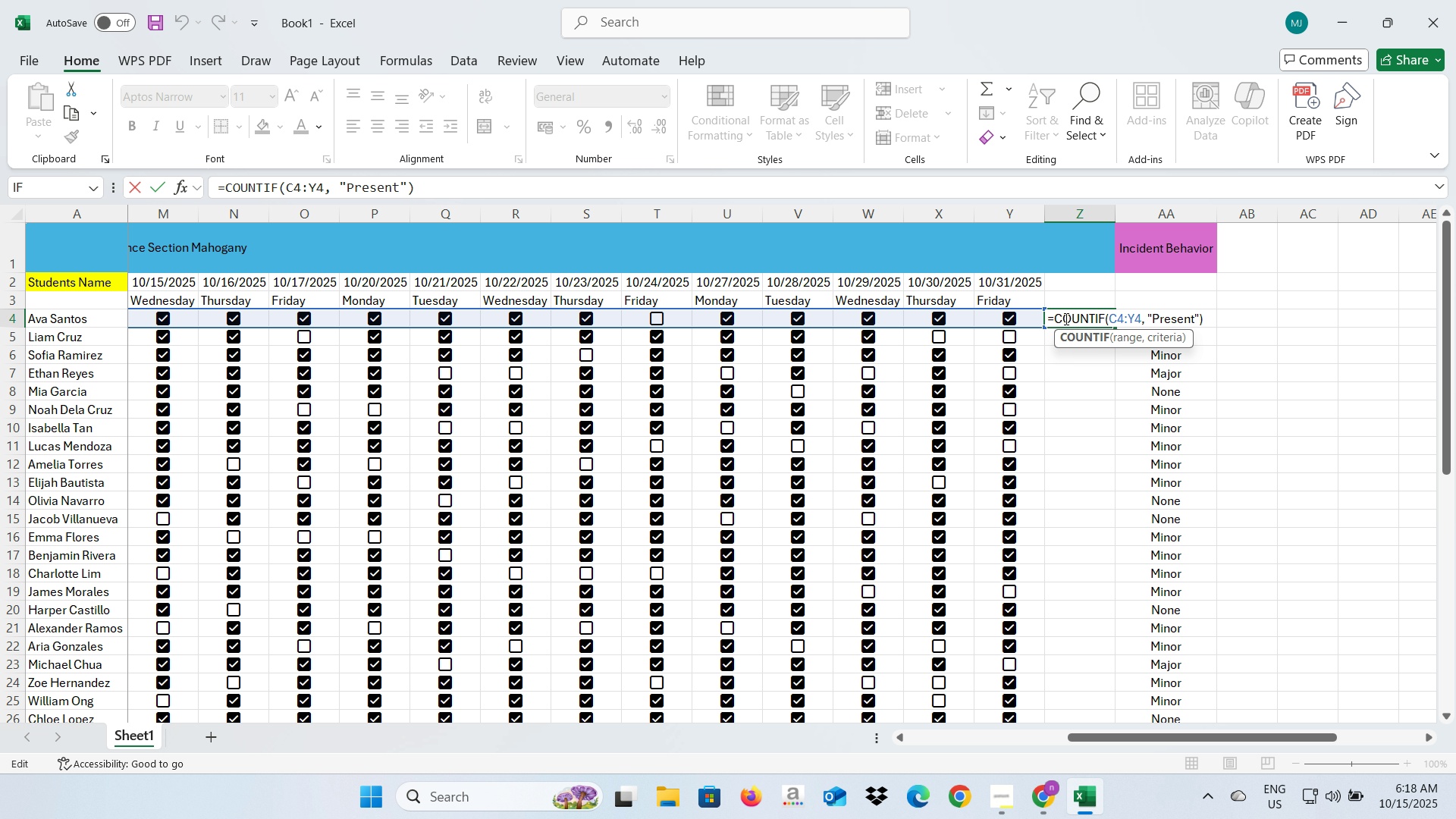 
type(check)
 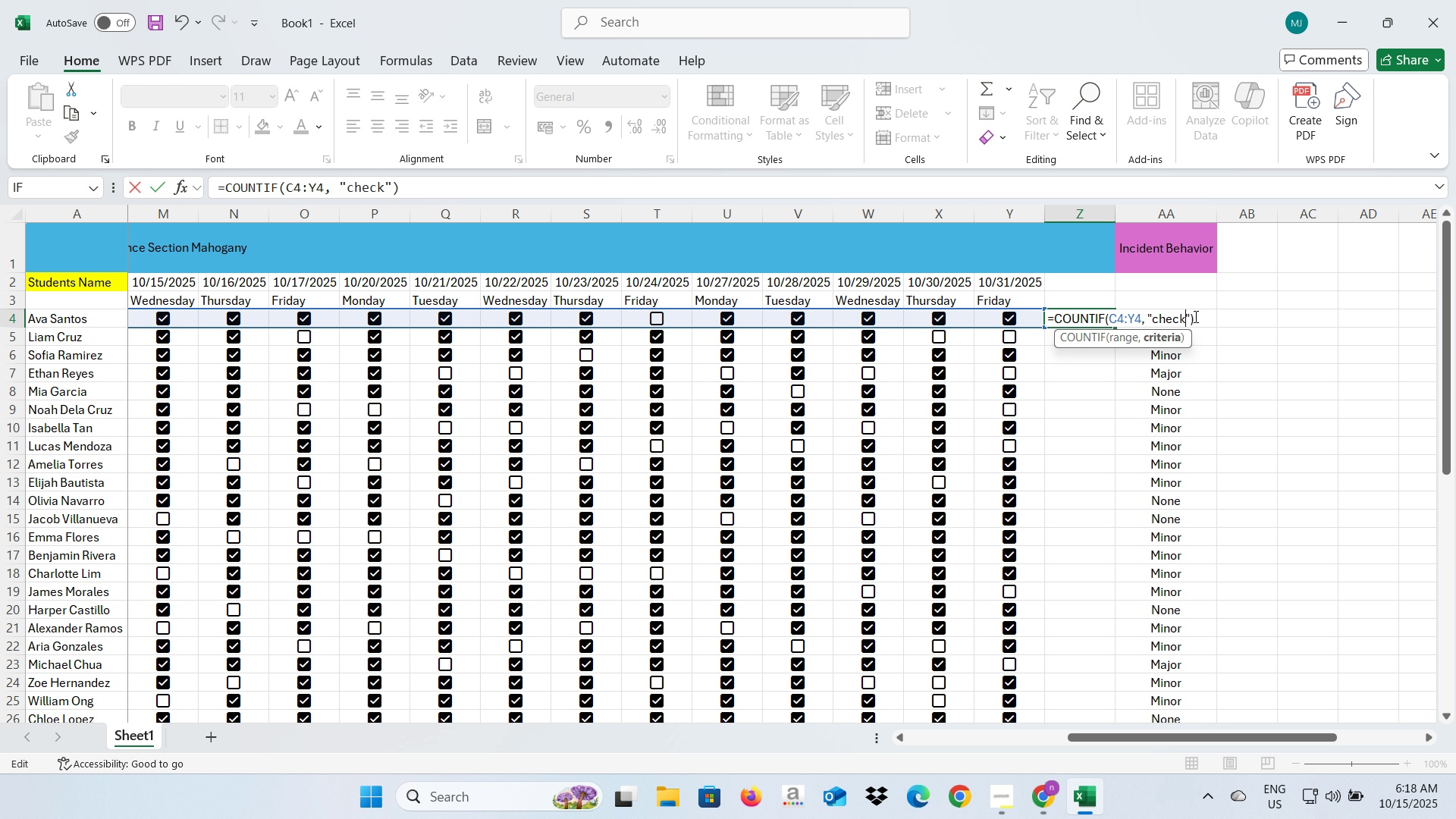 
key(Enter)
 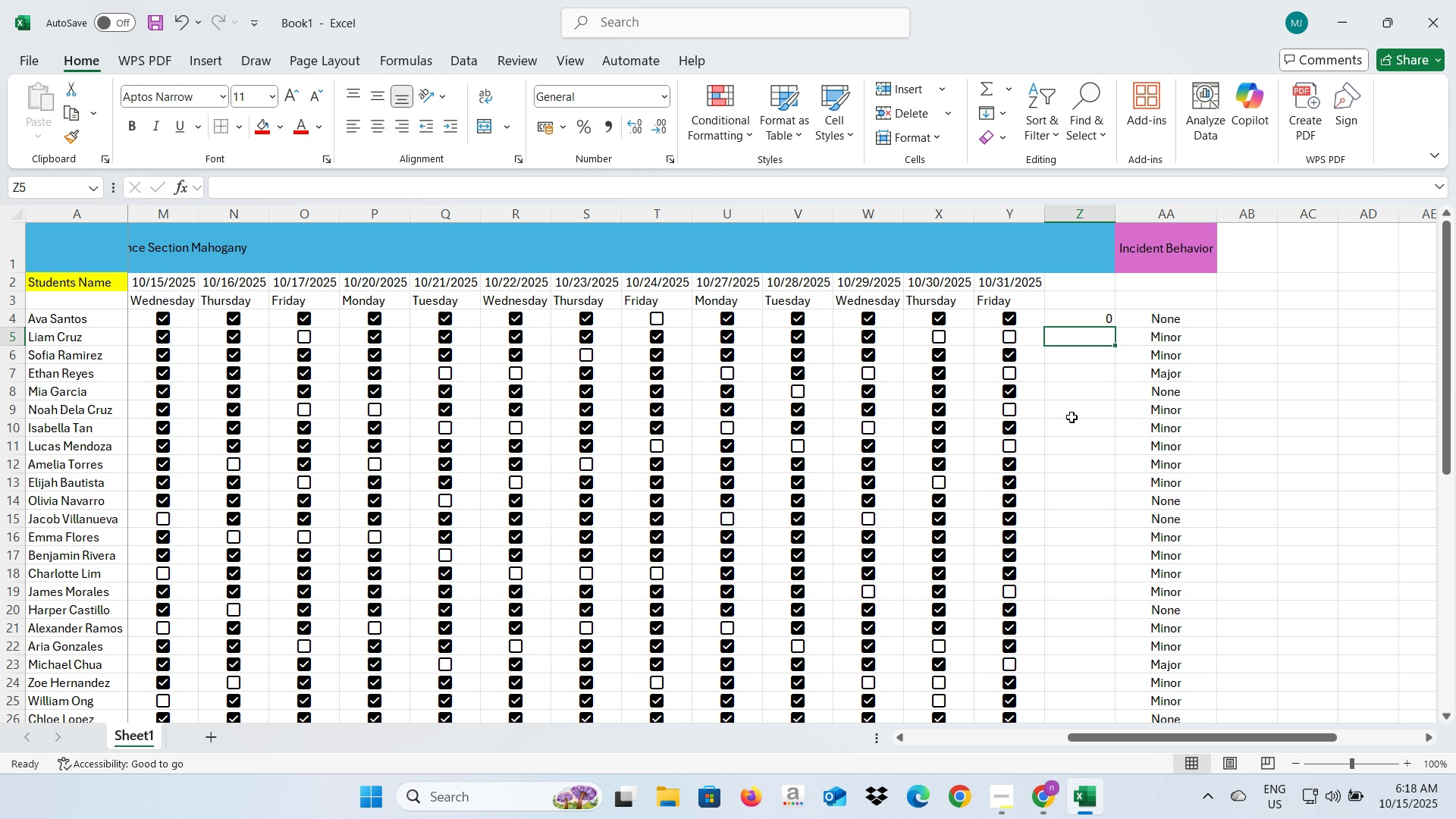 
key(Alt+AltLeft)
 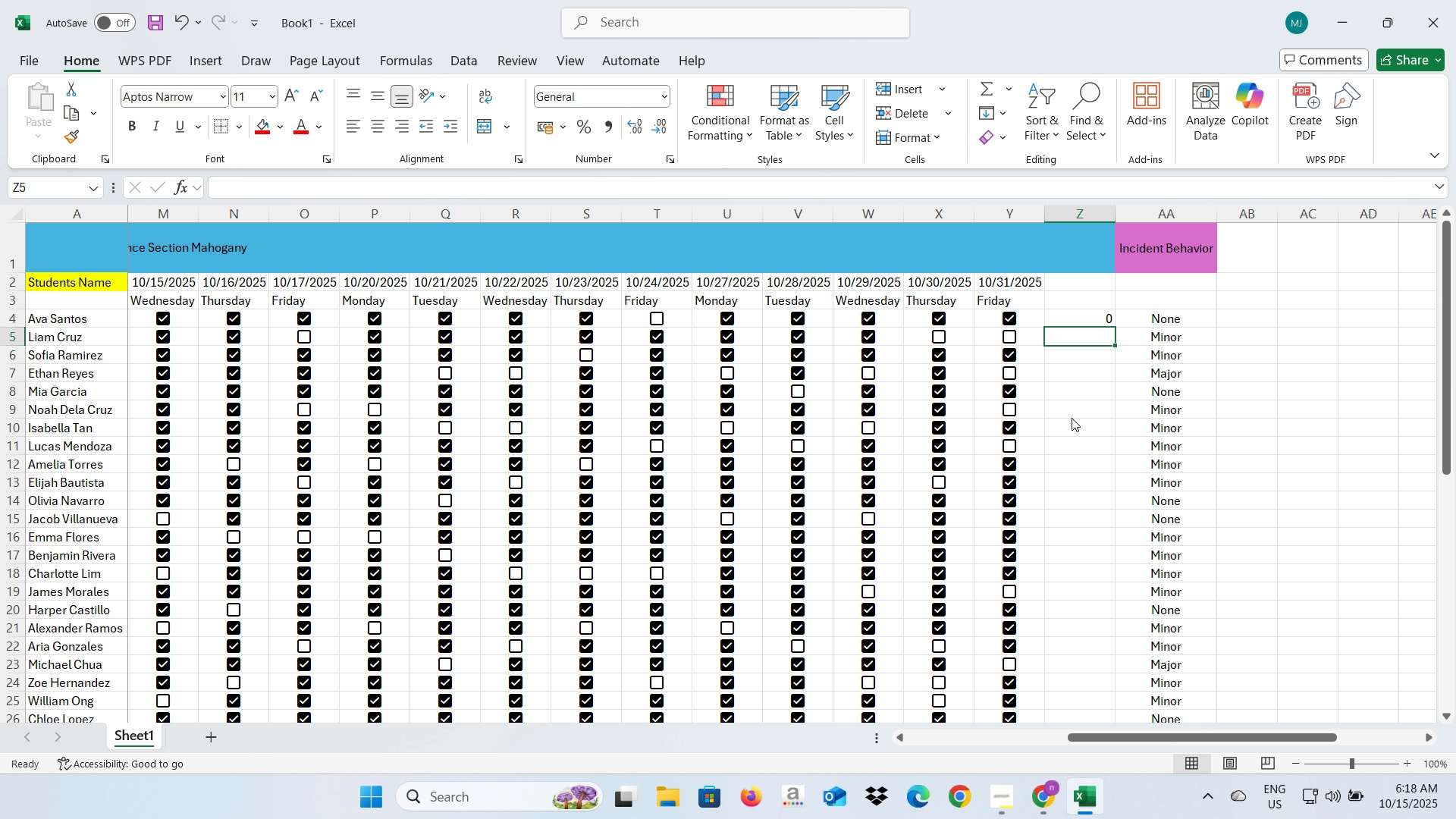 
key(Alt+Tab)
 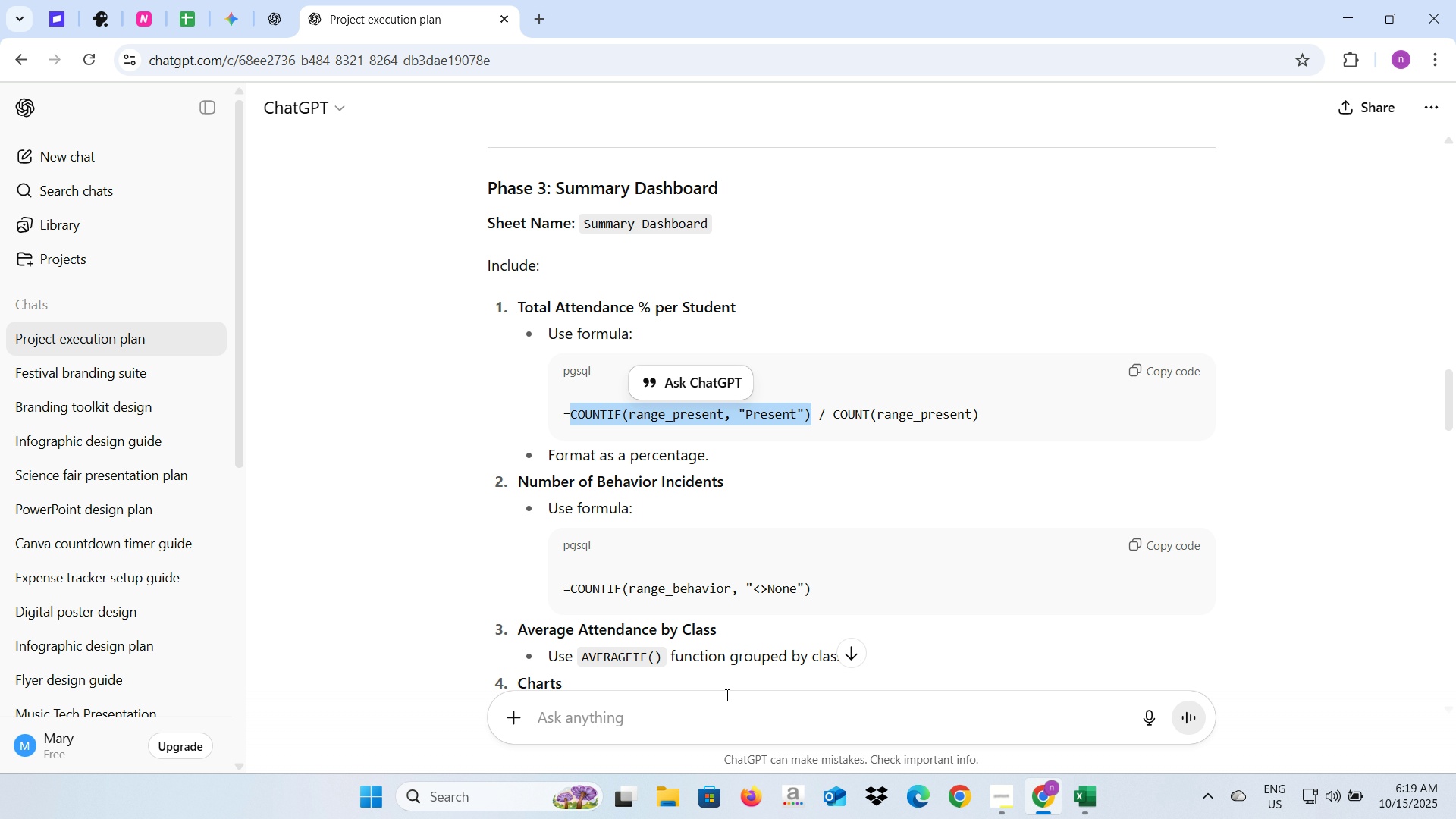 
wait(6.76)
 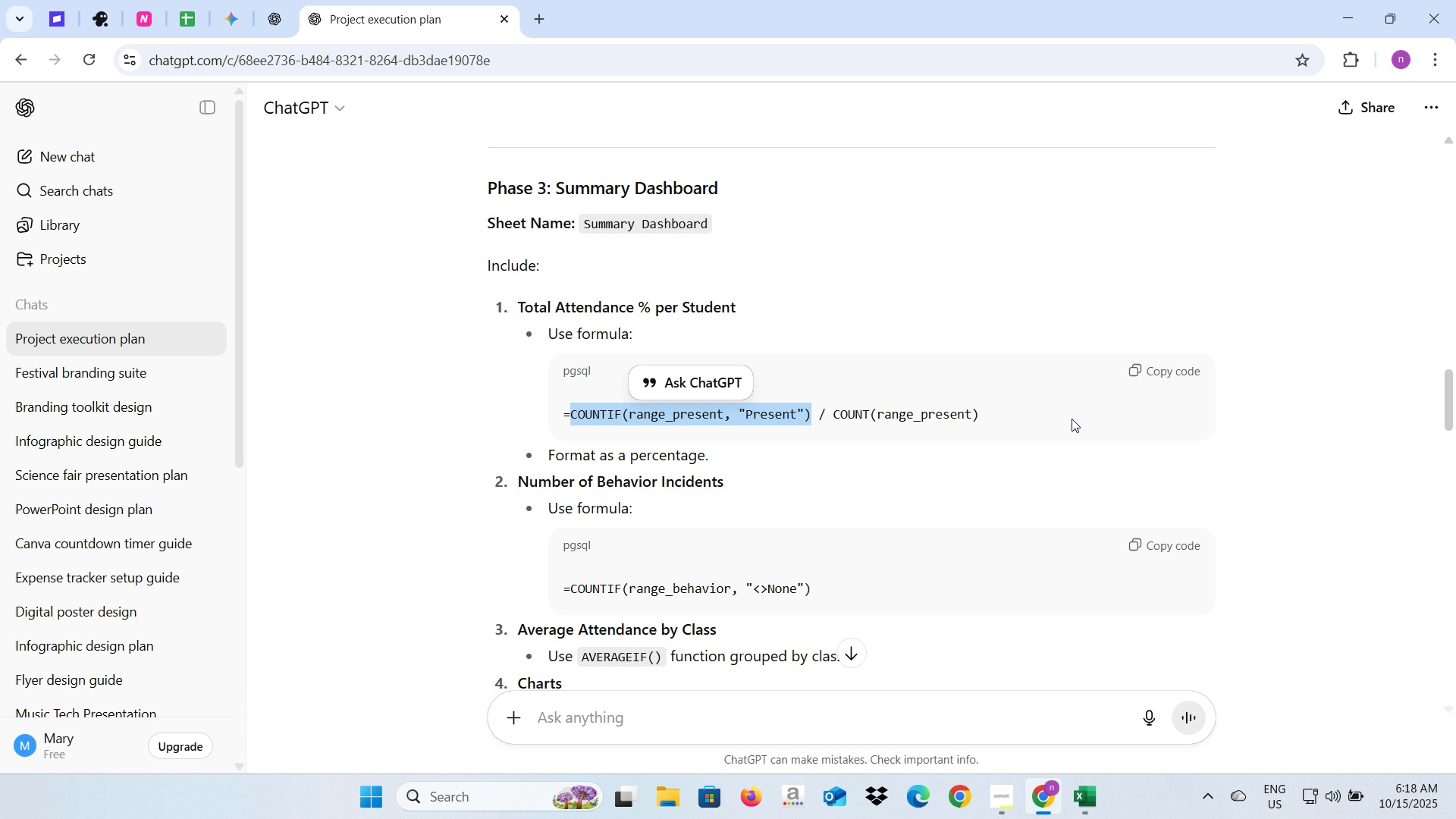 
left_click([611, 717])
 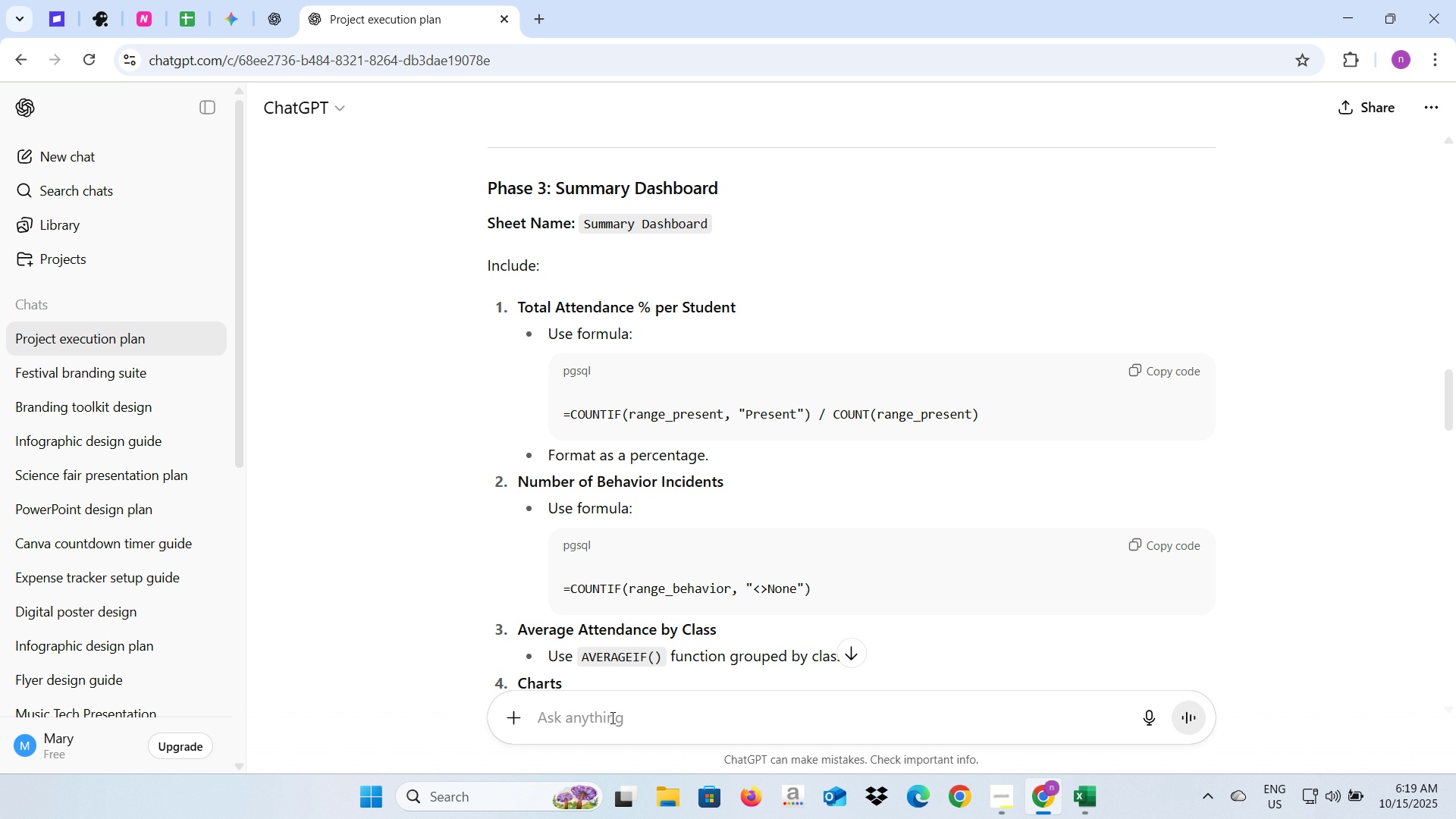 
type(what kind of formu;)
key(Backspace)
type(lya )
key(Backspace)
key(Backspace)
key(Backspace)
type(a in attendance percent o)
key(Backspace)
type(if I use Checkbox?)
 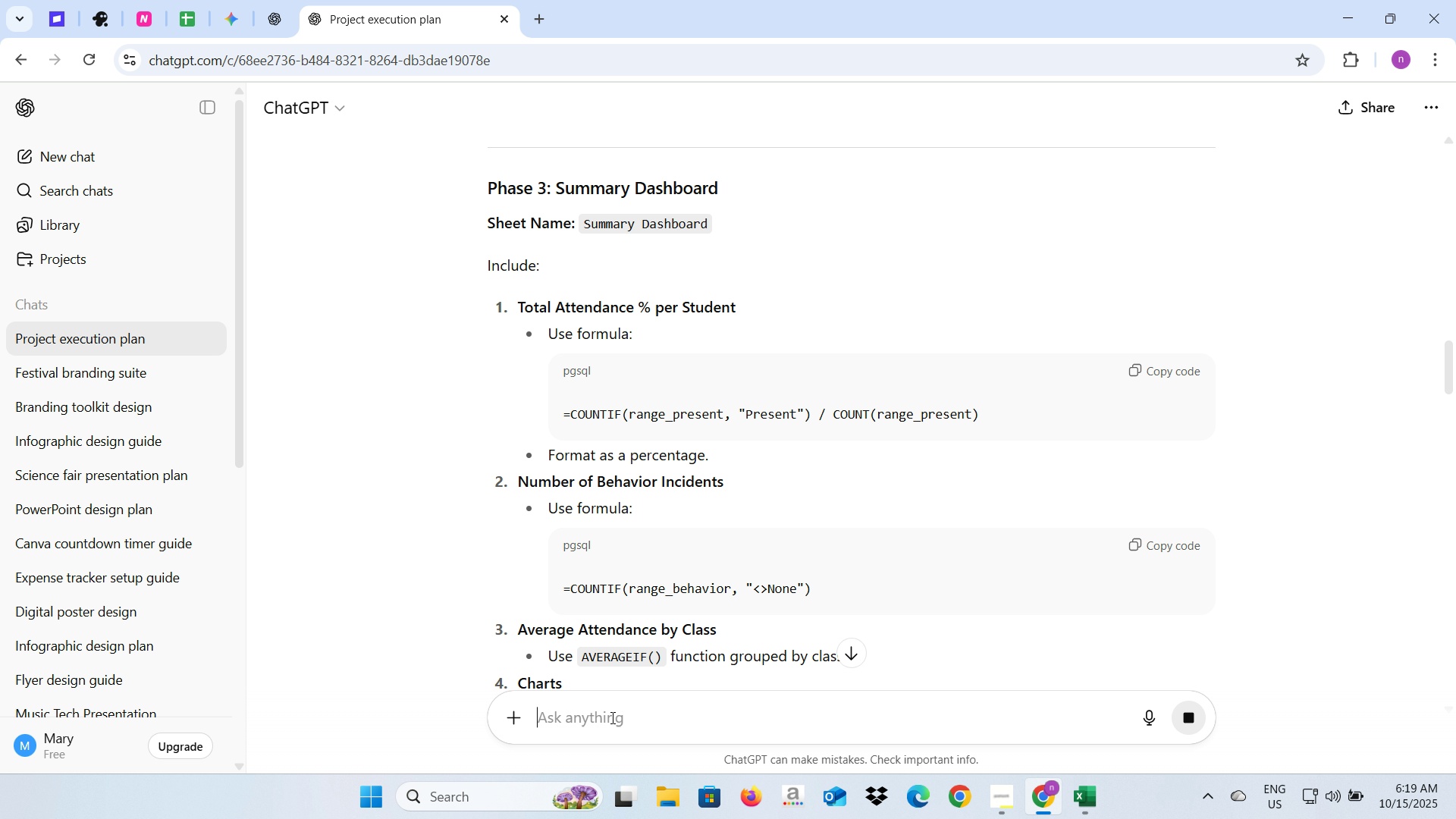 
 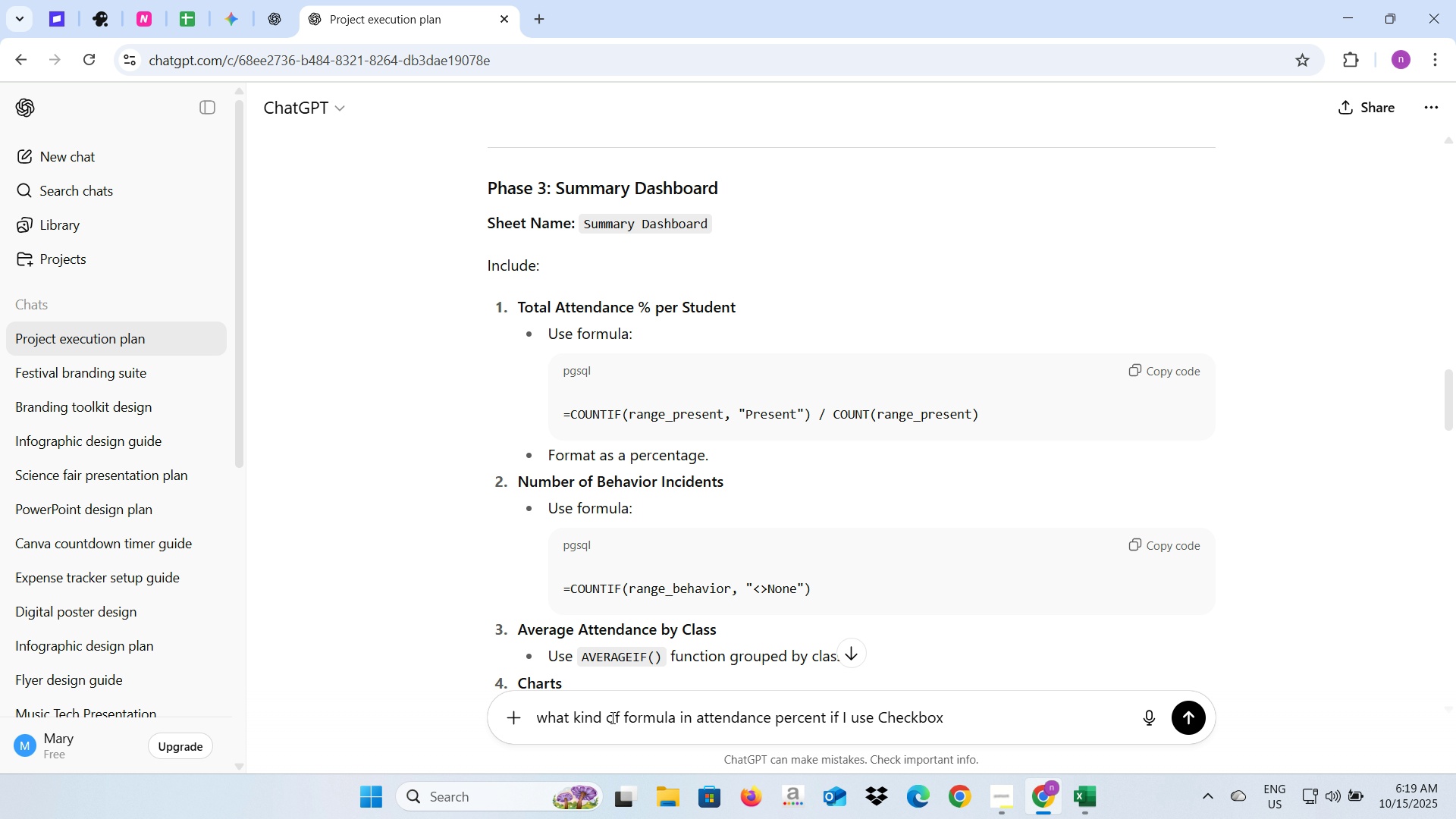 
key(Enter)
 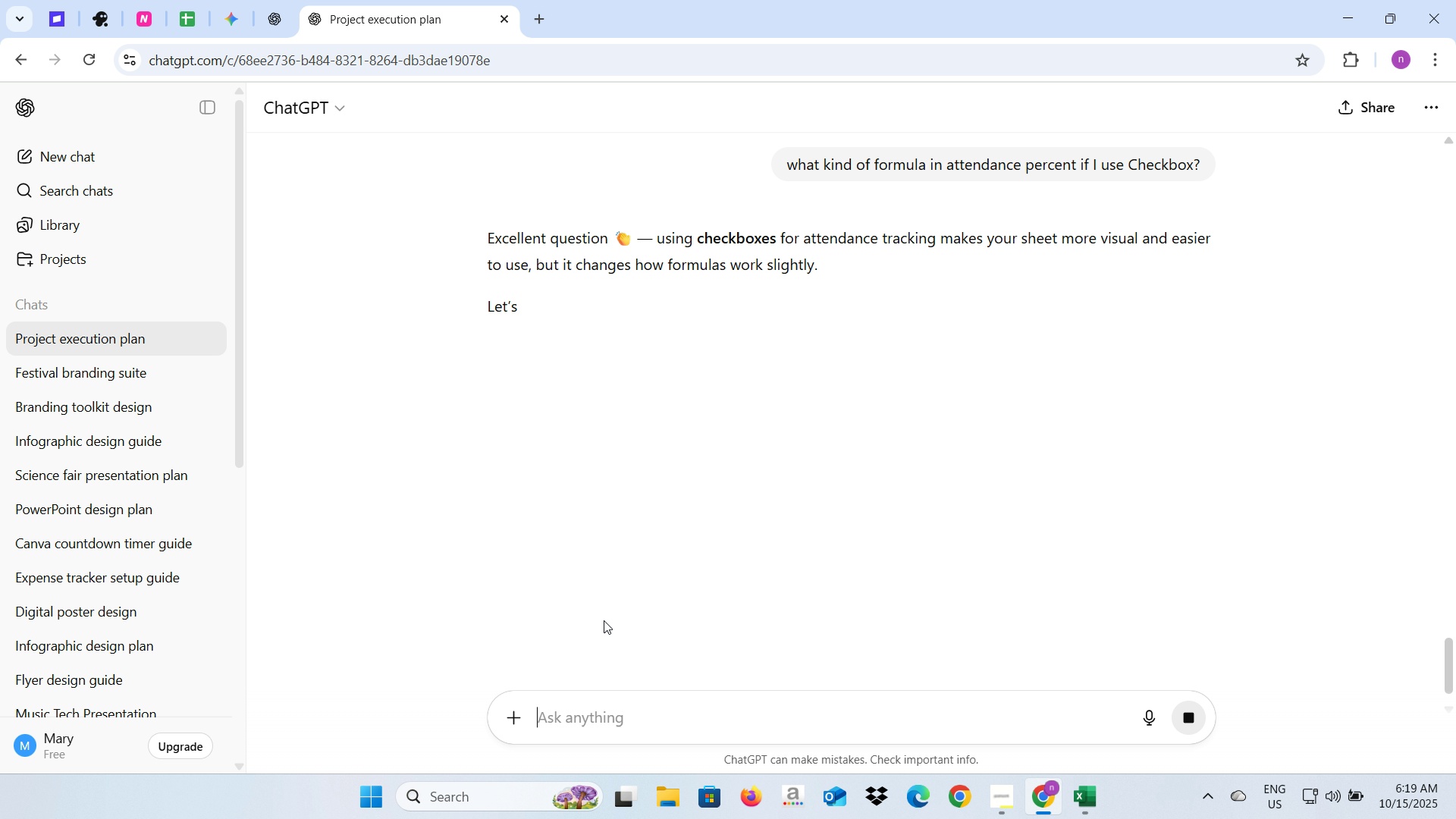 
wait(10.5)
 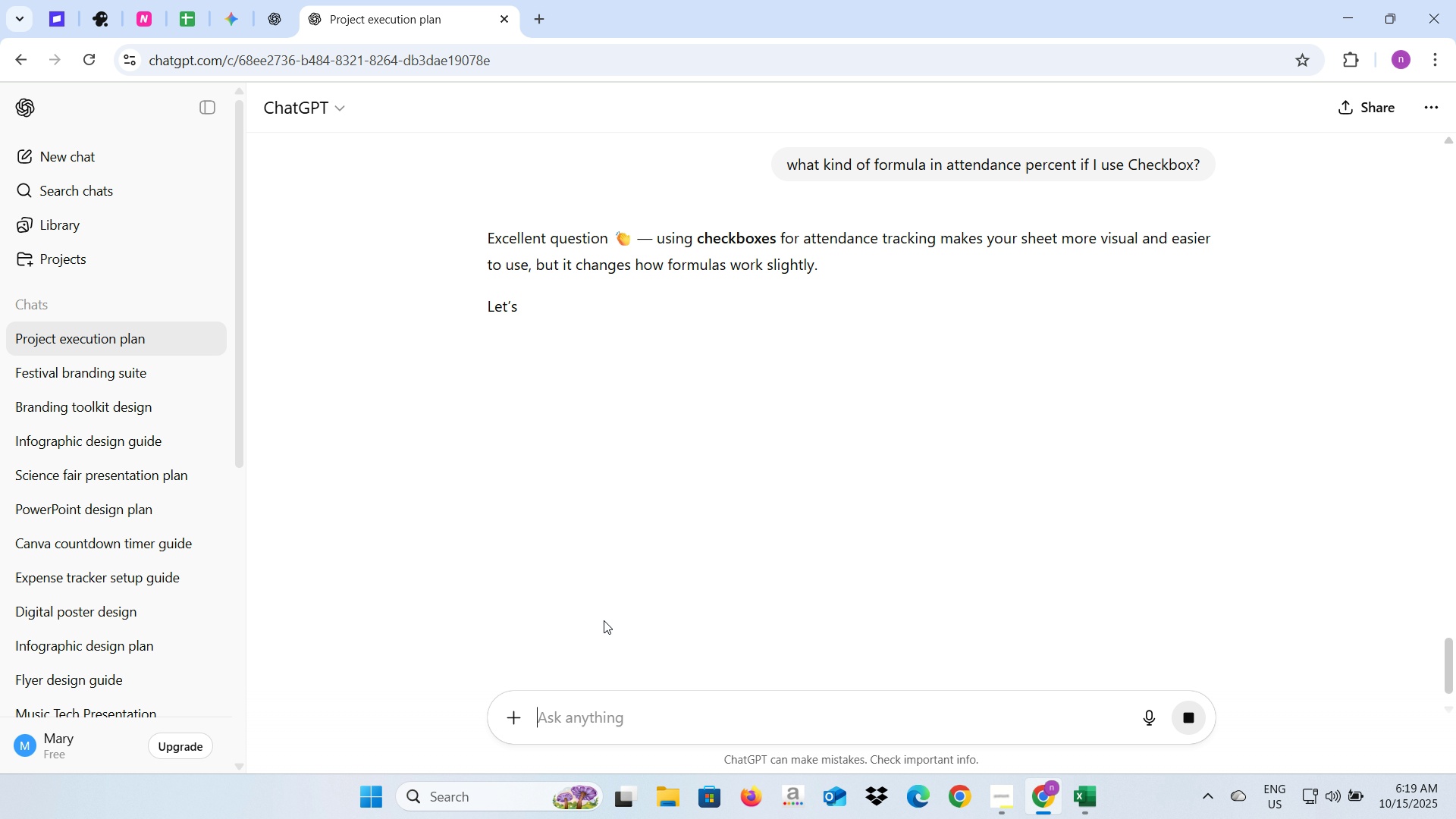 
scroll: coordinate [601, 618], scroll_direction: down, amount: 5.0
 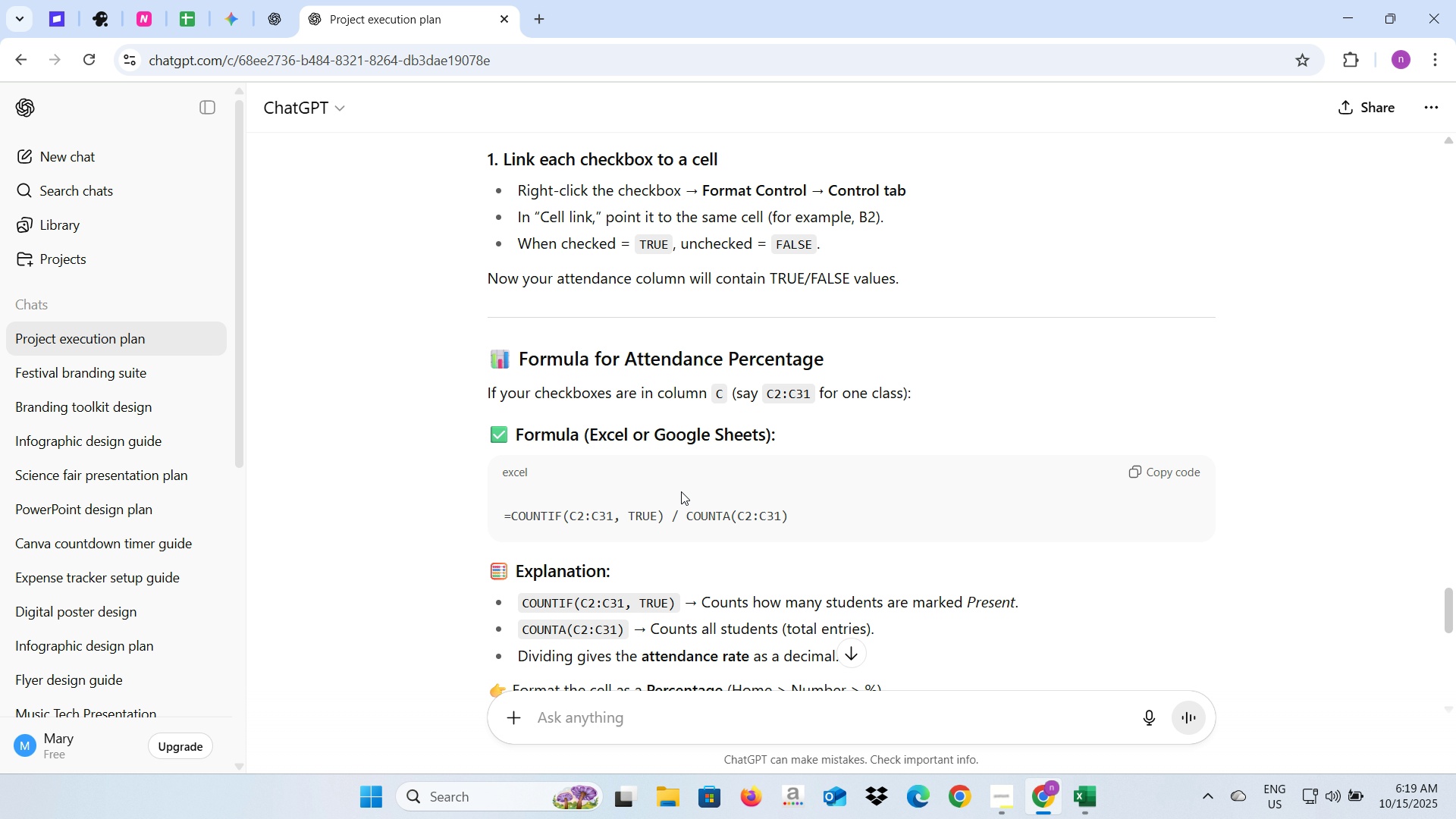 
wait(8.92)
 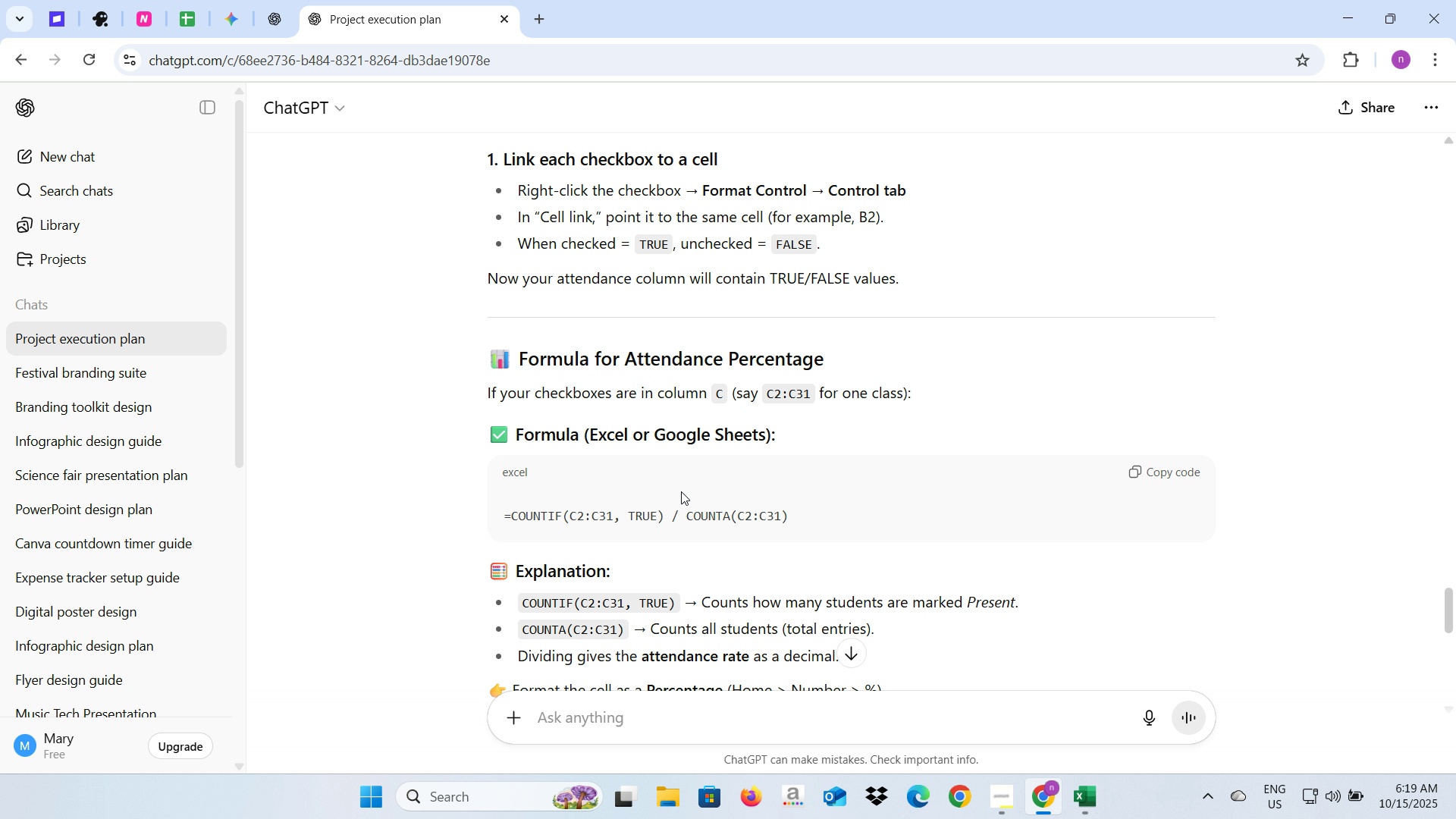 
key(Control+C)
 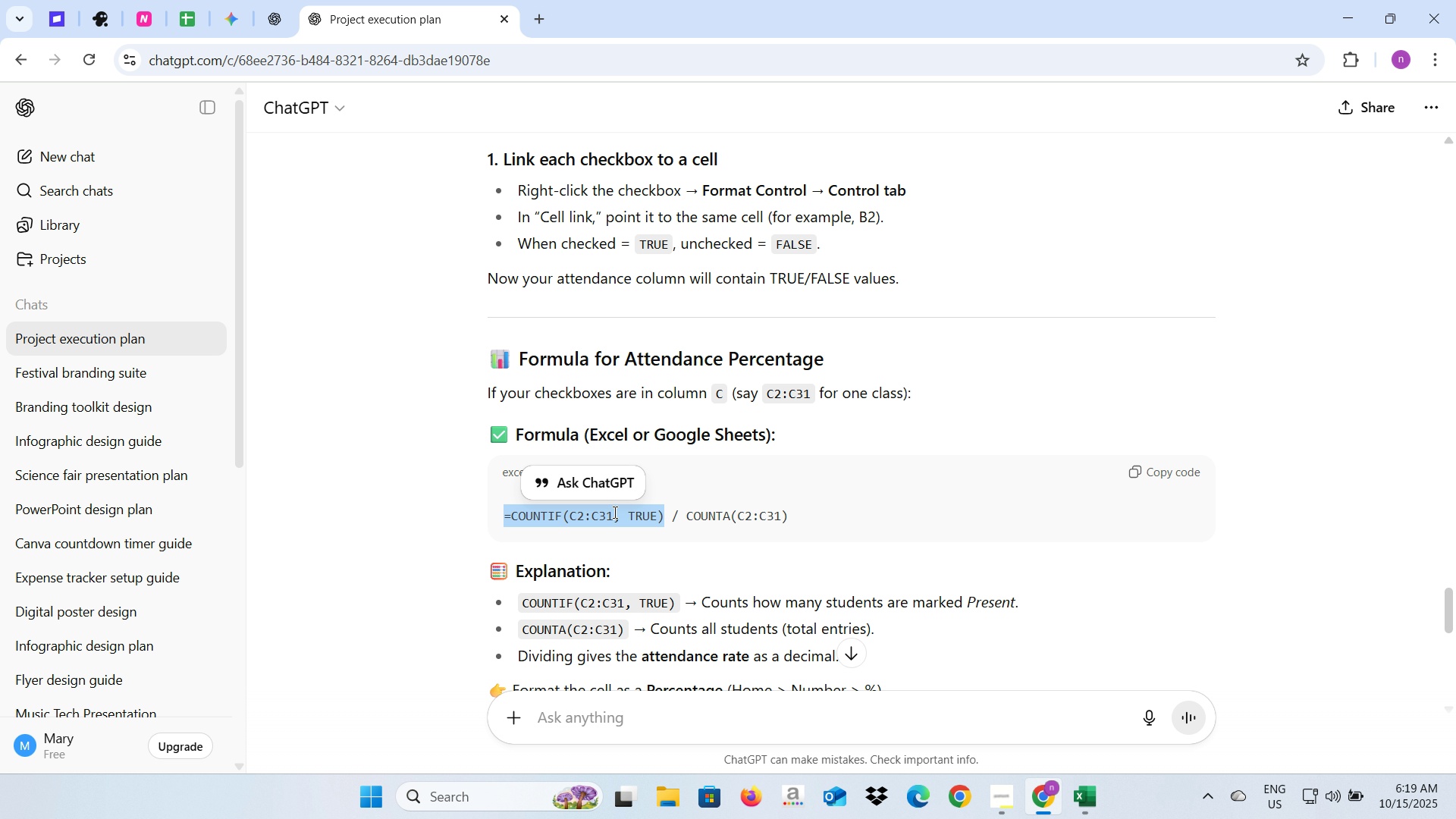 
key(Control+C)
 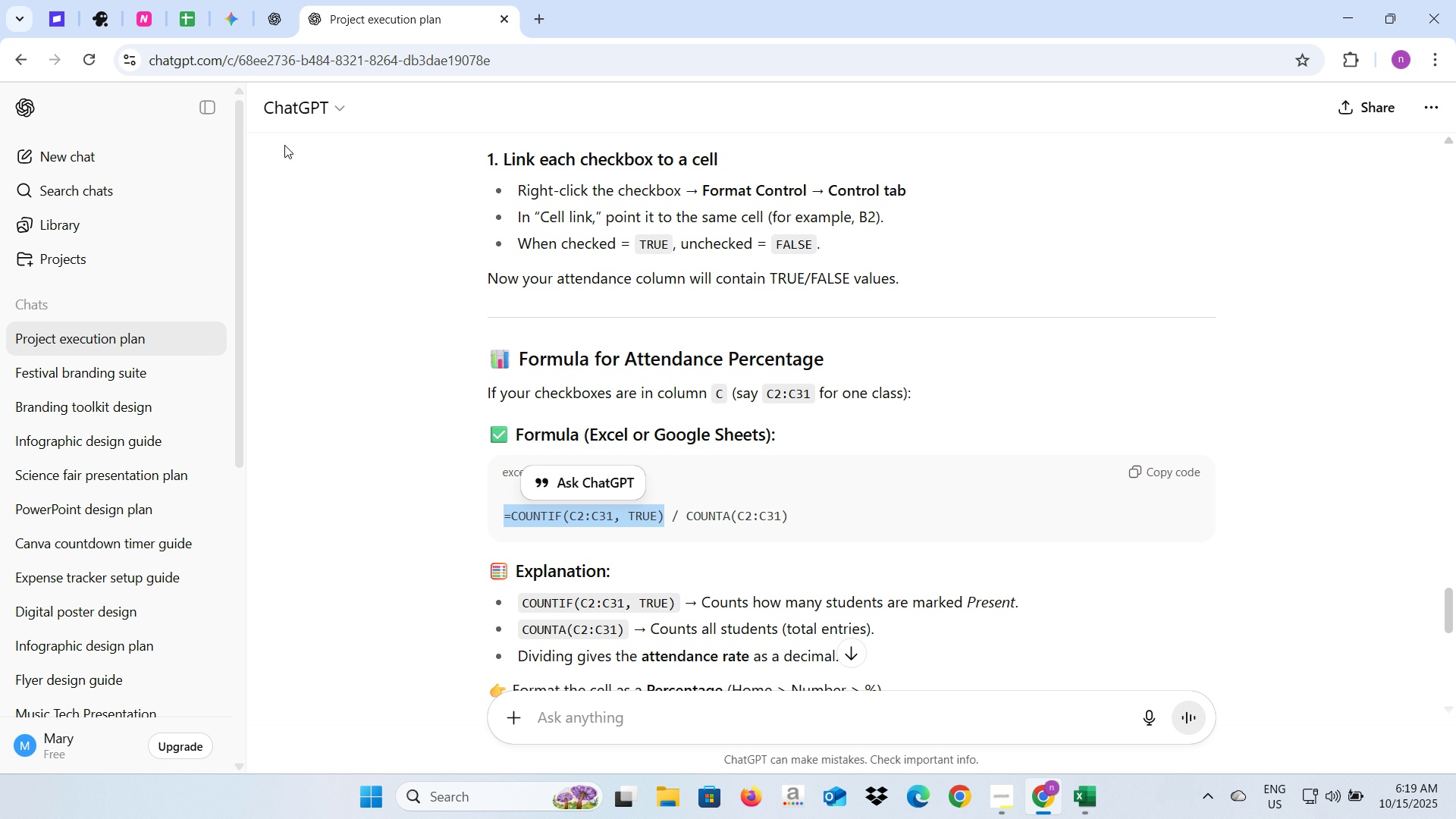 
key(Alt+AltLeft)
 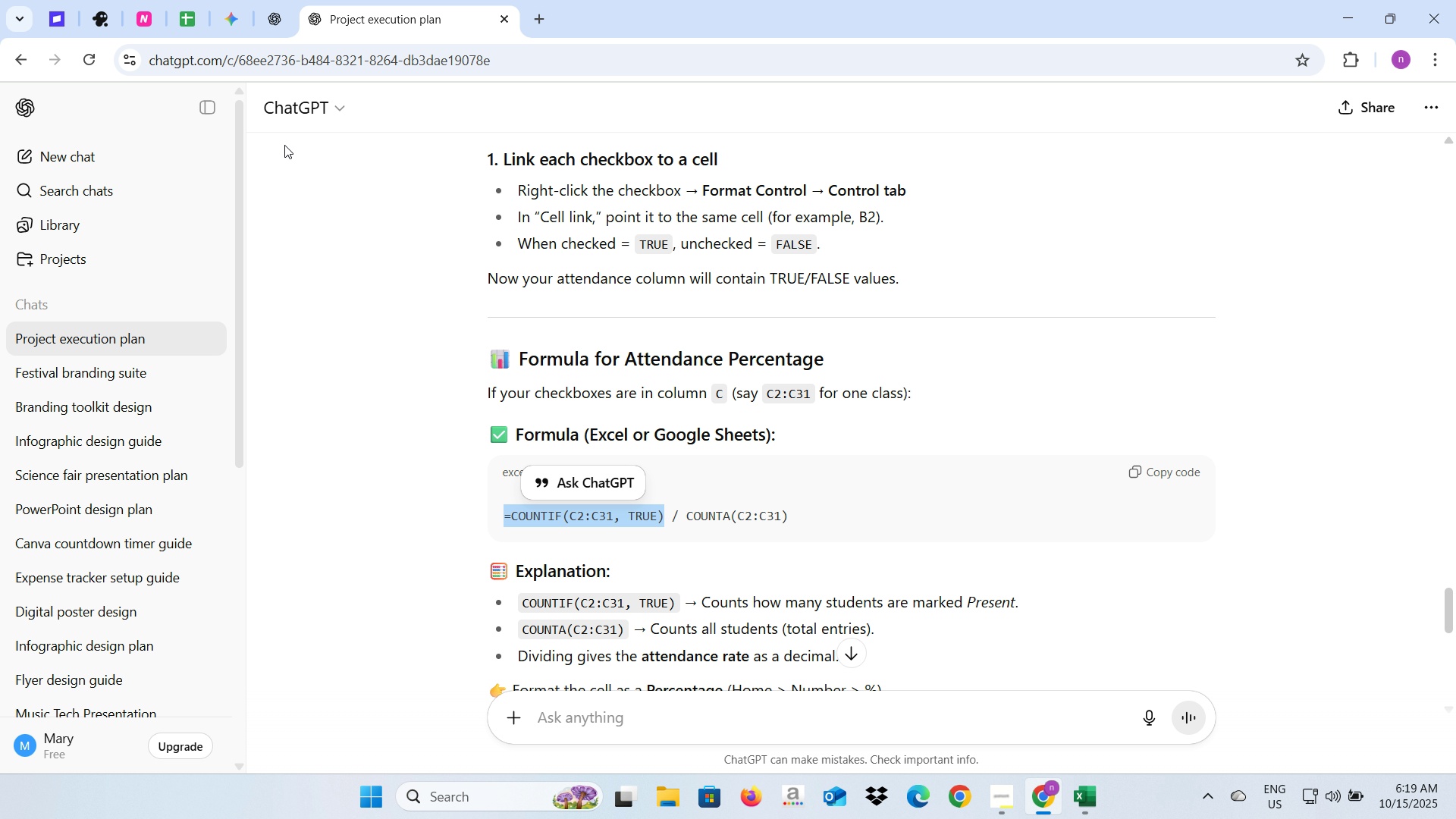 
key(Alt+Tab)
 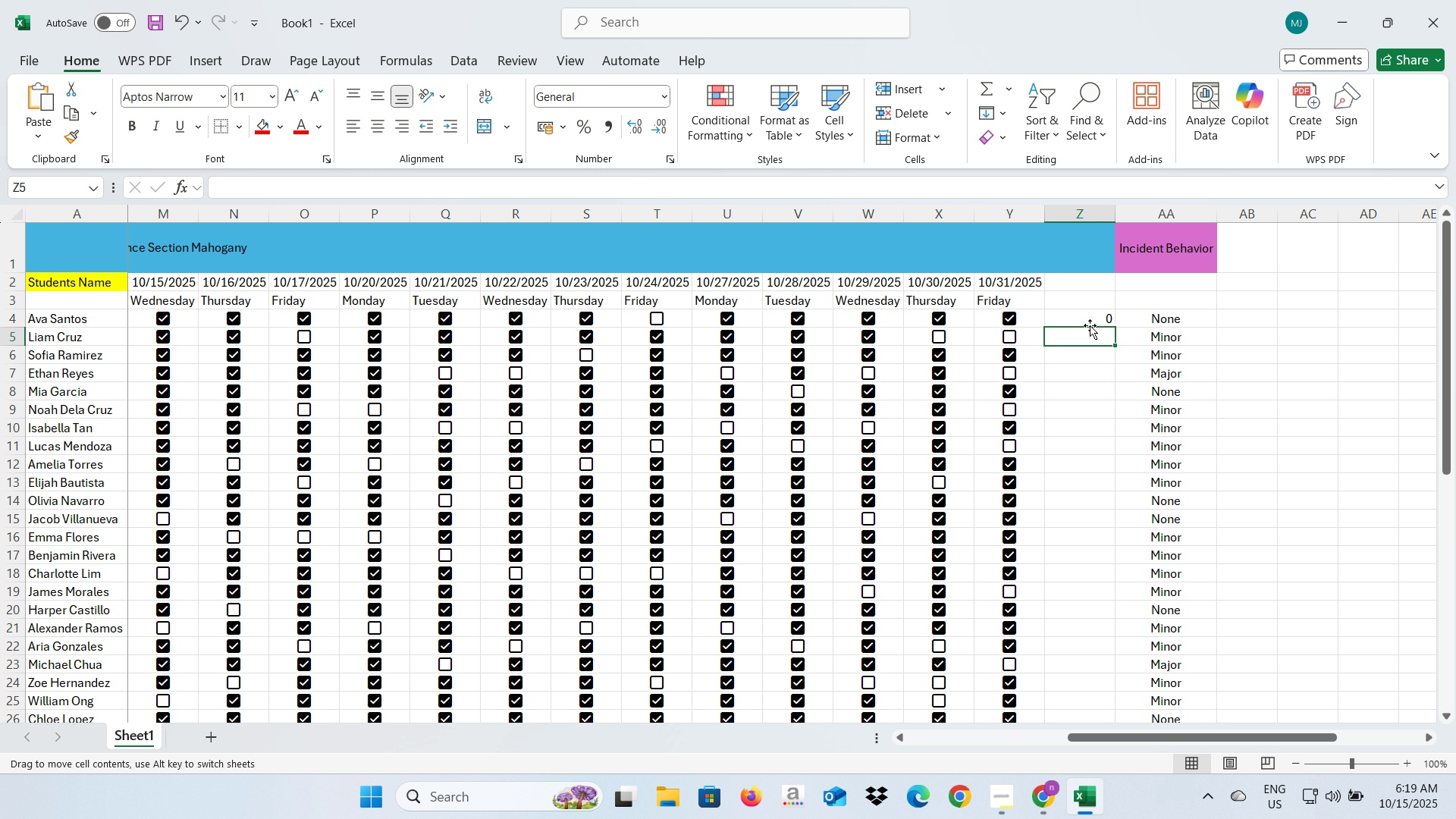 
double_click([1089, 322])
 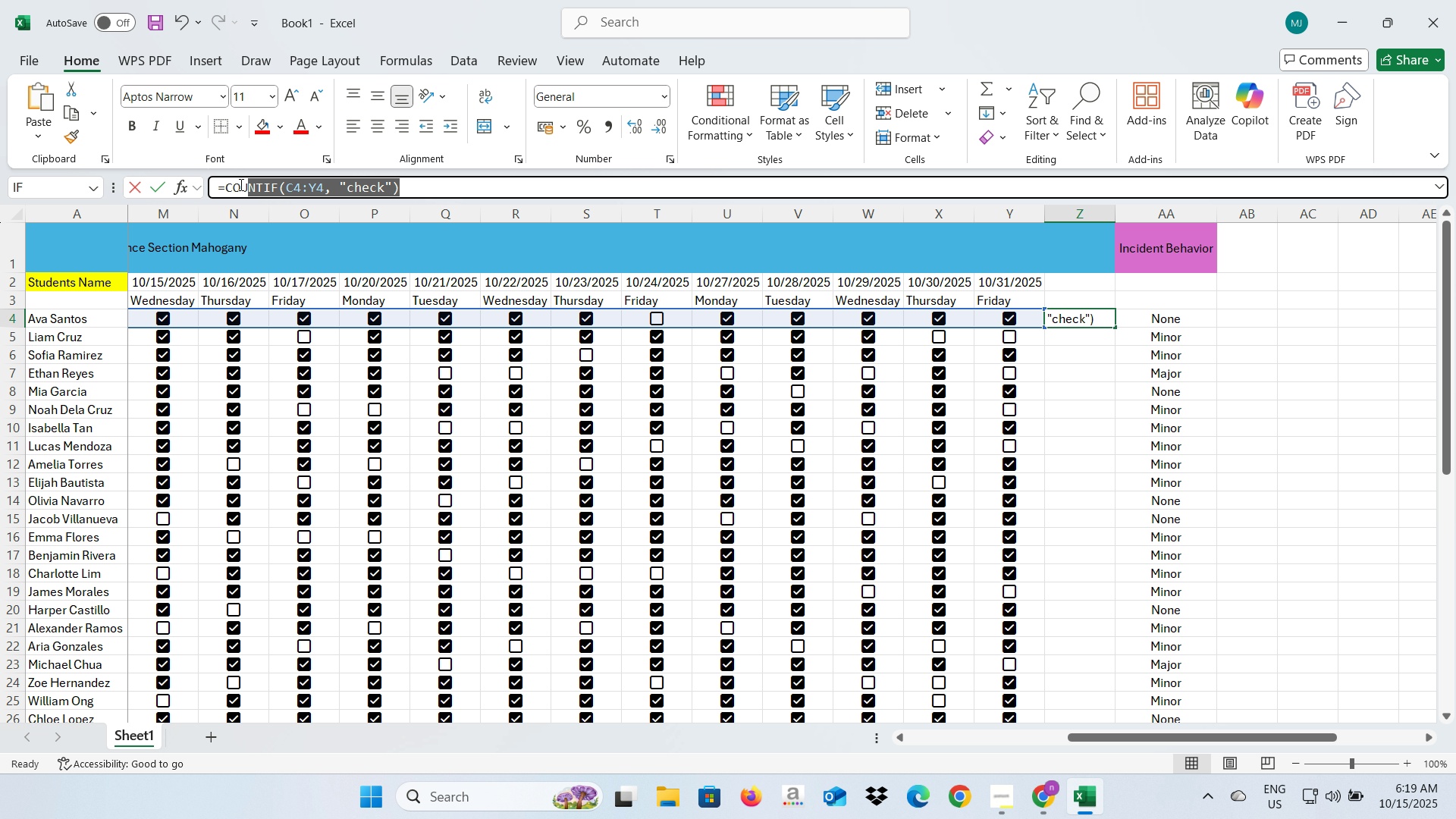 
key(Control+V)
 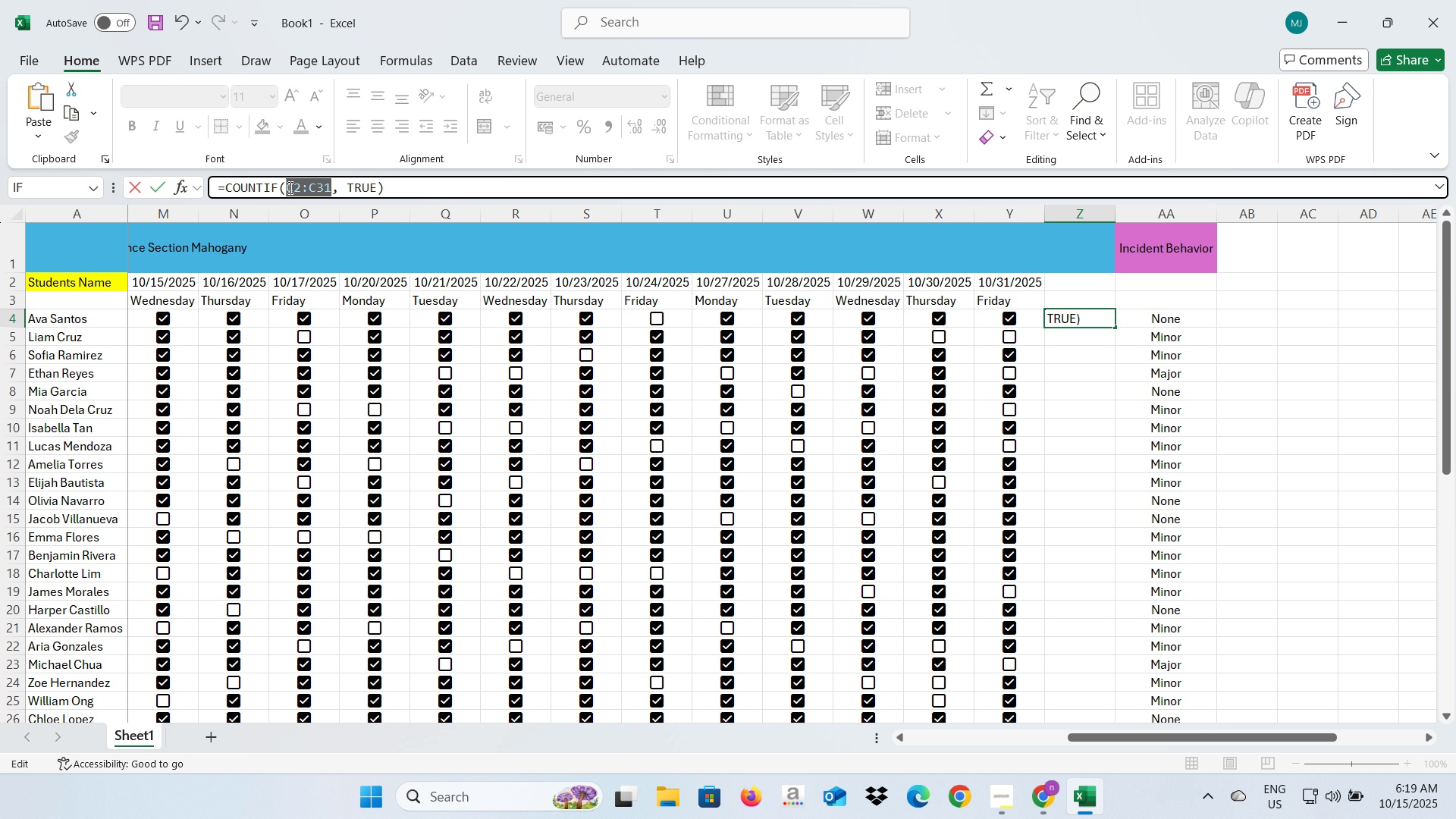 
key(Backspace)
 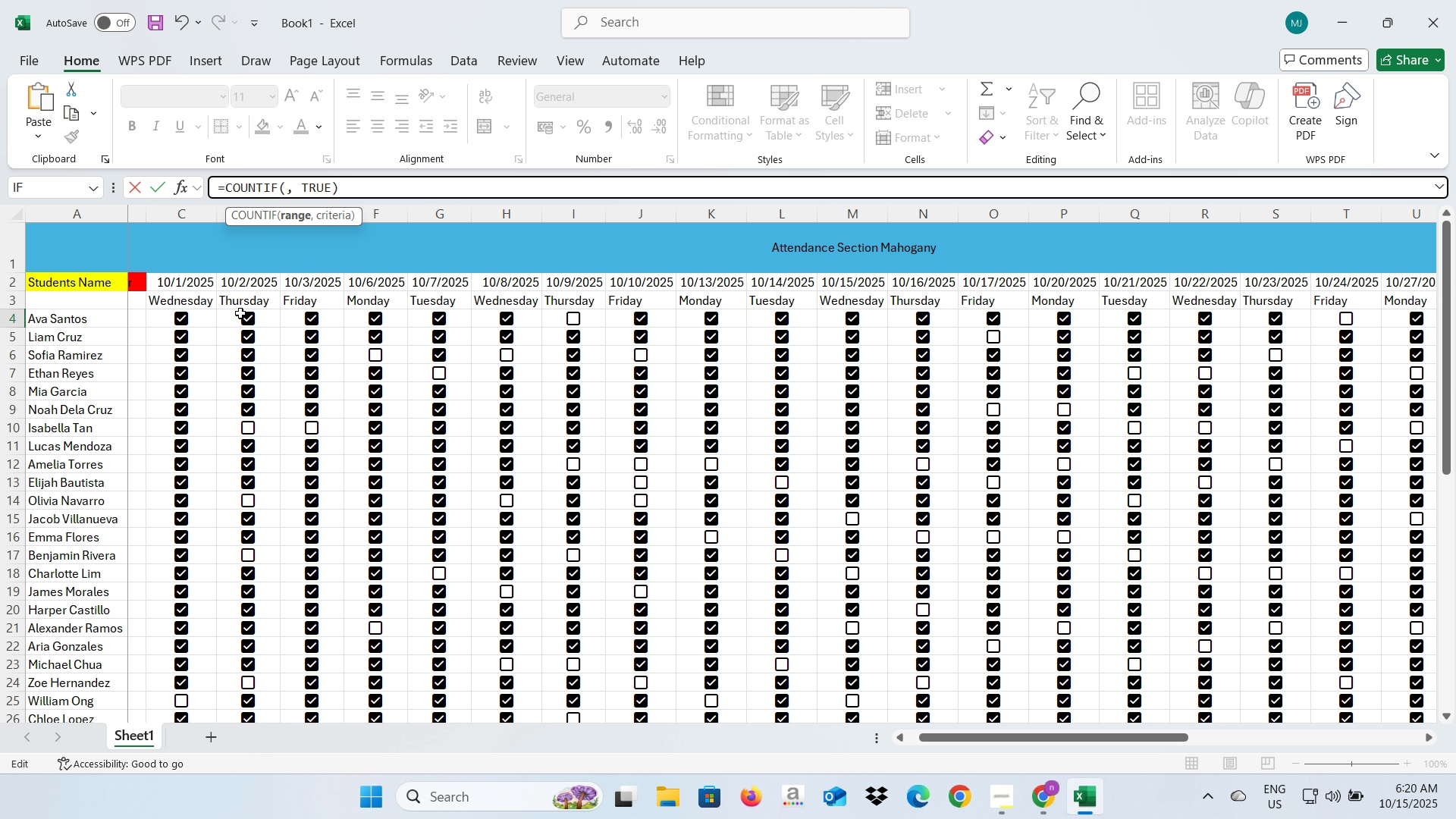 
left_click([206, 322])
 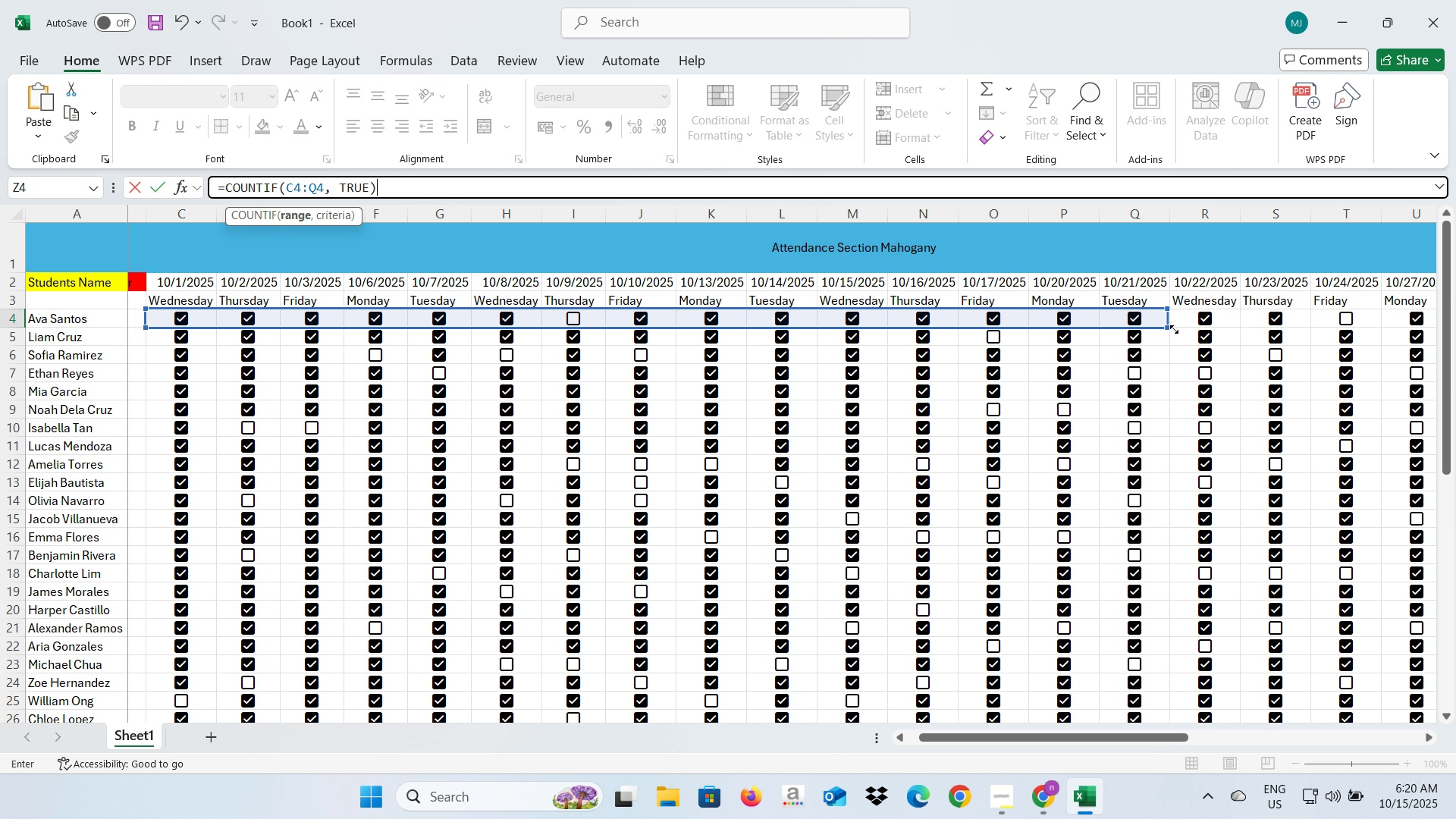 
wait(9.88)
 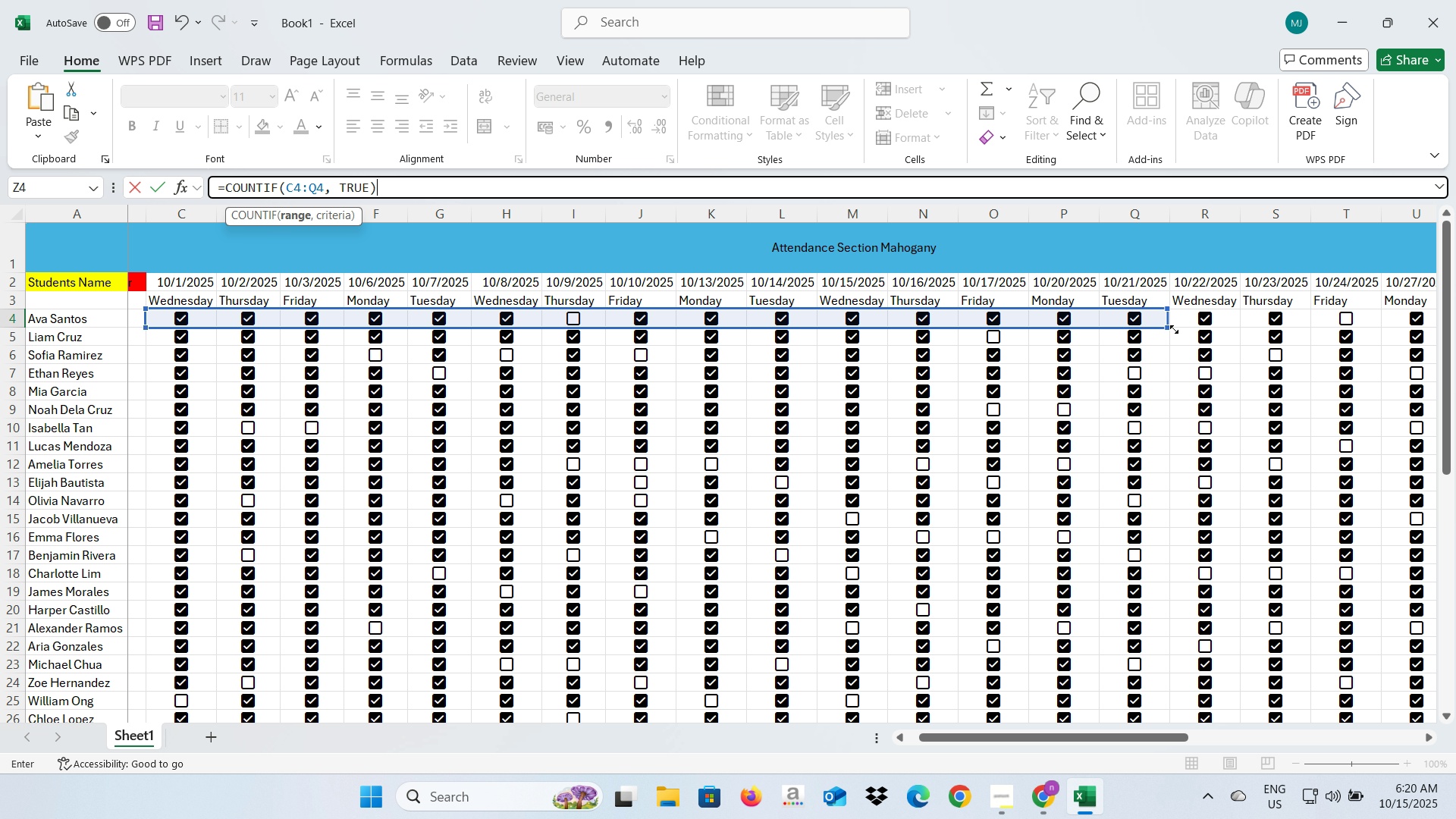 
key(Enter)
 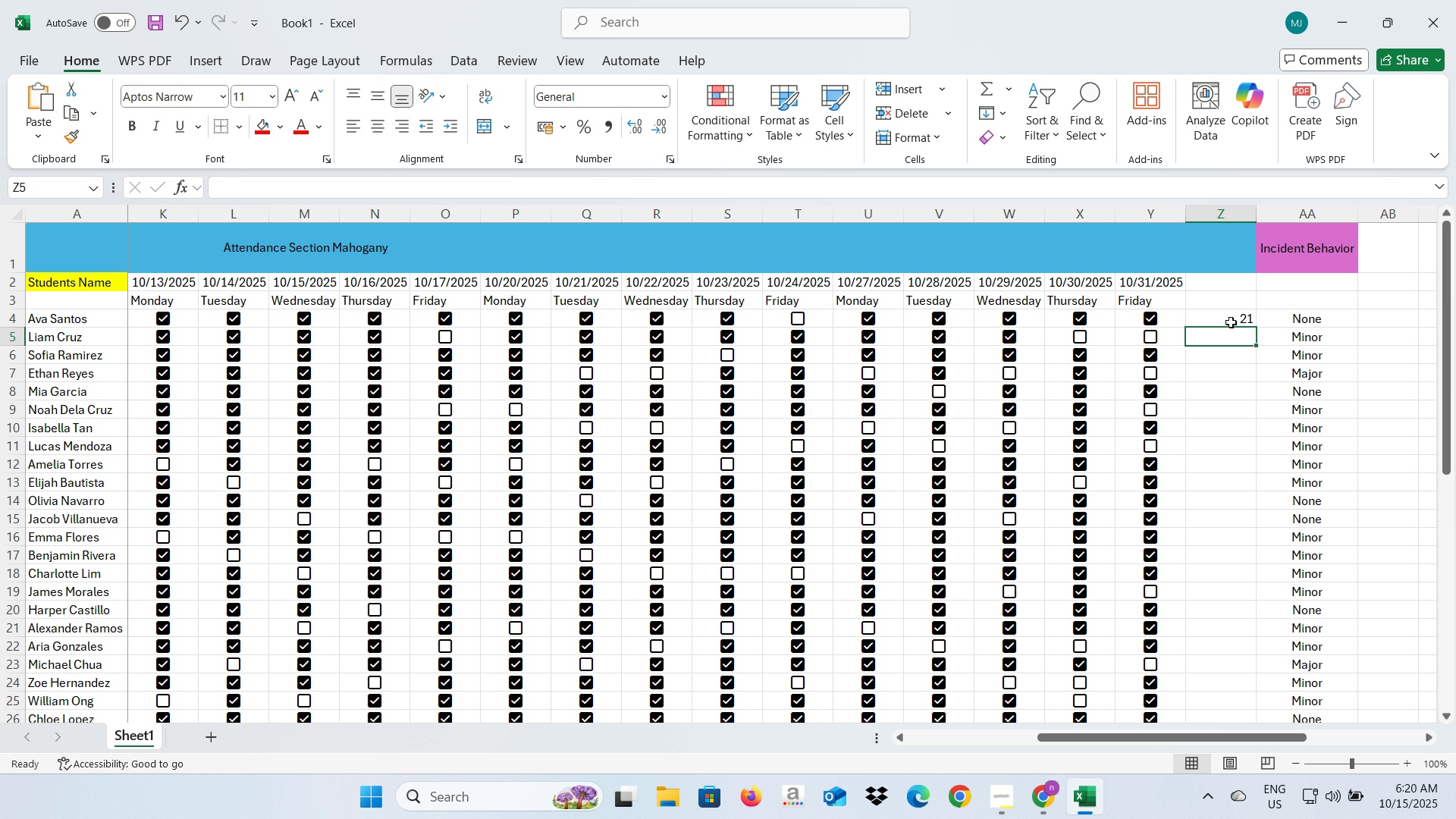 
left_click([1231, 322])
 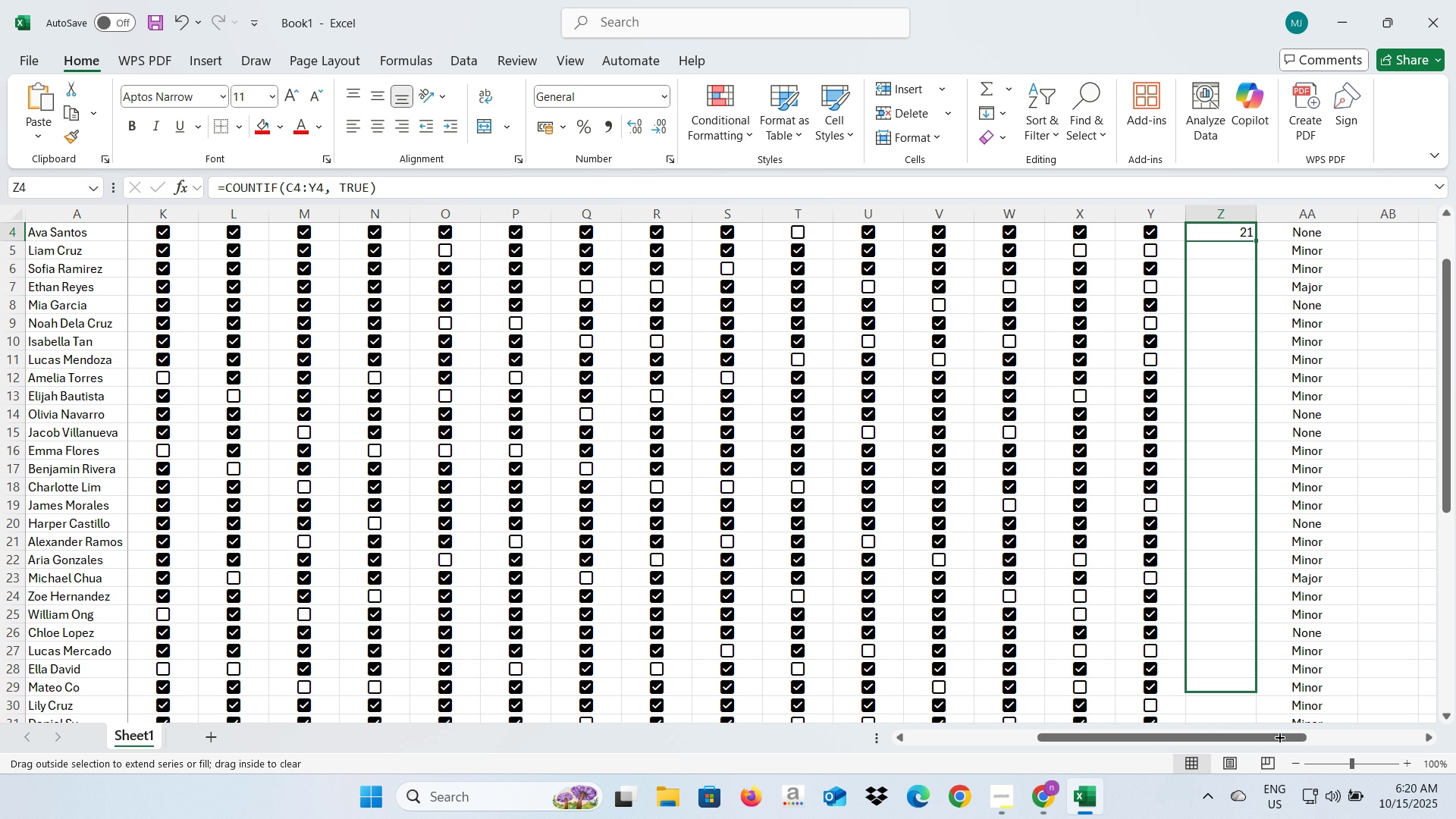 
mouse_move([1263, 682])
 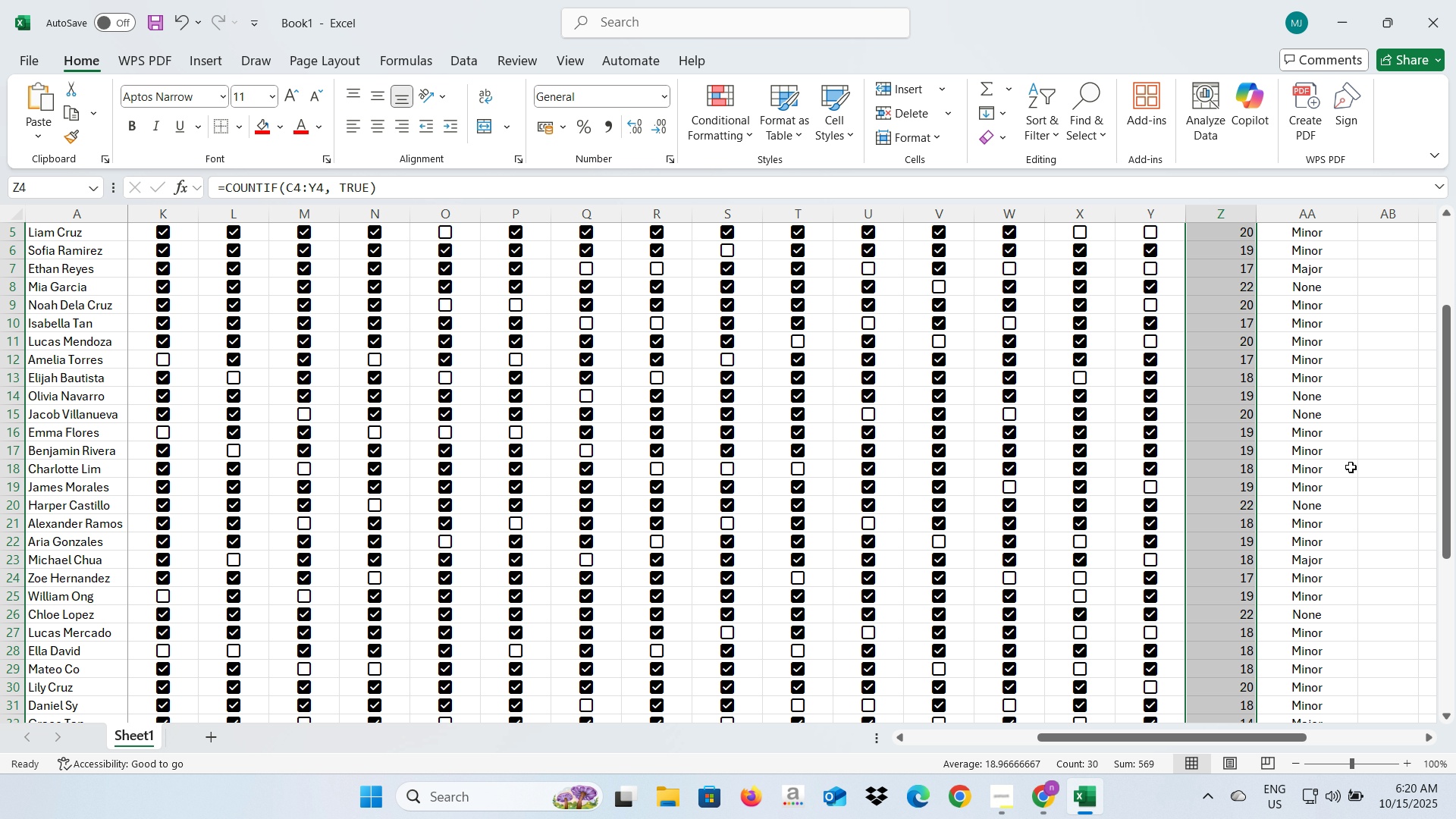 
scroll: coordinate [1351, 467], scroll_direction: up, amount: 1.0
 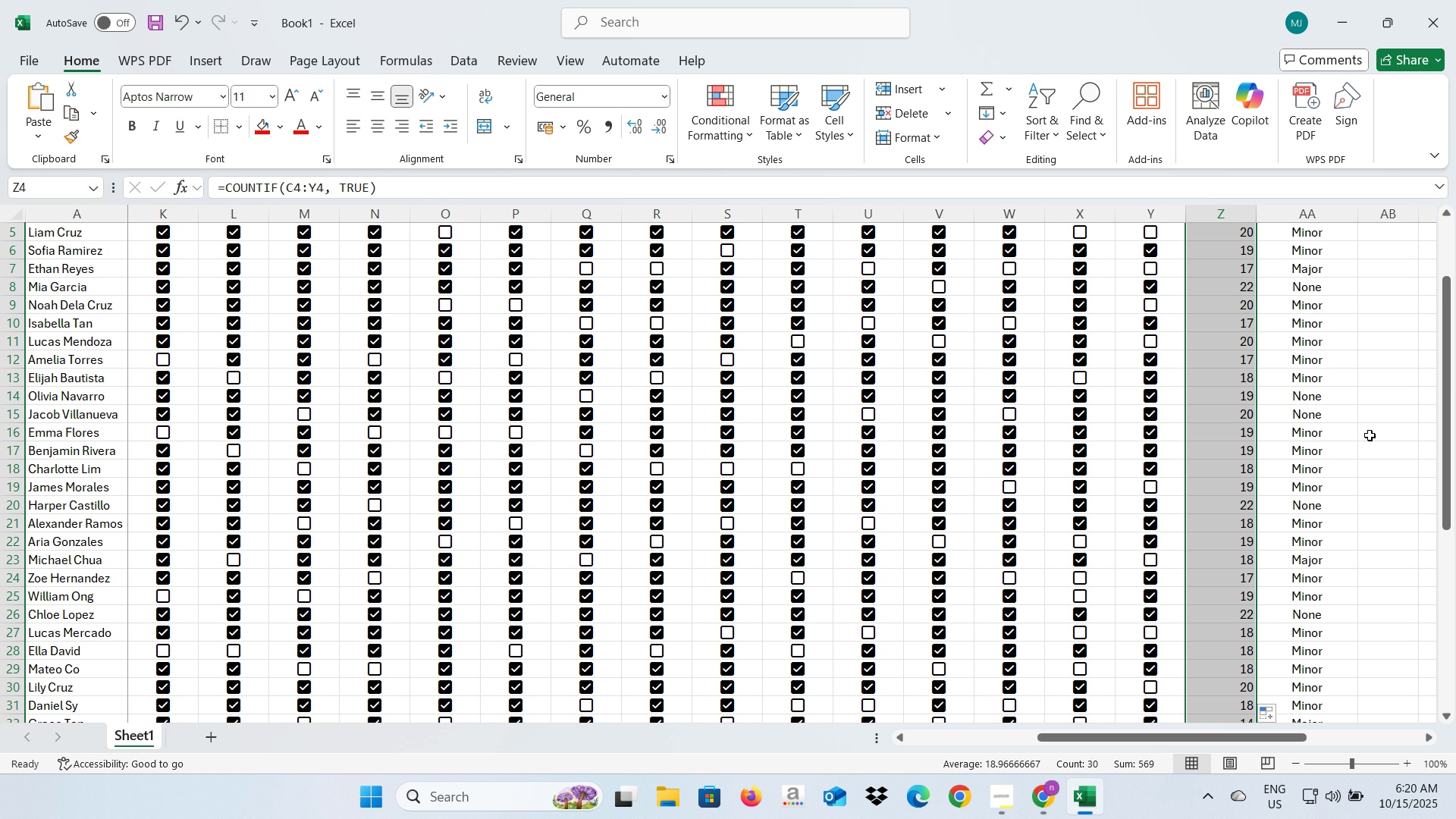 
left_click([1370, 435])
 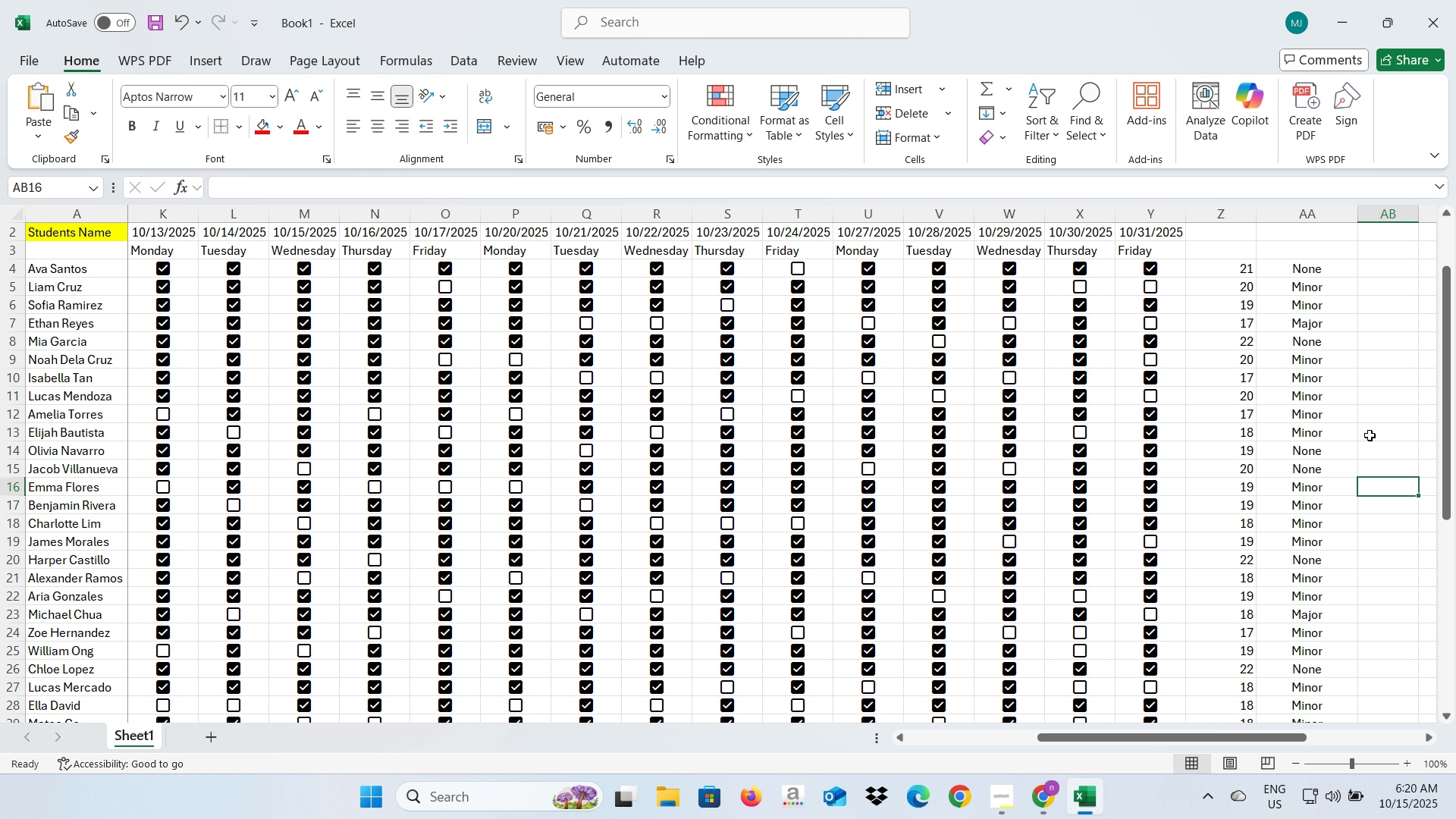 
scroll: coordinate [1370, 435], scroll_direction: up, amount: 3.0
 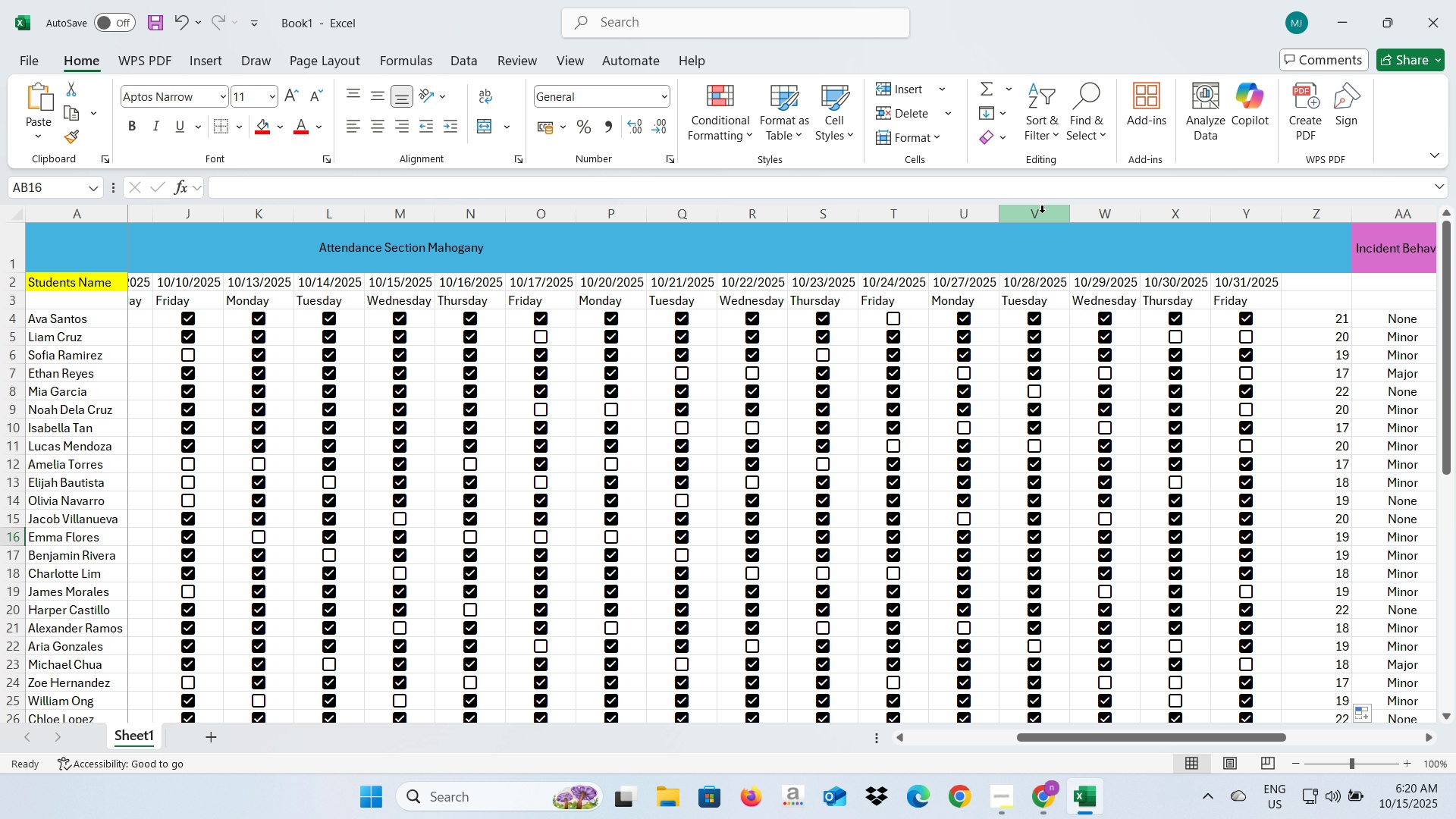 
wait(40.28)
 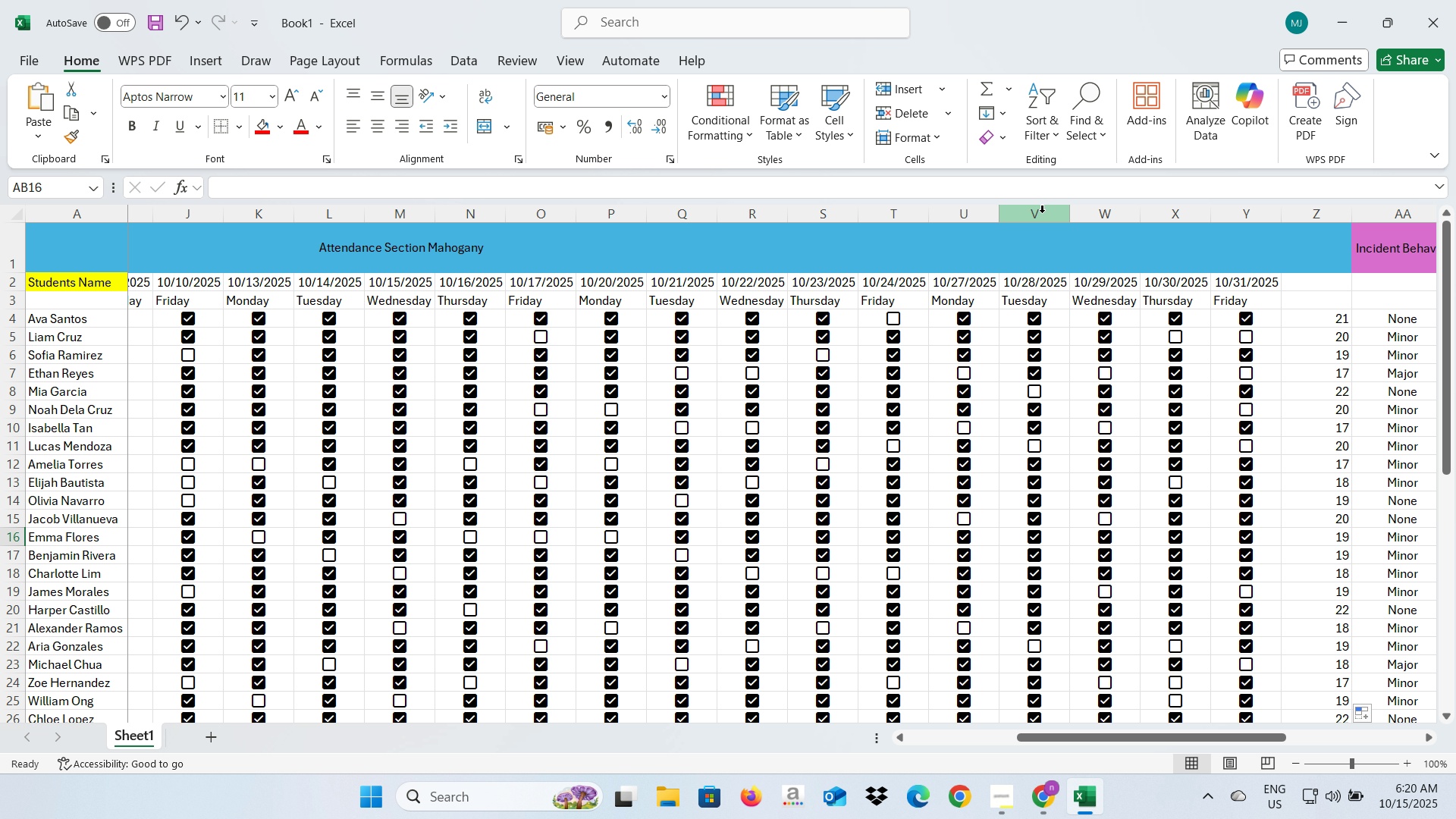 
scroll: coordinate [1135, 624], scroll_direction: down, amount: 3.0
 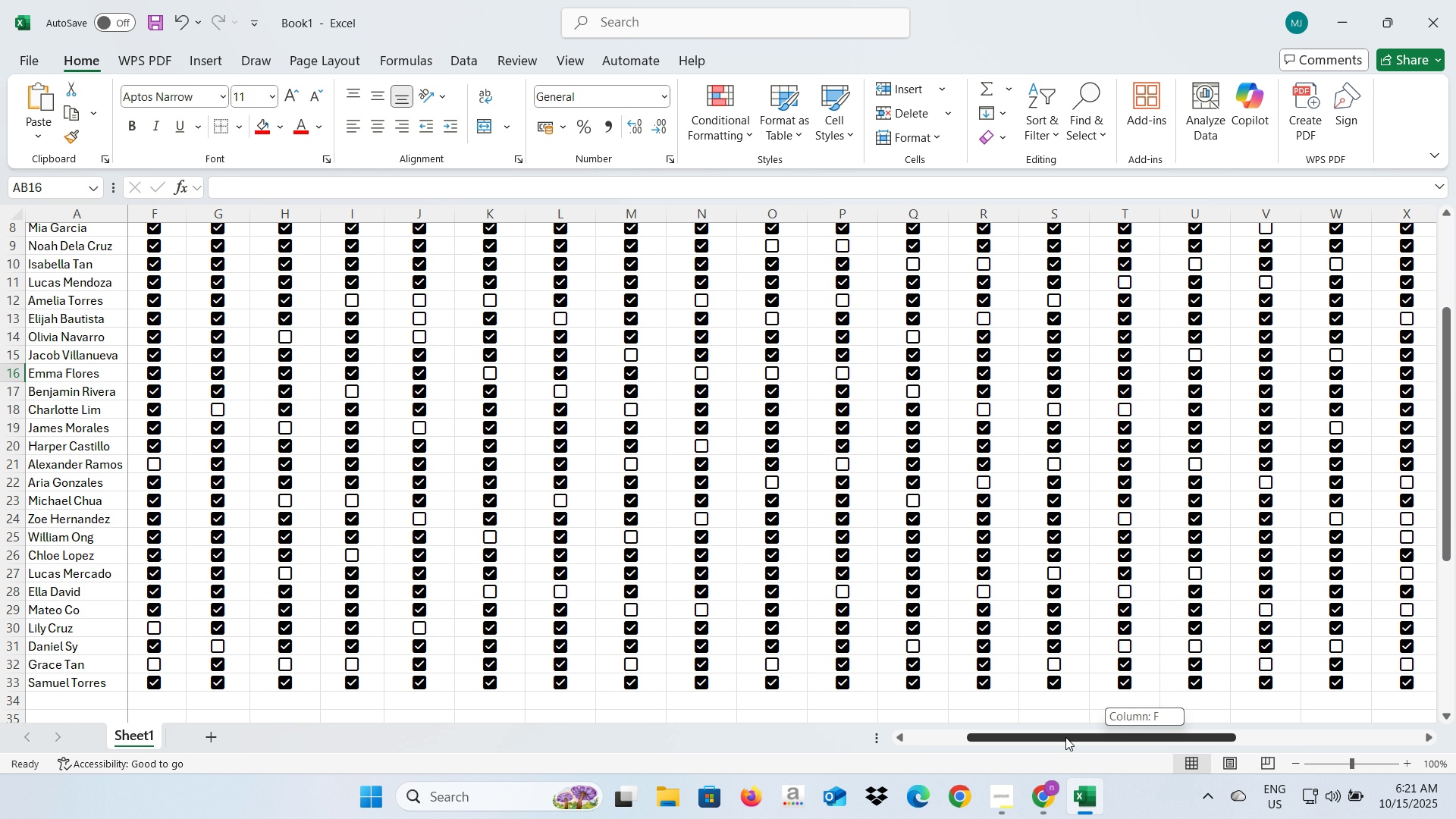 
wait(8.17)
 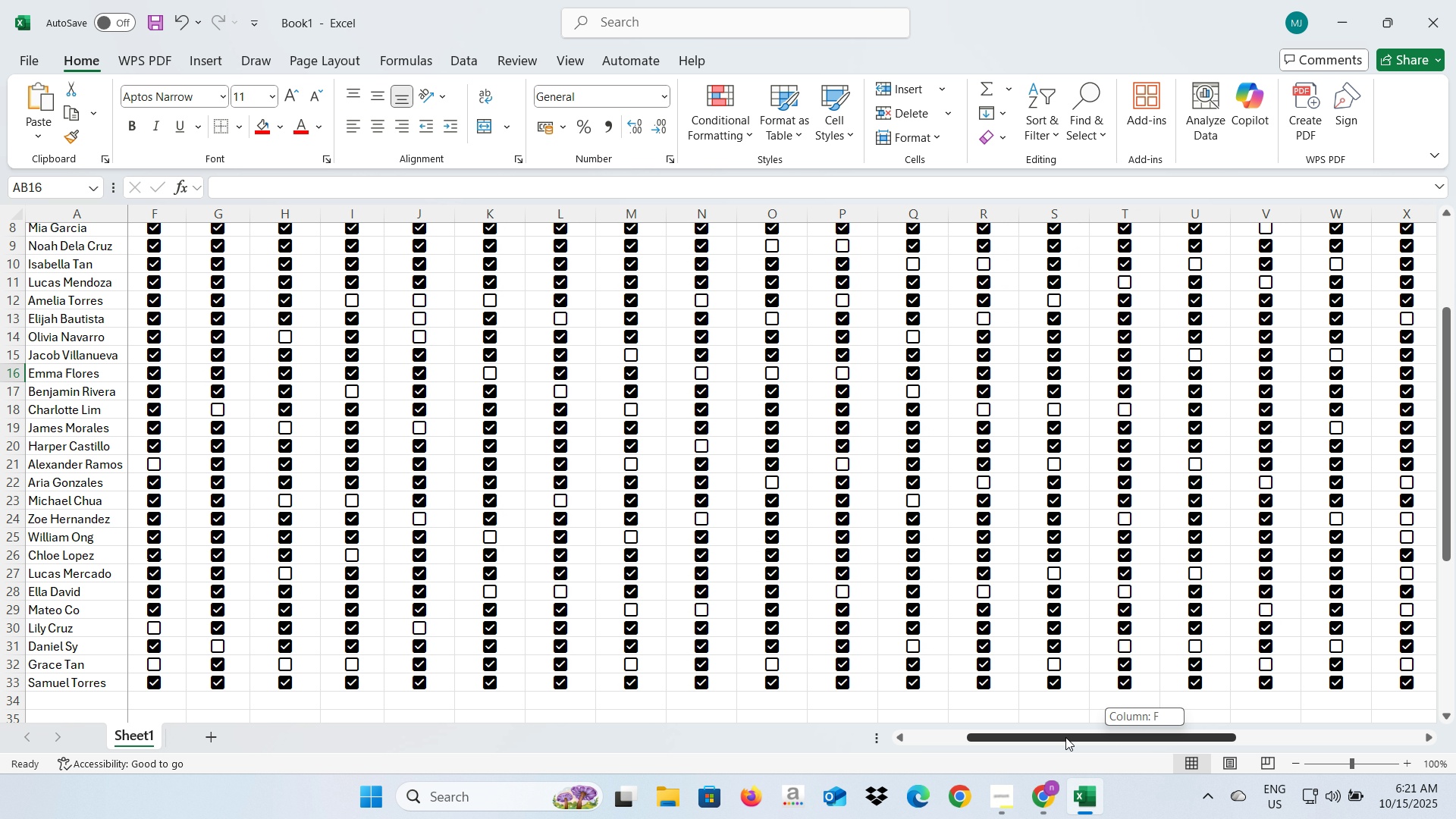 
left_click([1301, 692])
 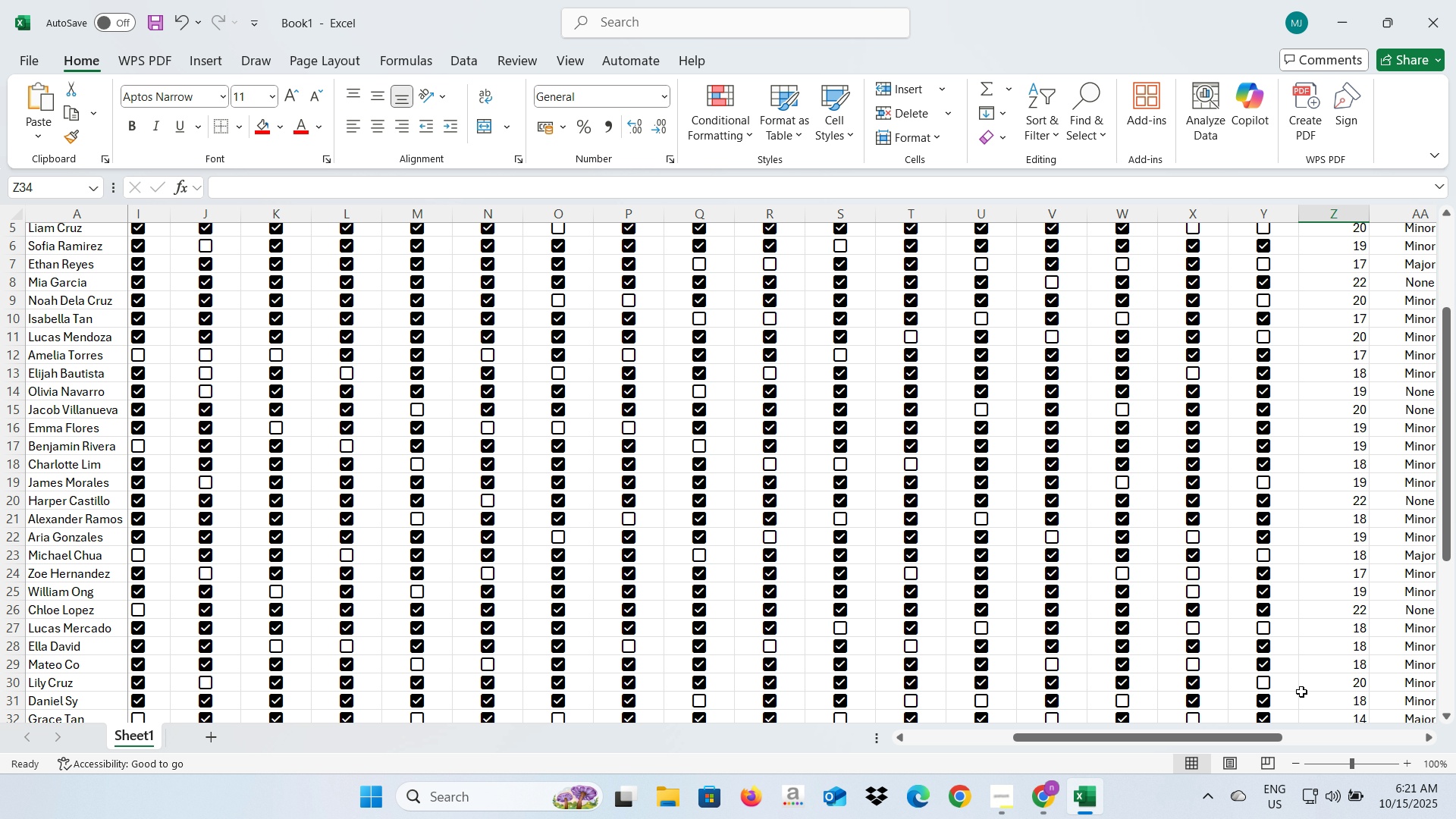 
scroll: coordinate [1301, 692], scroll_direction: up, amount: 4.0
 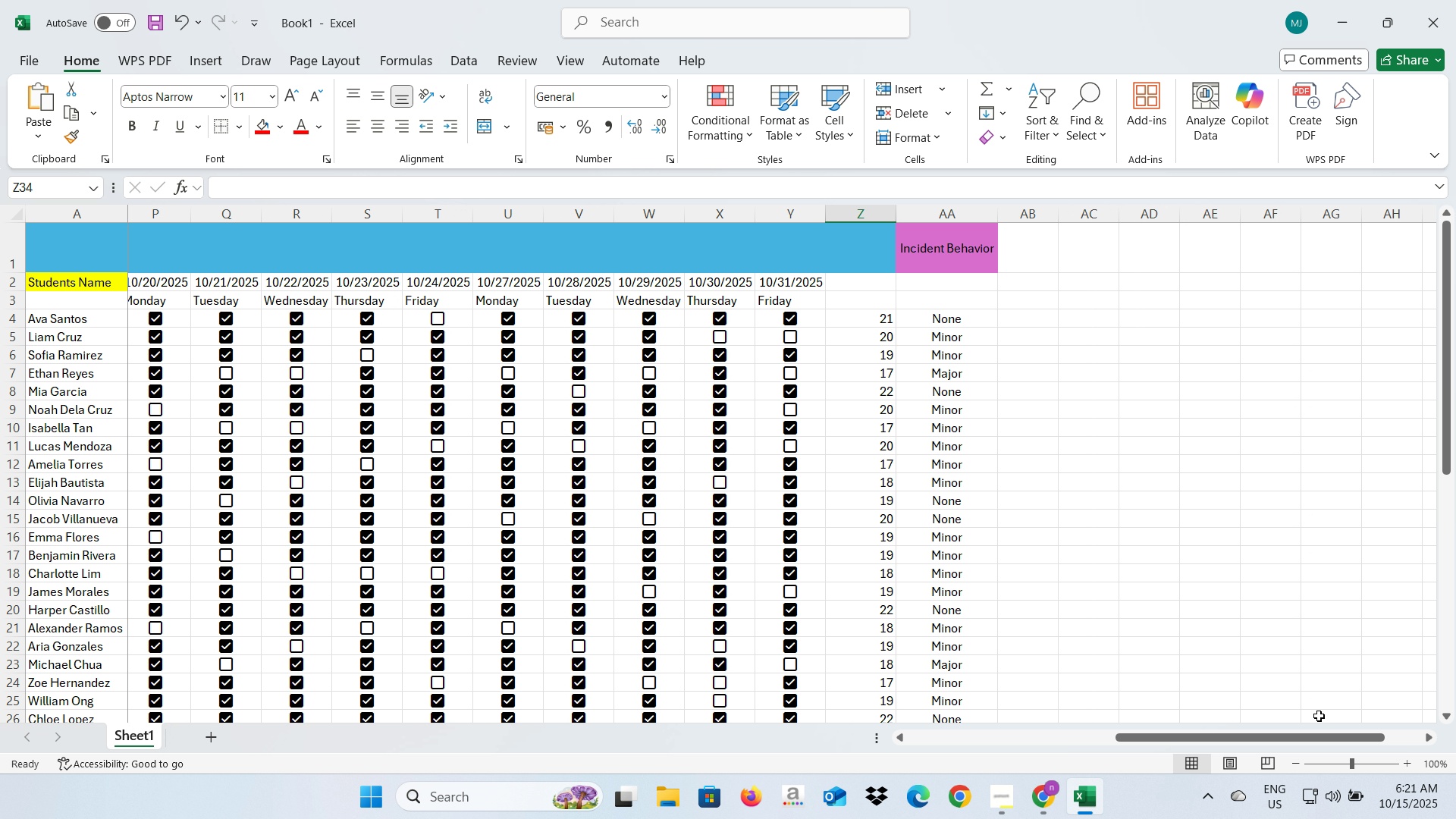 
key(Alt+AltLeft)
 